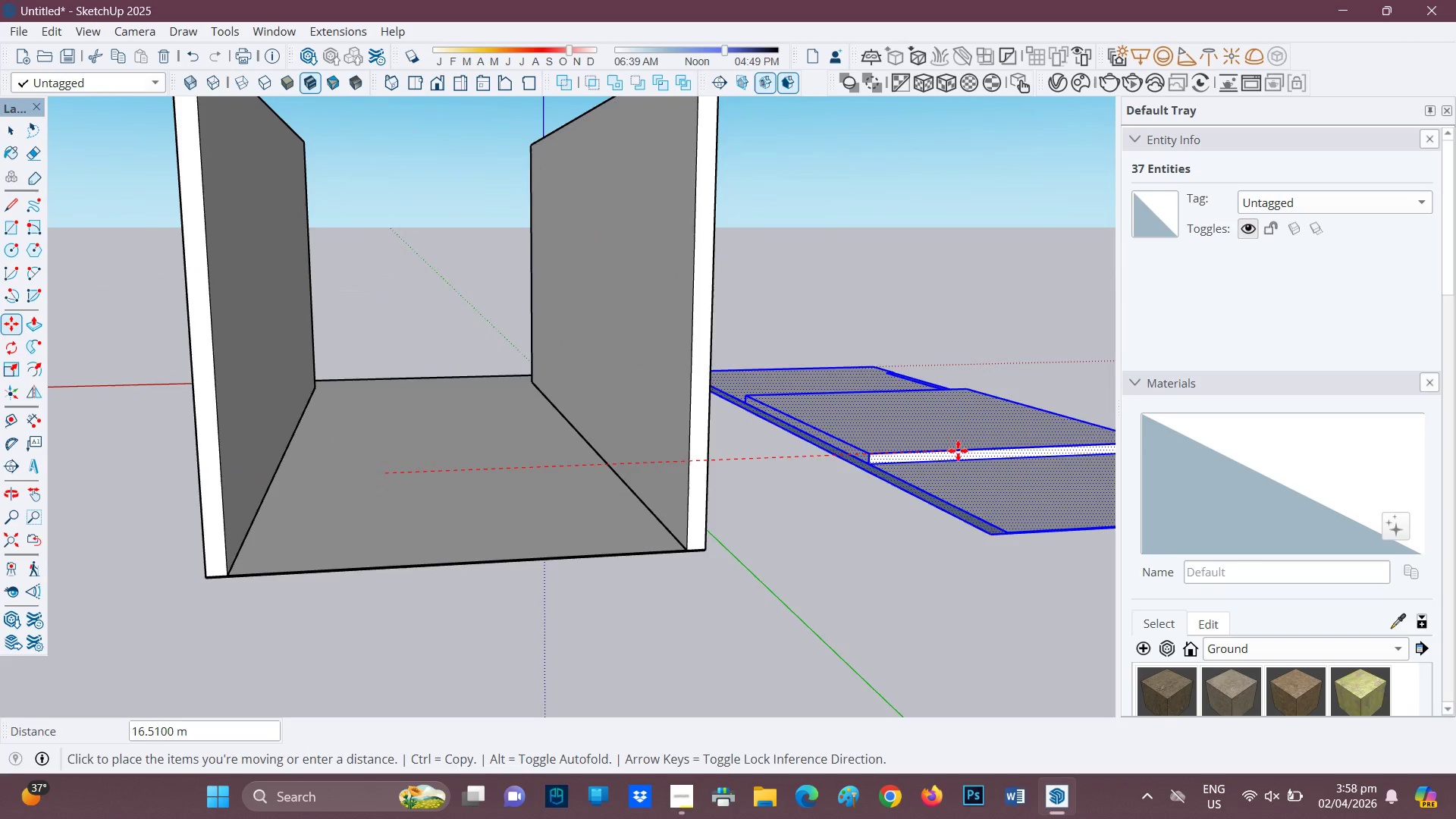 
left_click([947, 460])
 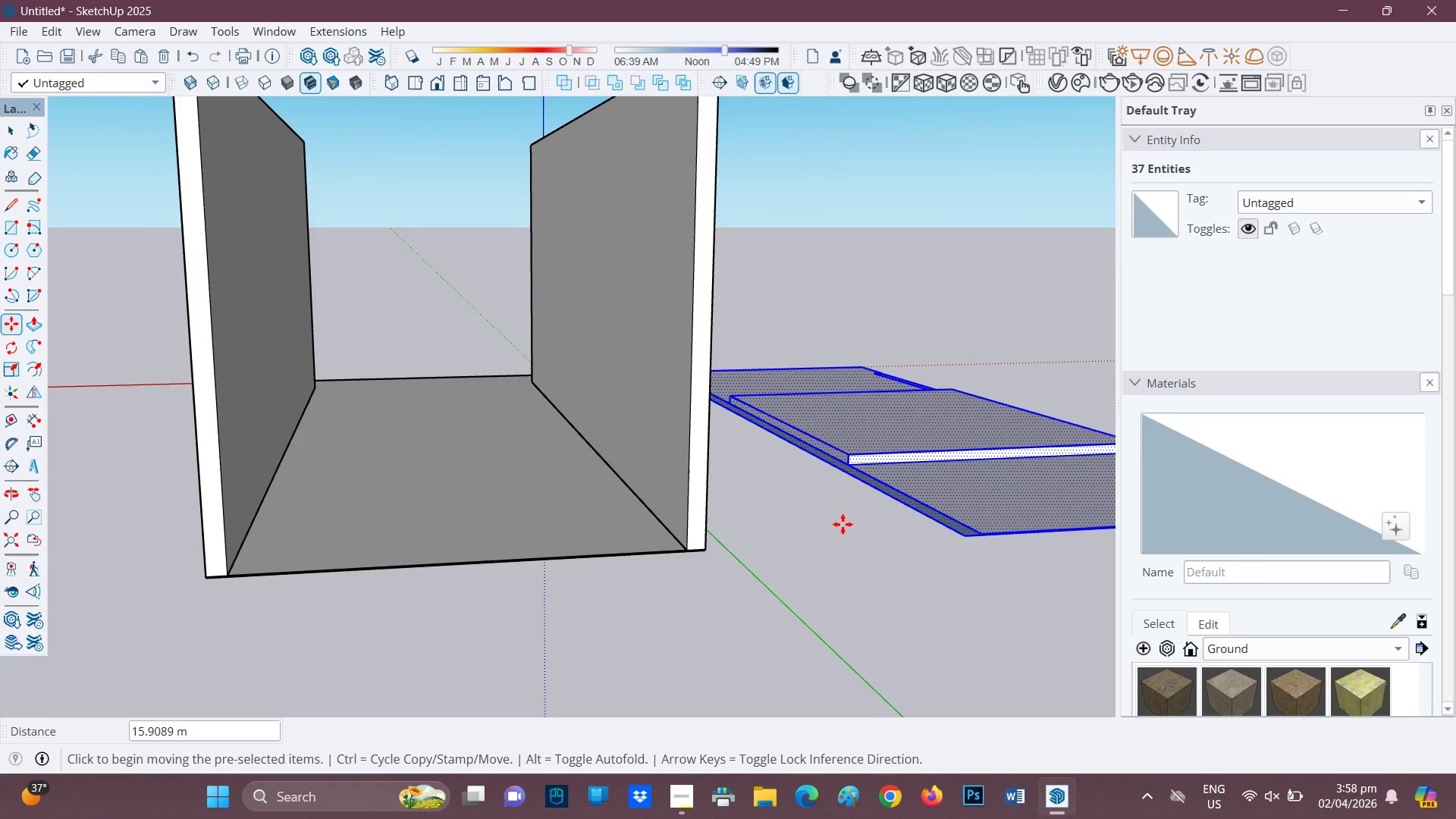 
key(Space)
 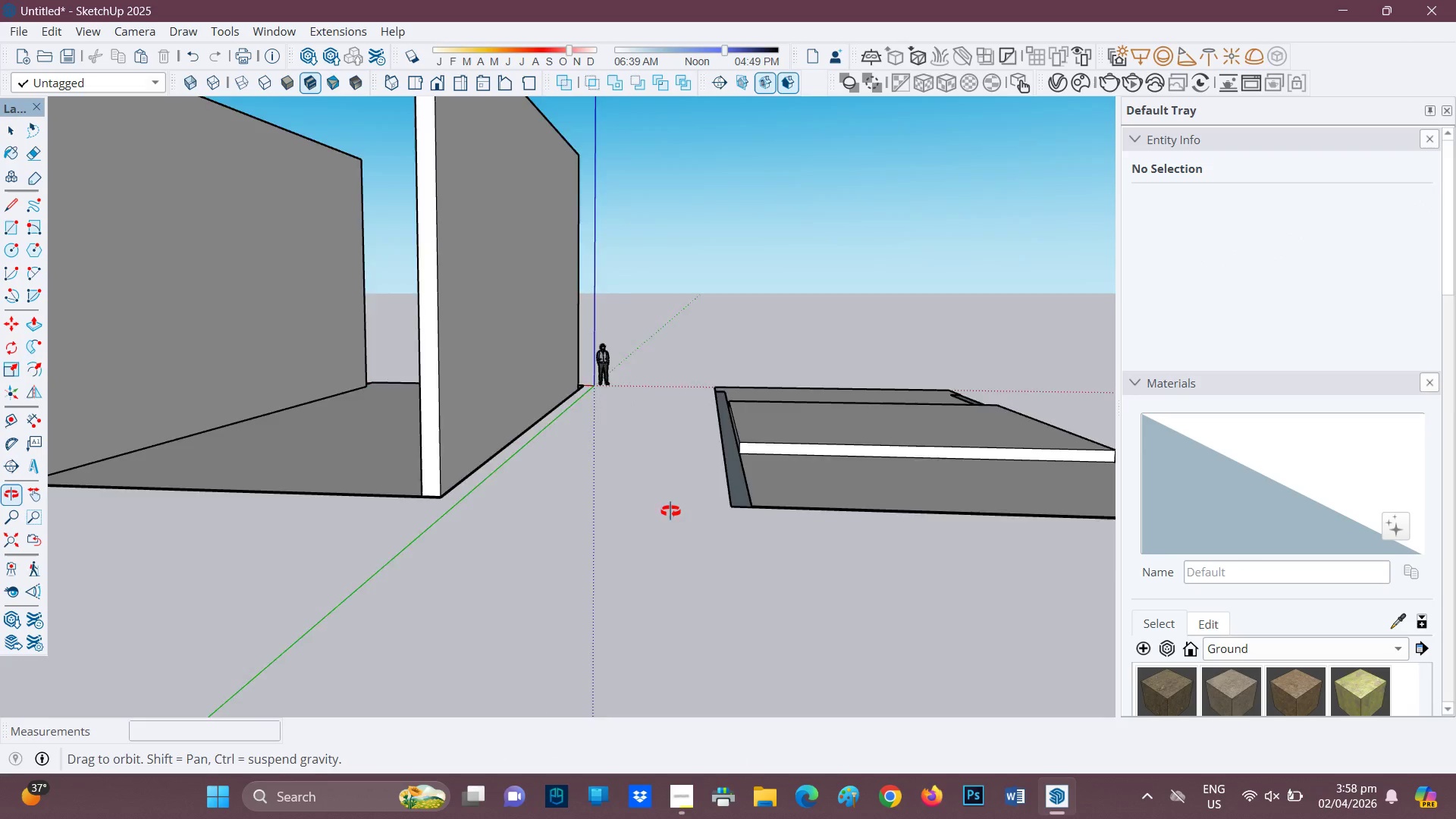 
scroll: coordinate [407, 600], scroll_direction: down, amount: 2.0
 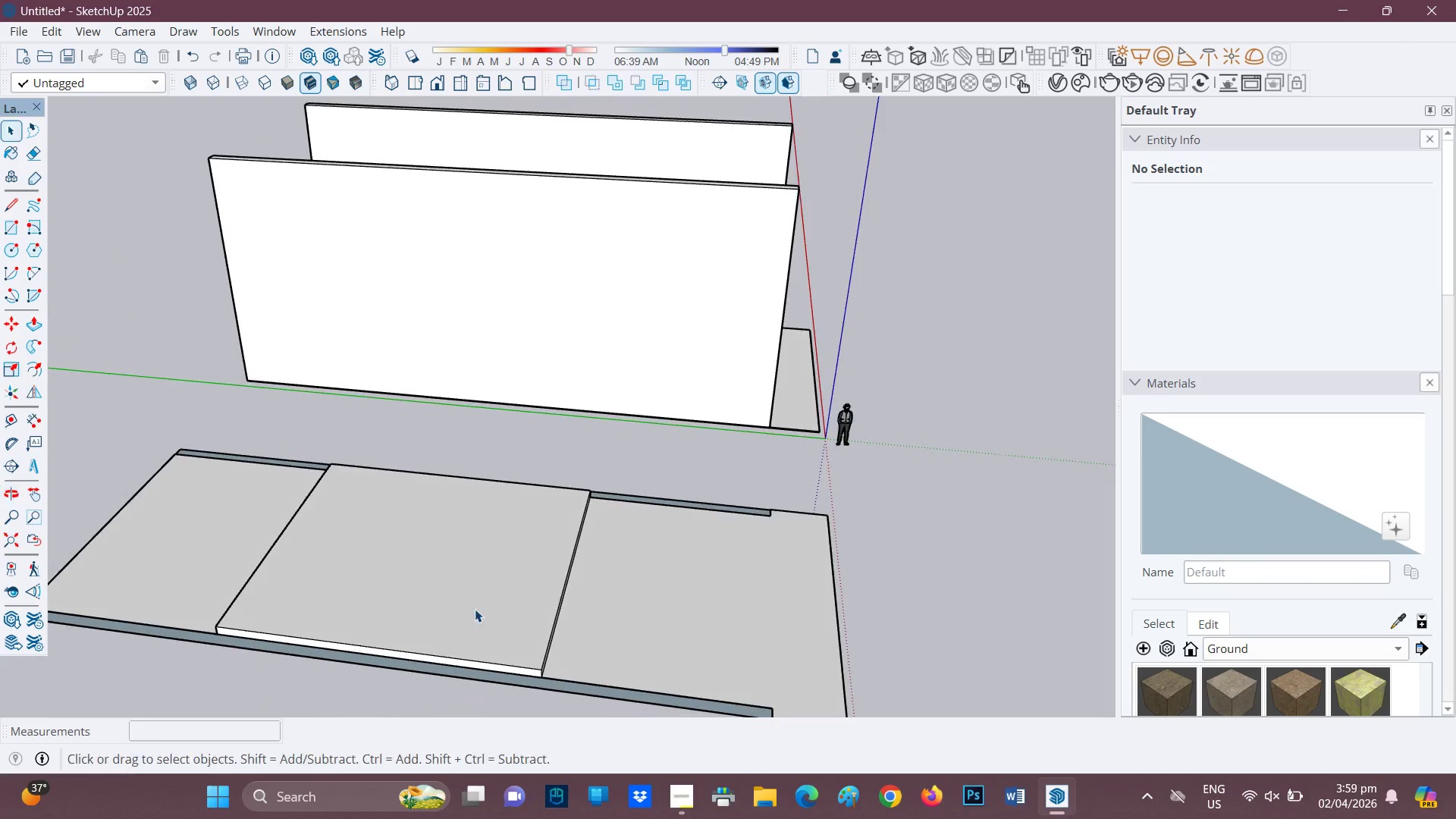 
key(H)
 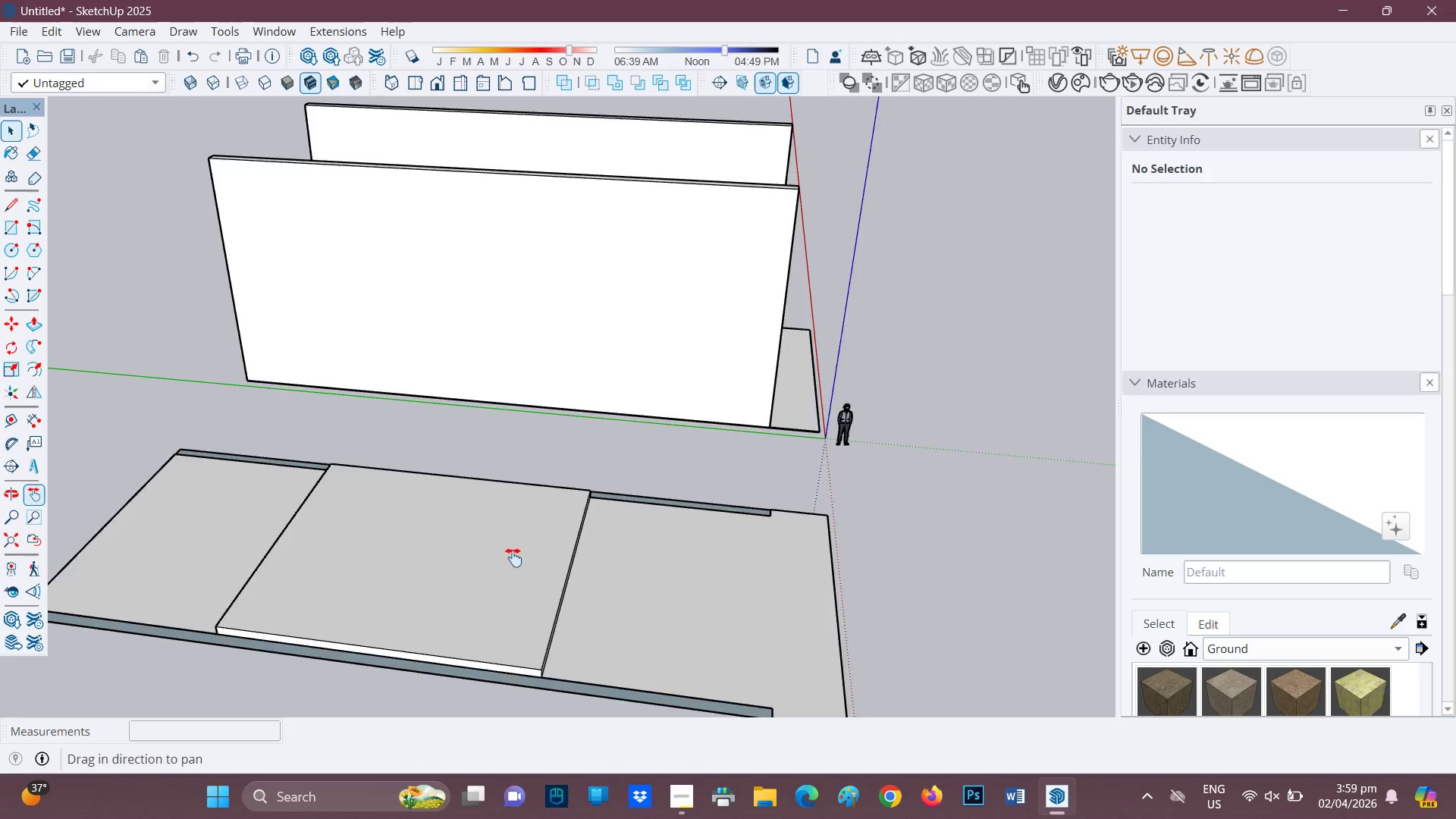 
left_click_drag(start_coordinate=[513, 558], to_coordinate=[580, 353])
 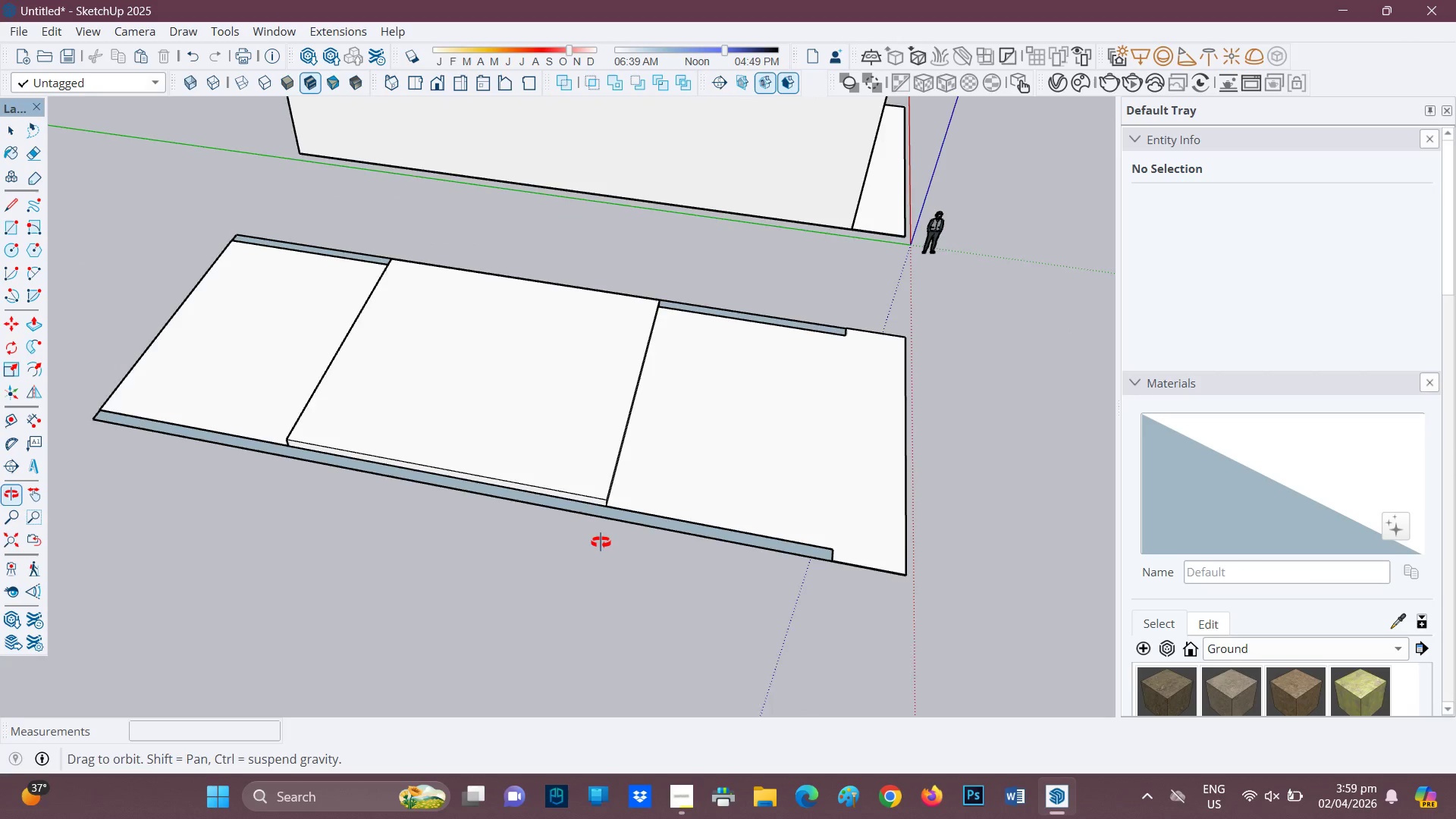 
scroll: coordinate [599, 545], scroll_direction: down, amount: 1.0
 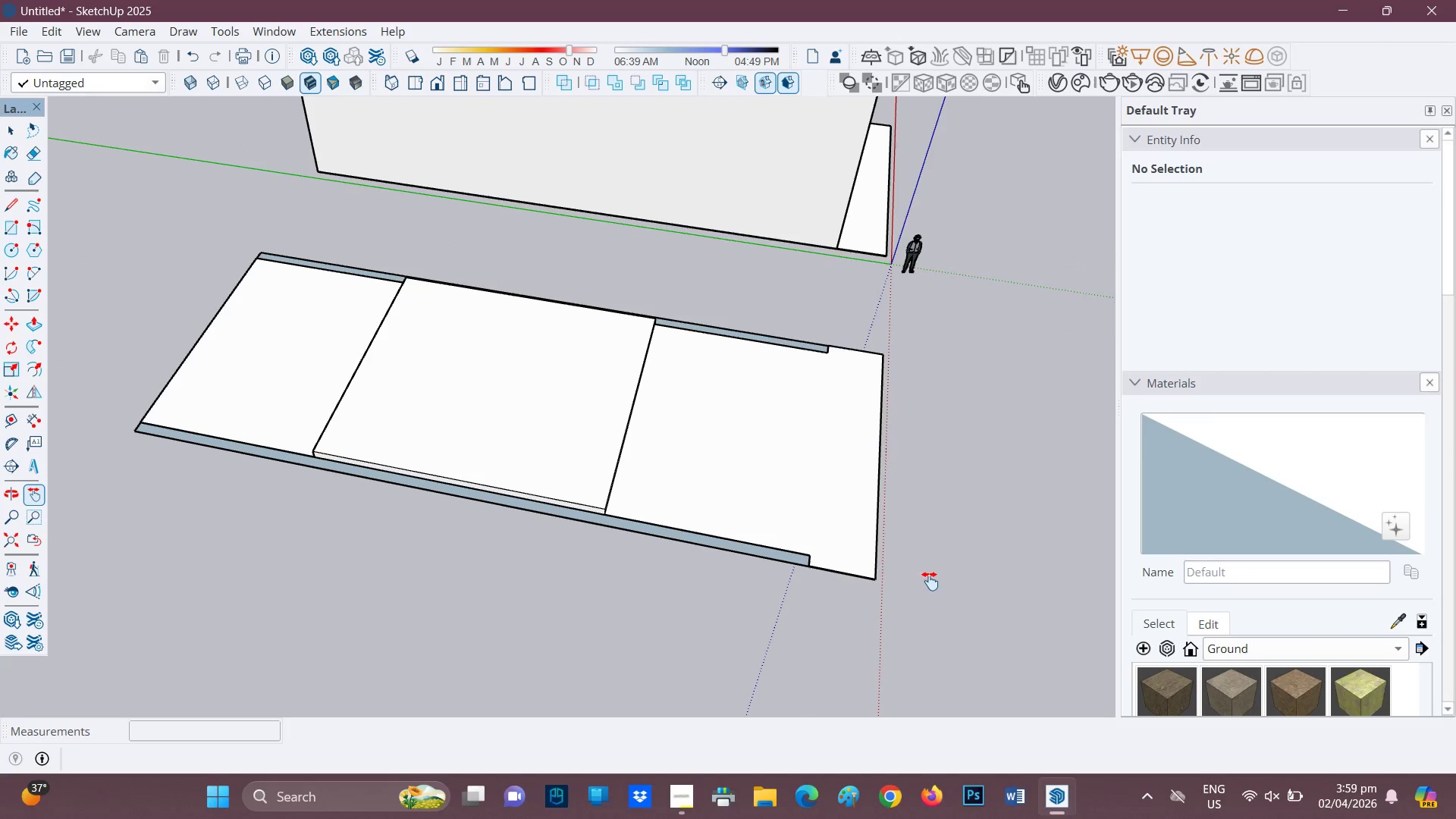 
left_click_drag(start_coordinate=[930, 607], to_coordinate=[791, 558])
 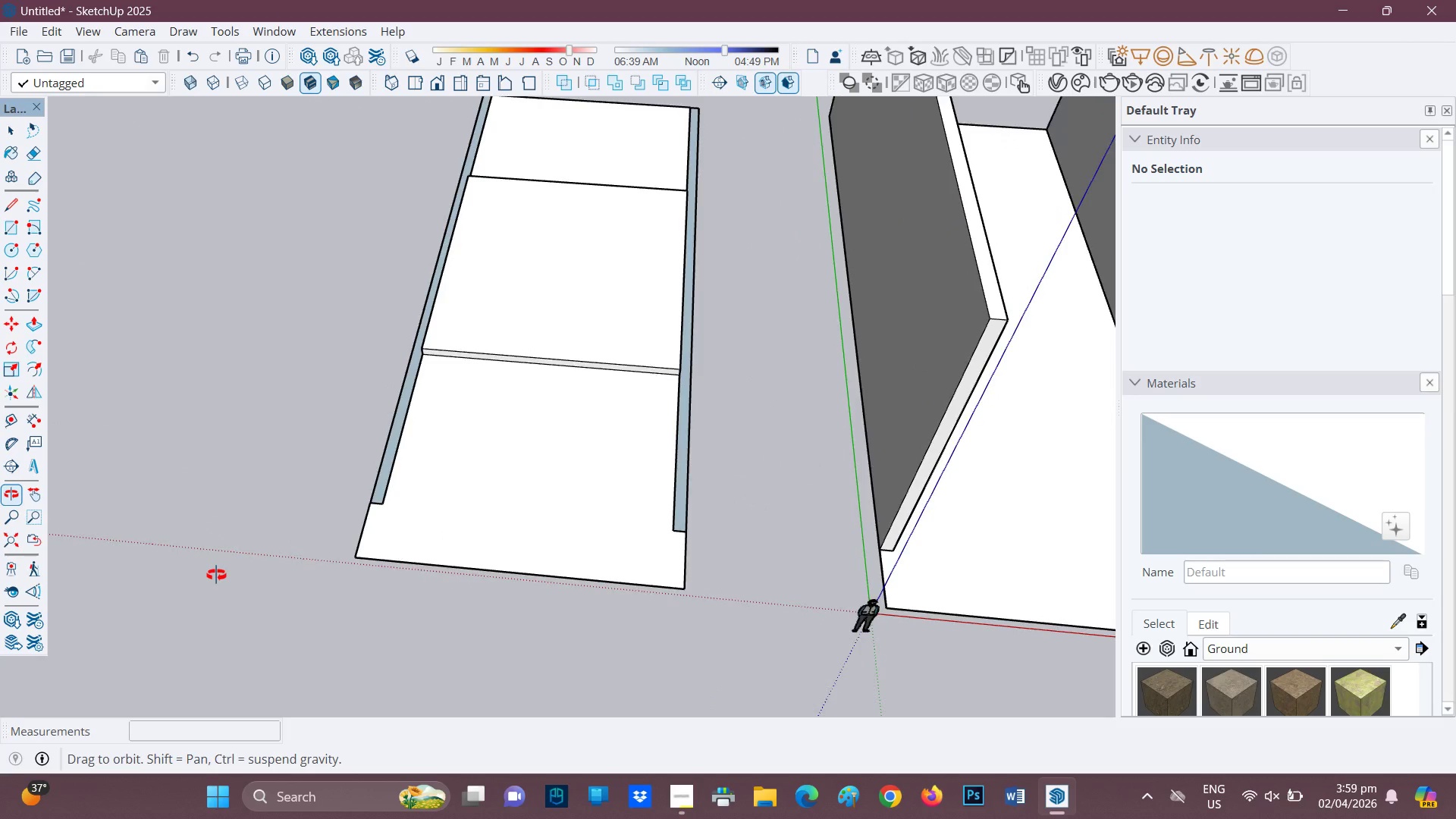 
key(Control+Z)
 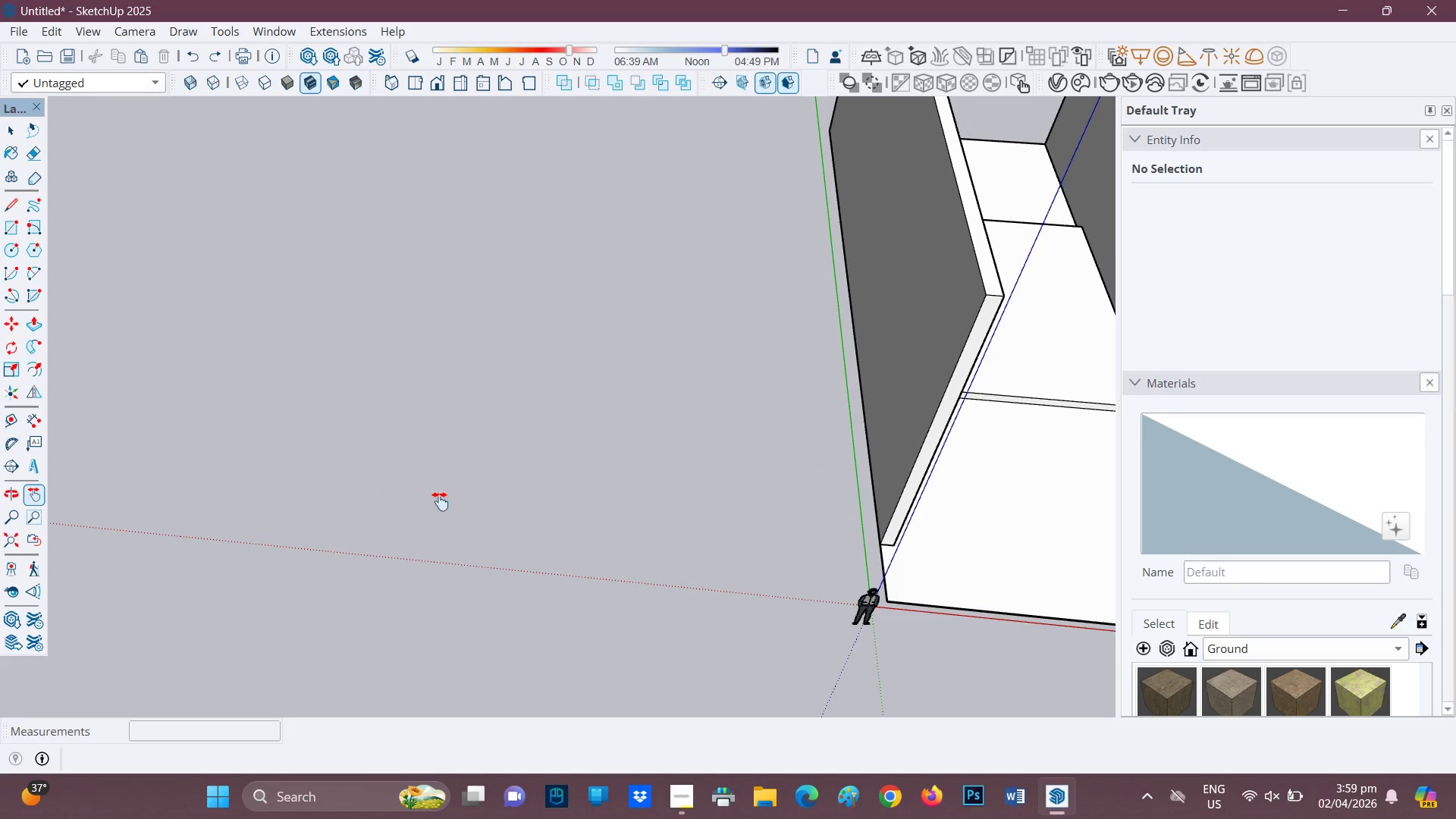 
scroll: coordinate [868, 633], scroll_direction: down, amount: 5.0
 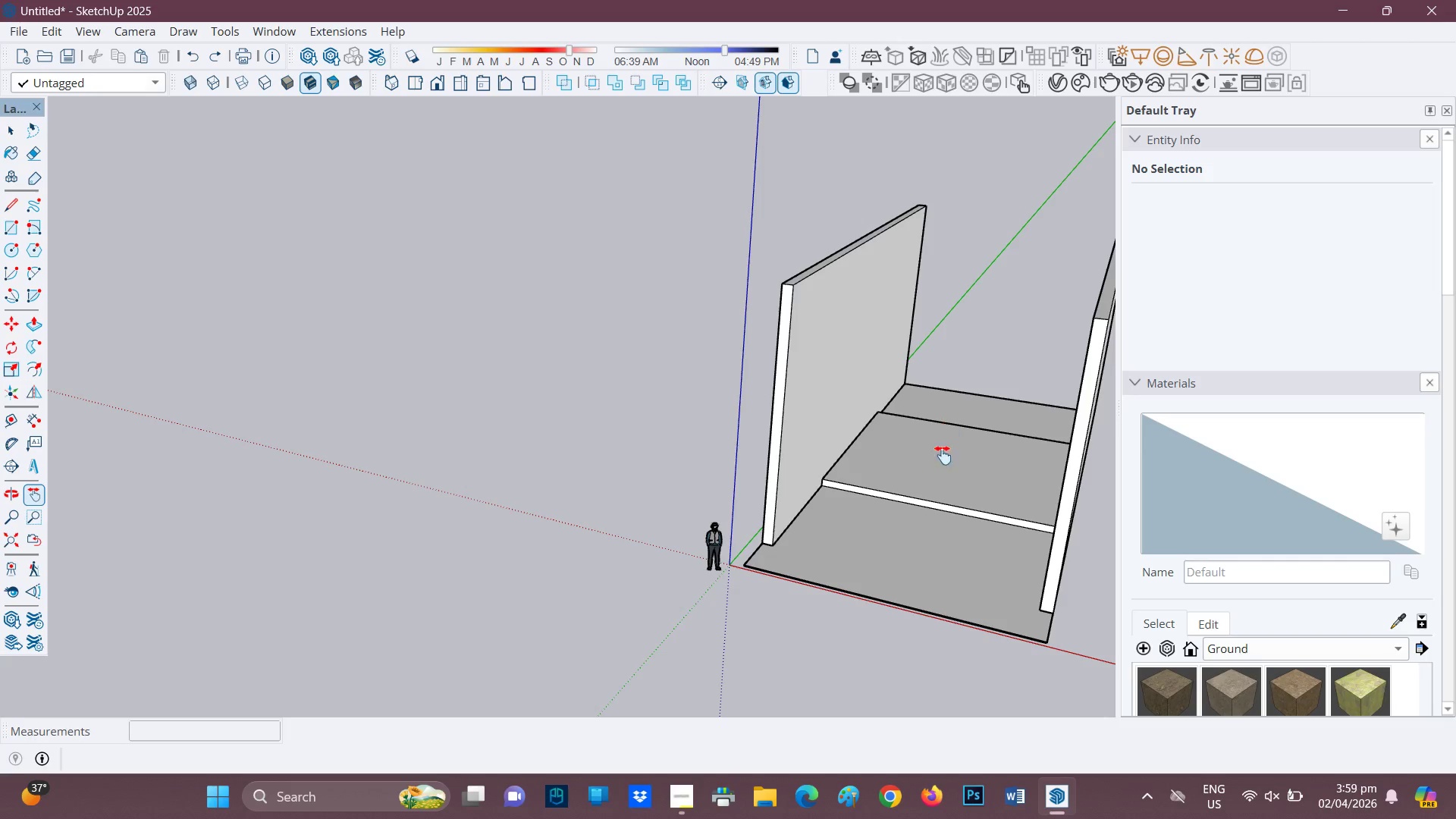 
key(Space)
 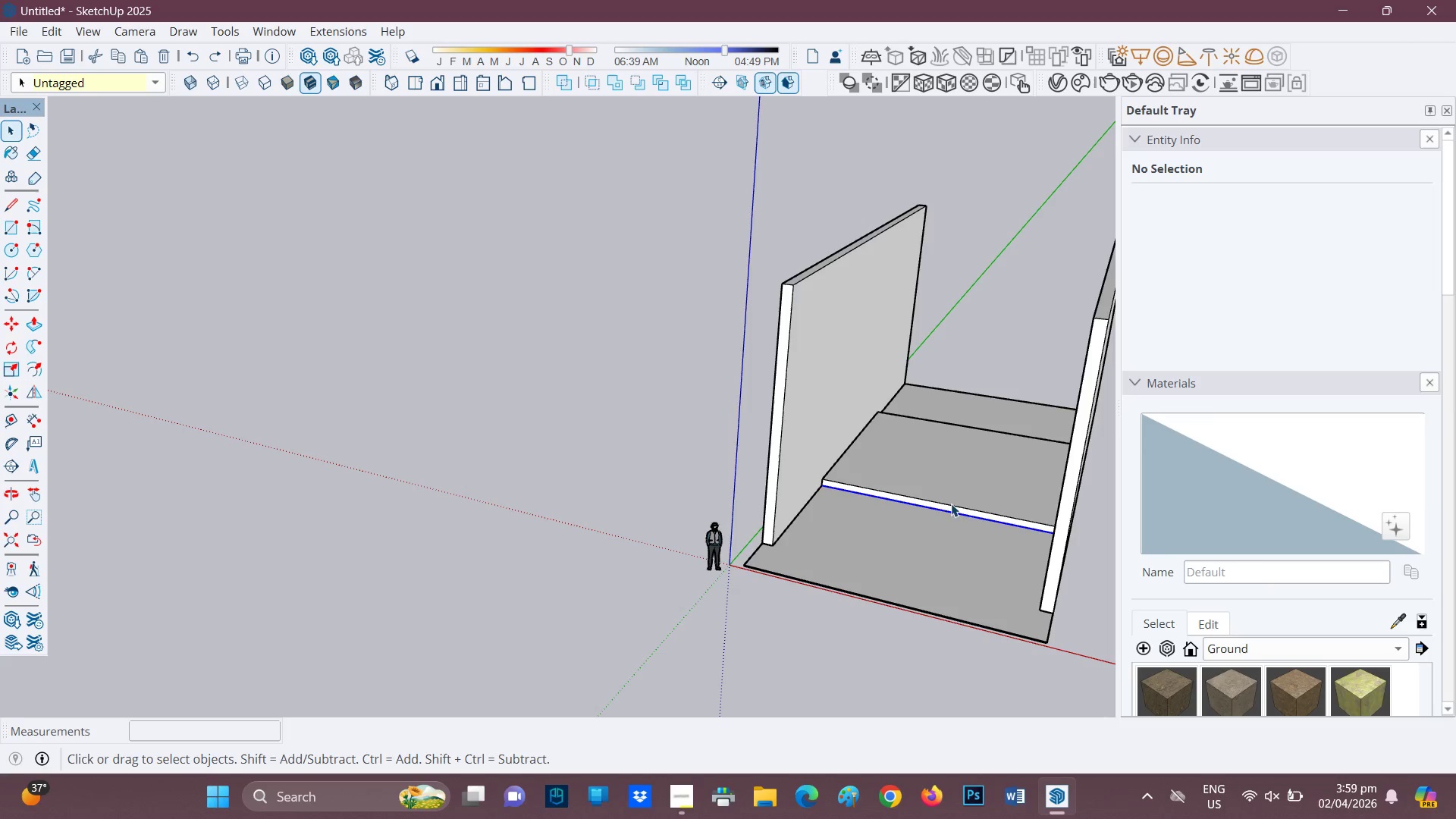 
double_click([954, 497])
 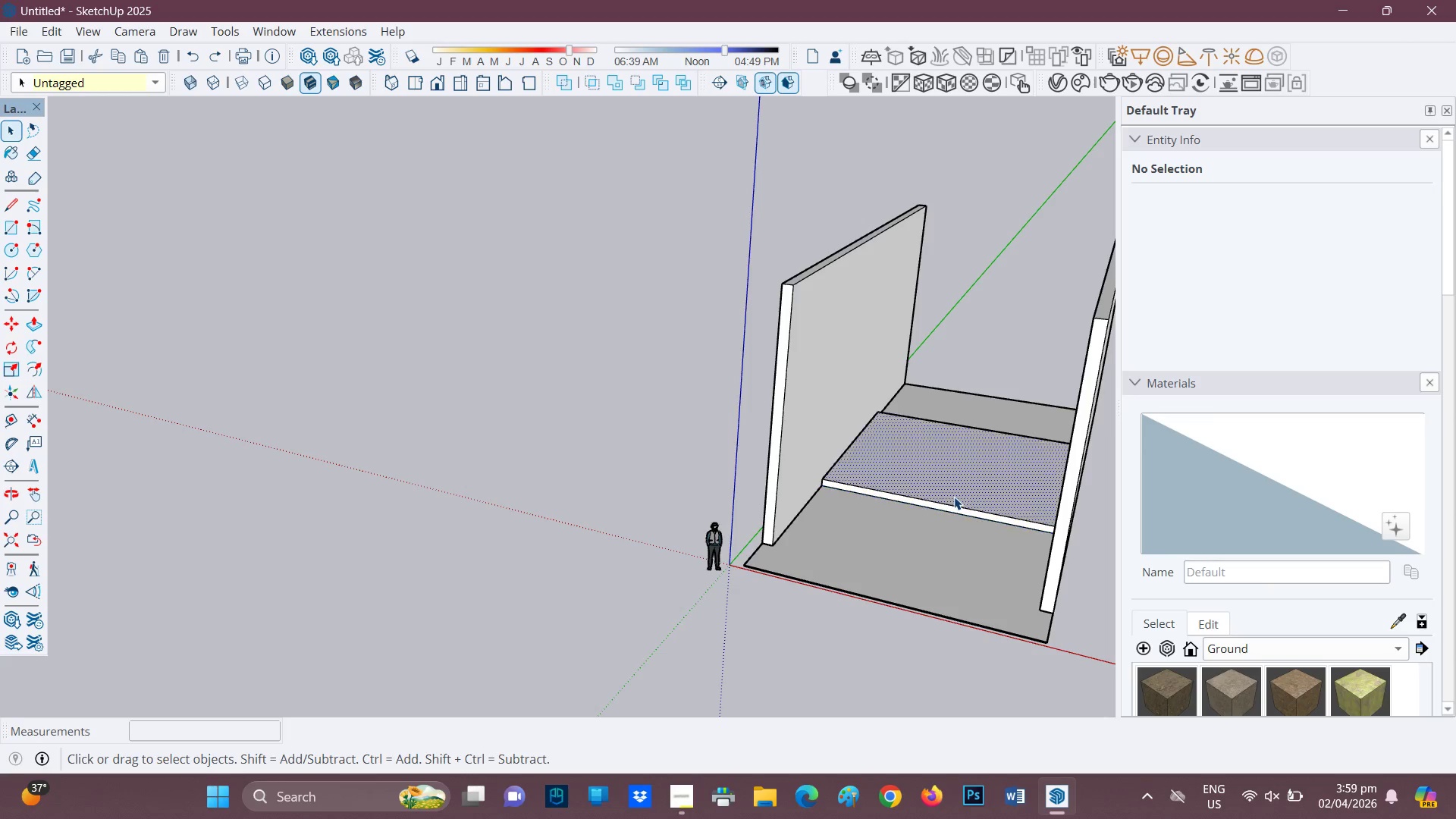 
triple_click([955, 497])
 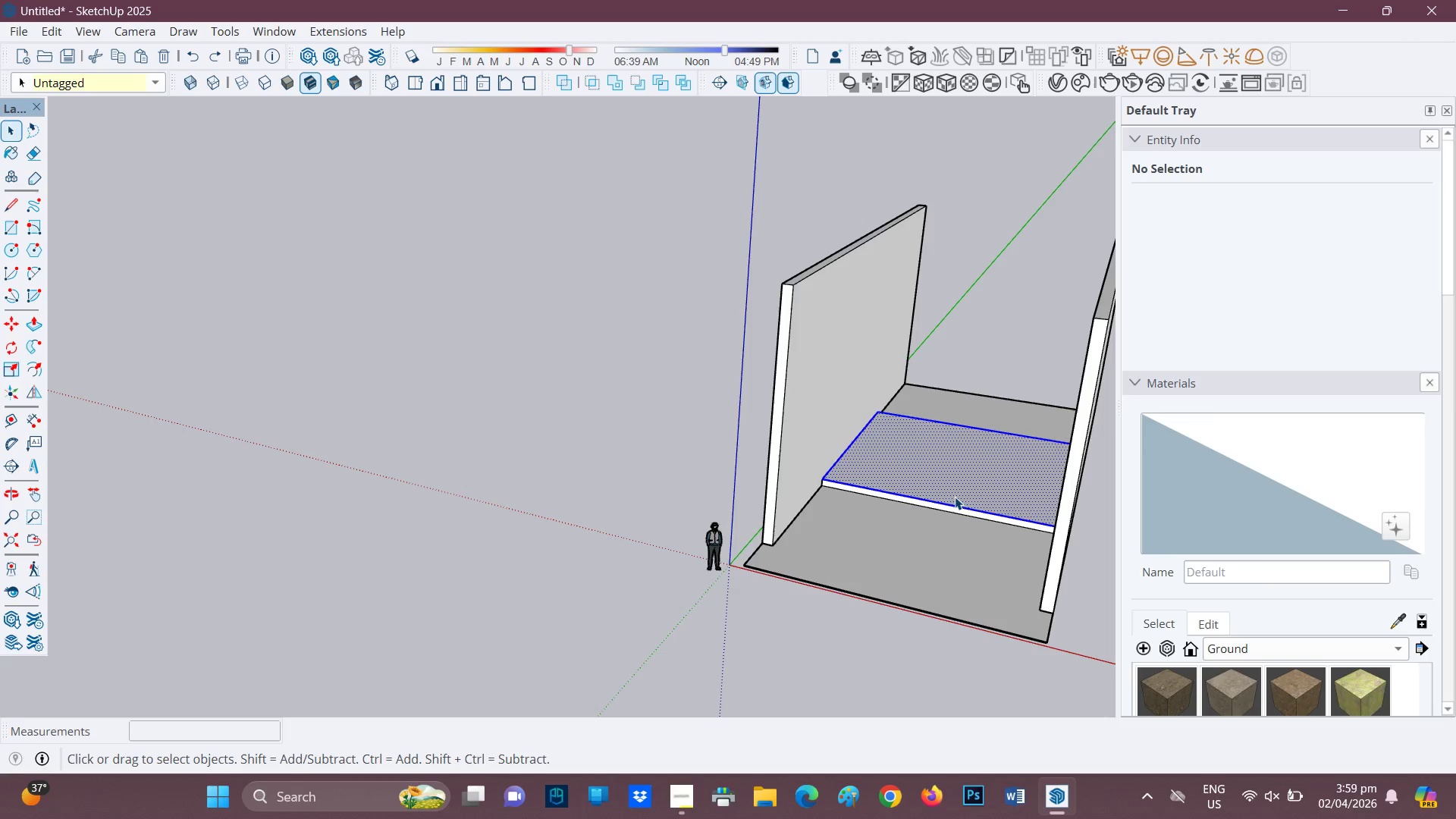 
triple_click([955, 497])
 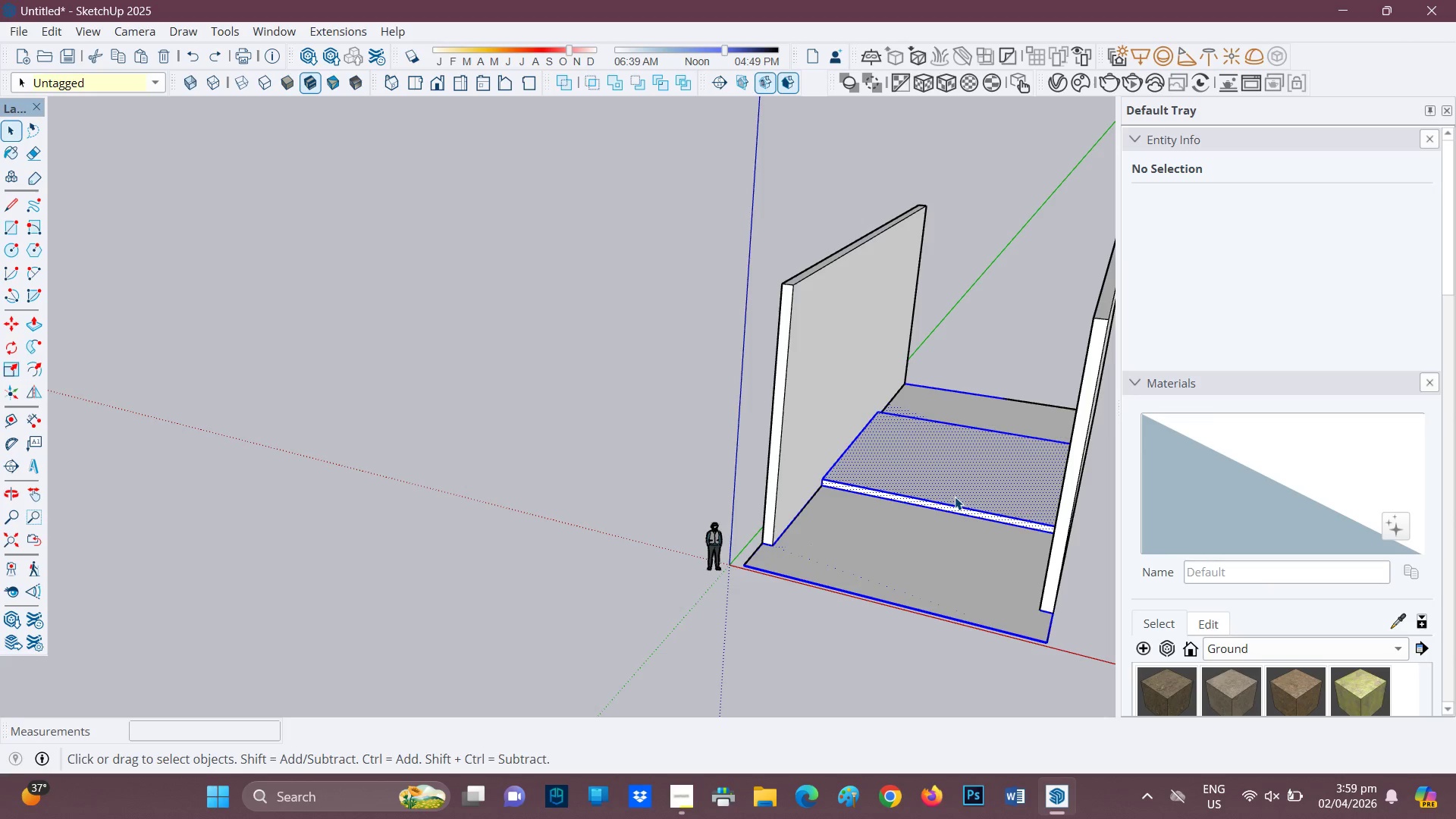 
right_click([955, 497])
 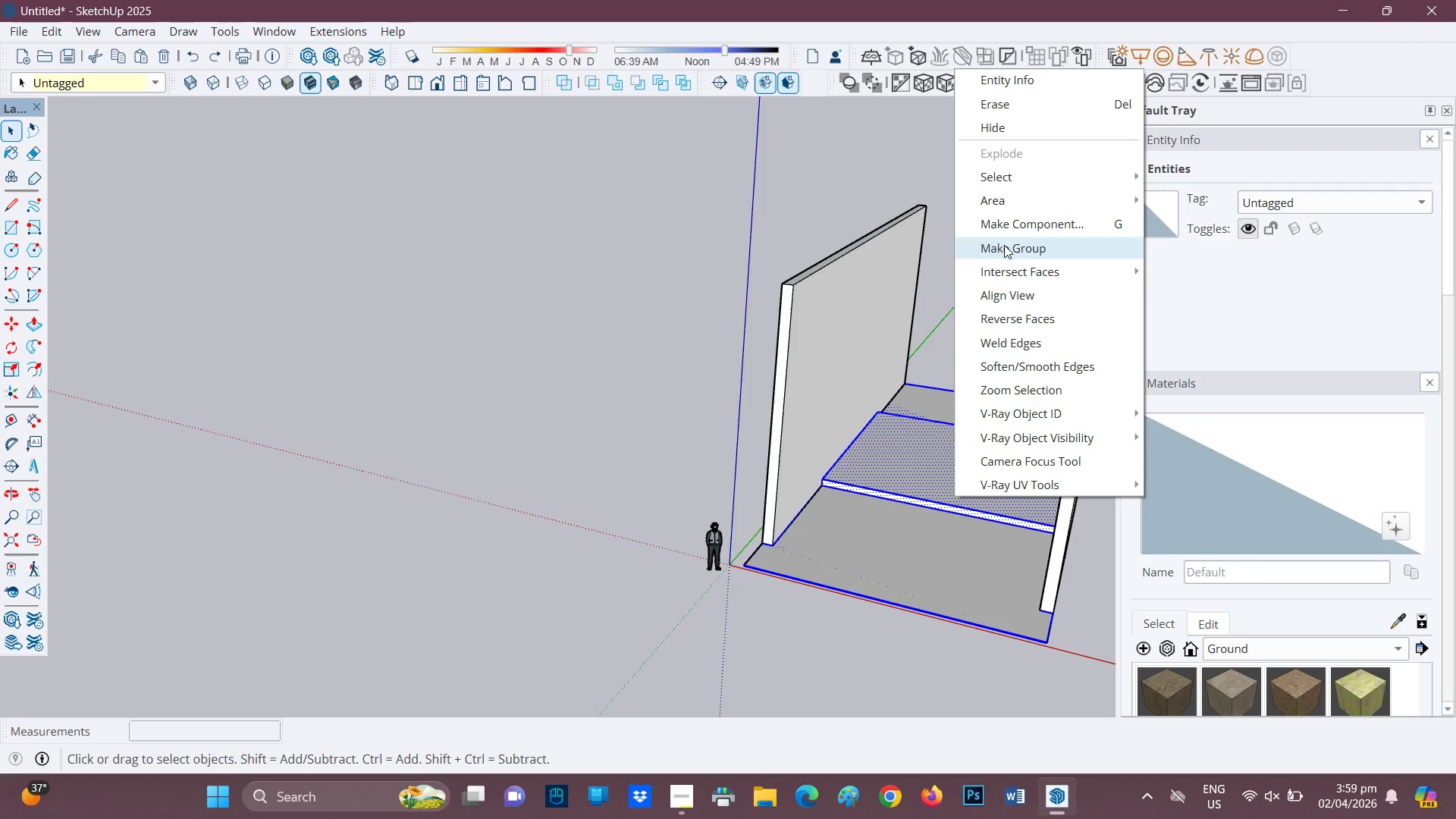 
left_click([1005, 243])
 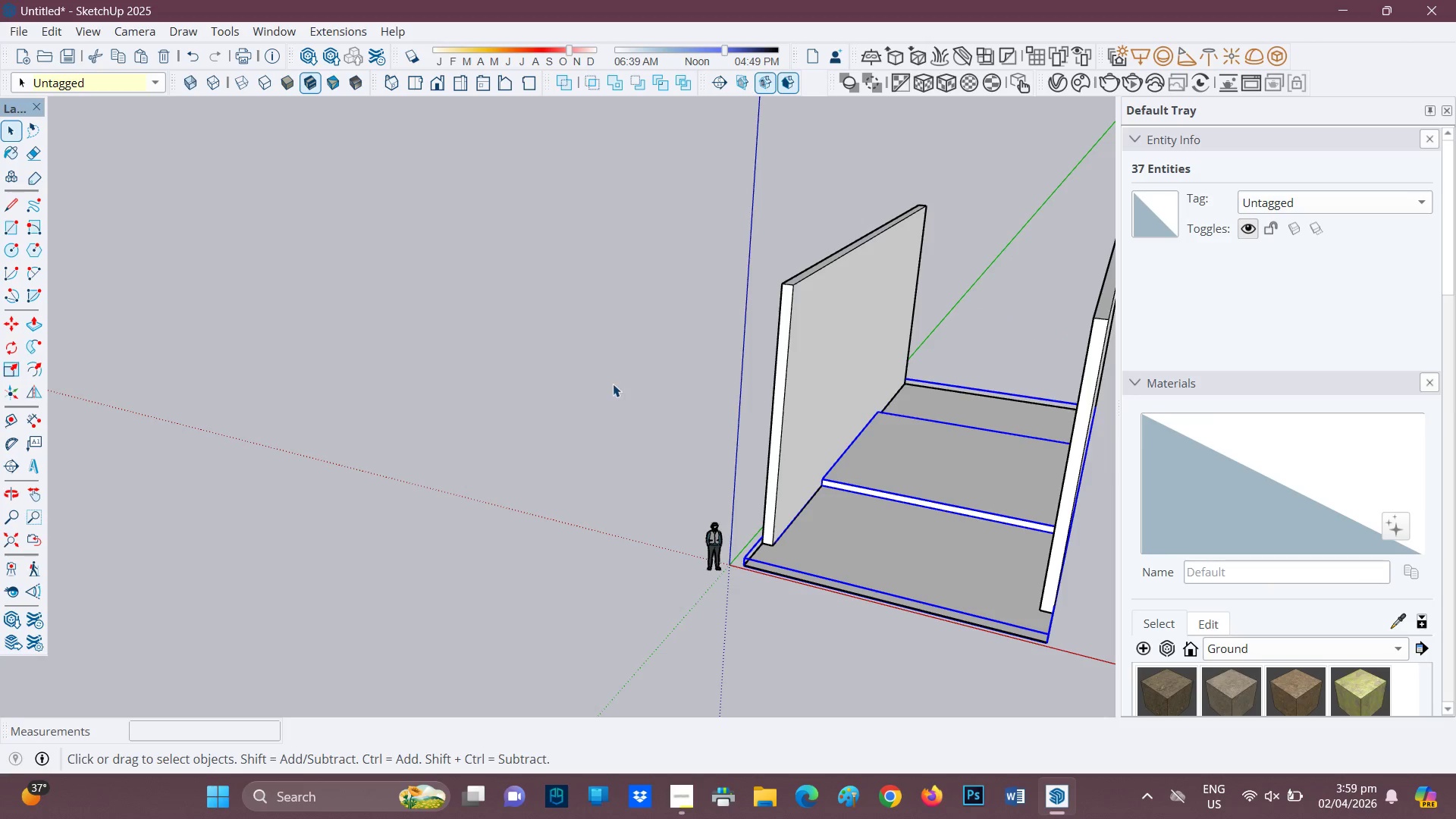 
left_click([611, 385])
 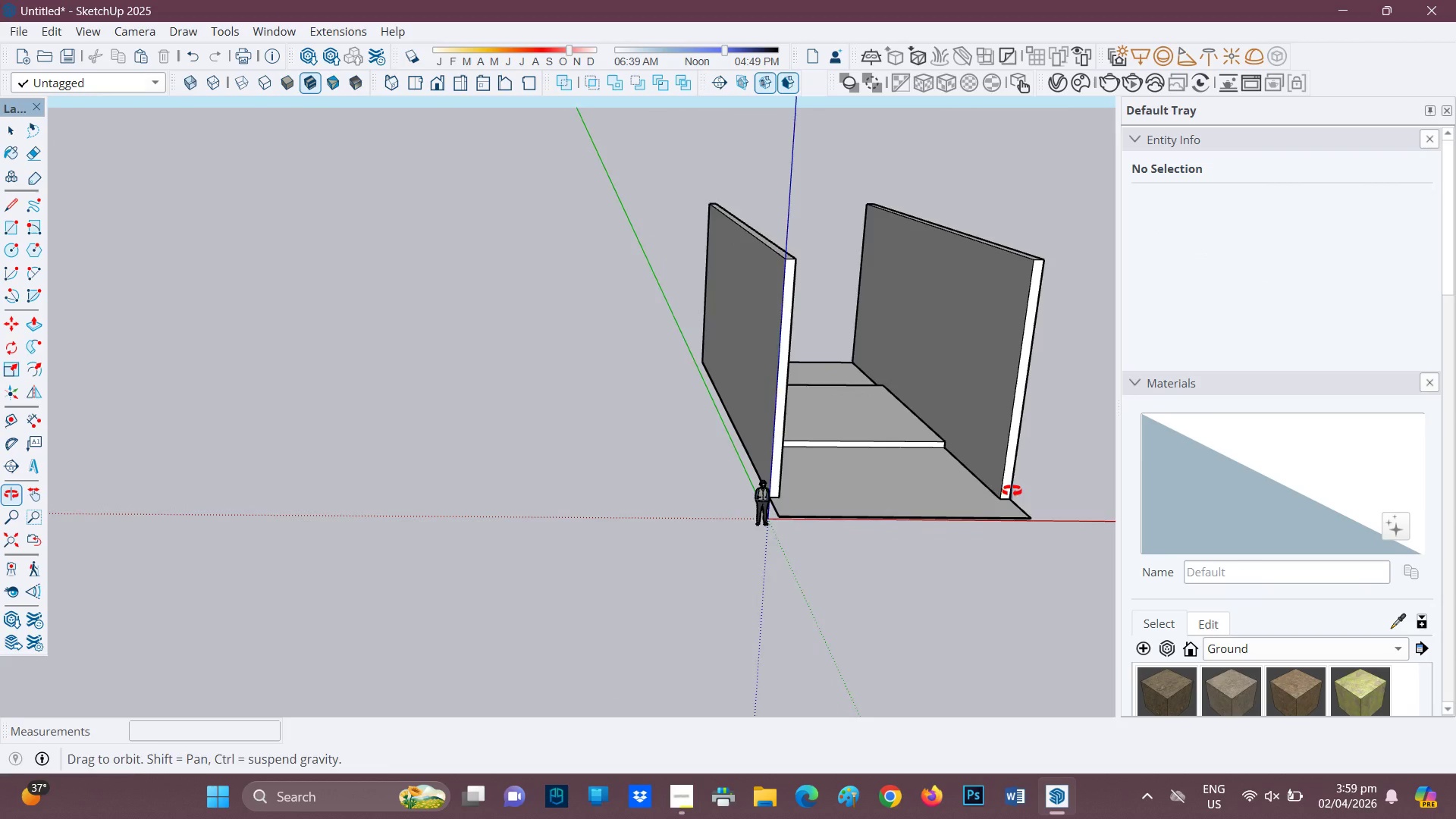 
scroll: coordinate [940, 369], scroll_direction: down, amount: 2.0
 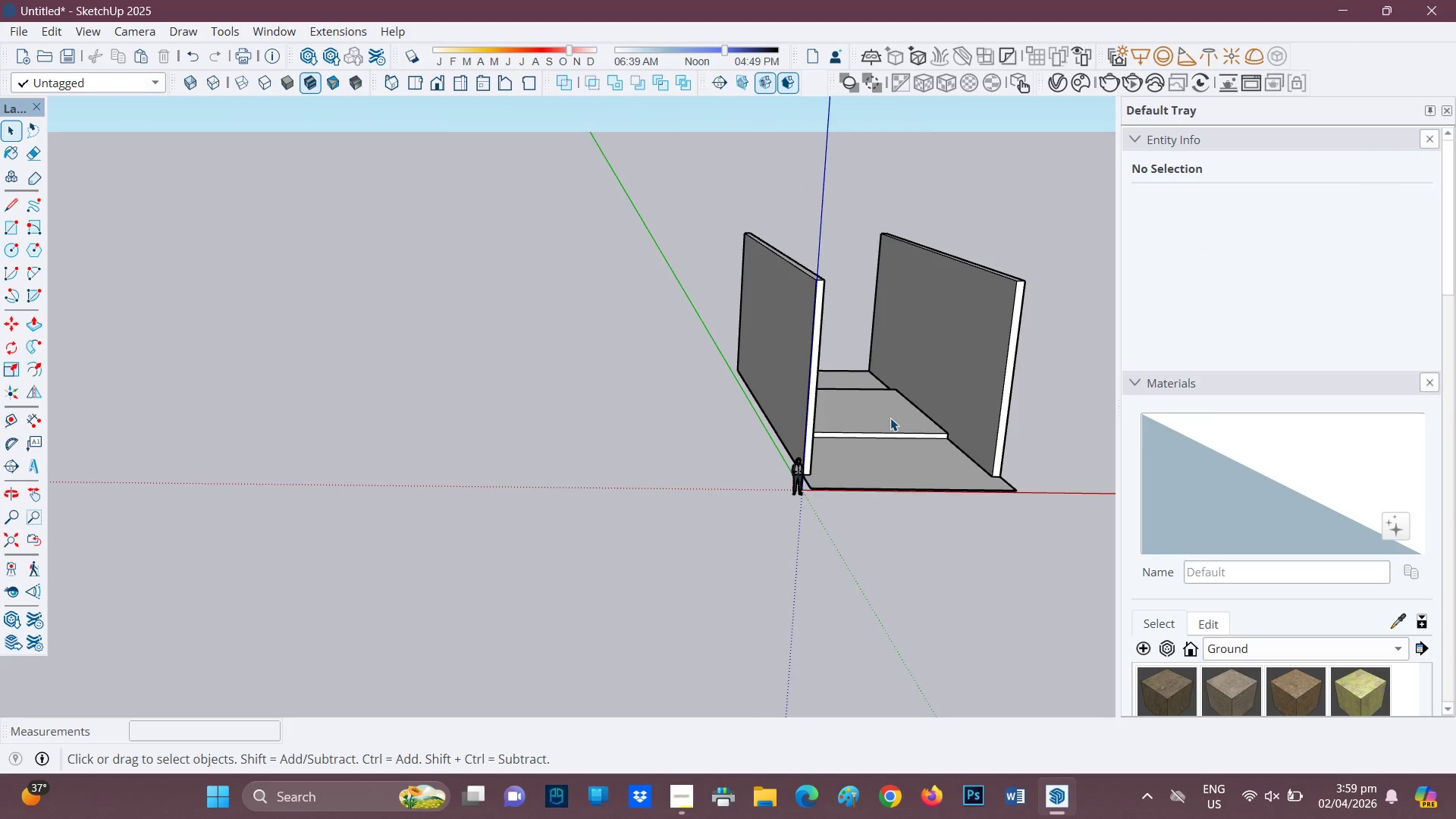 
key(H)
 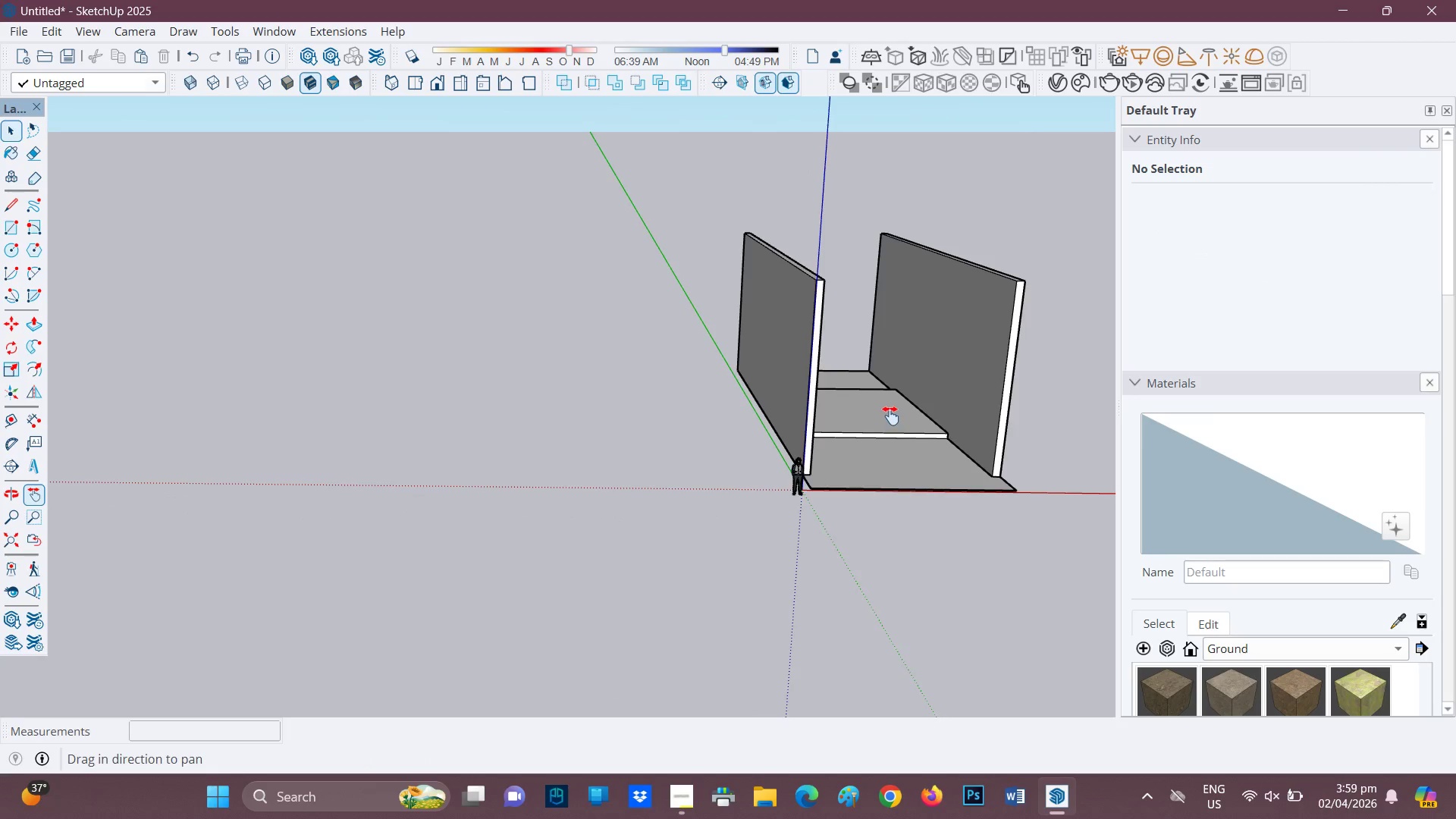 
left_click_drag(start_coordinate=[890, 416], to_coordinate=[415, 442])
 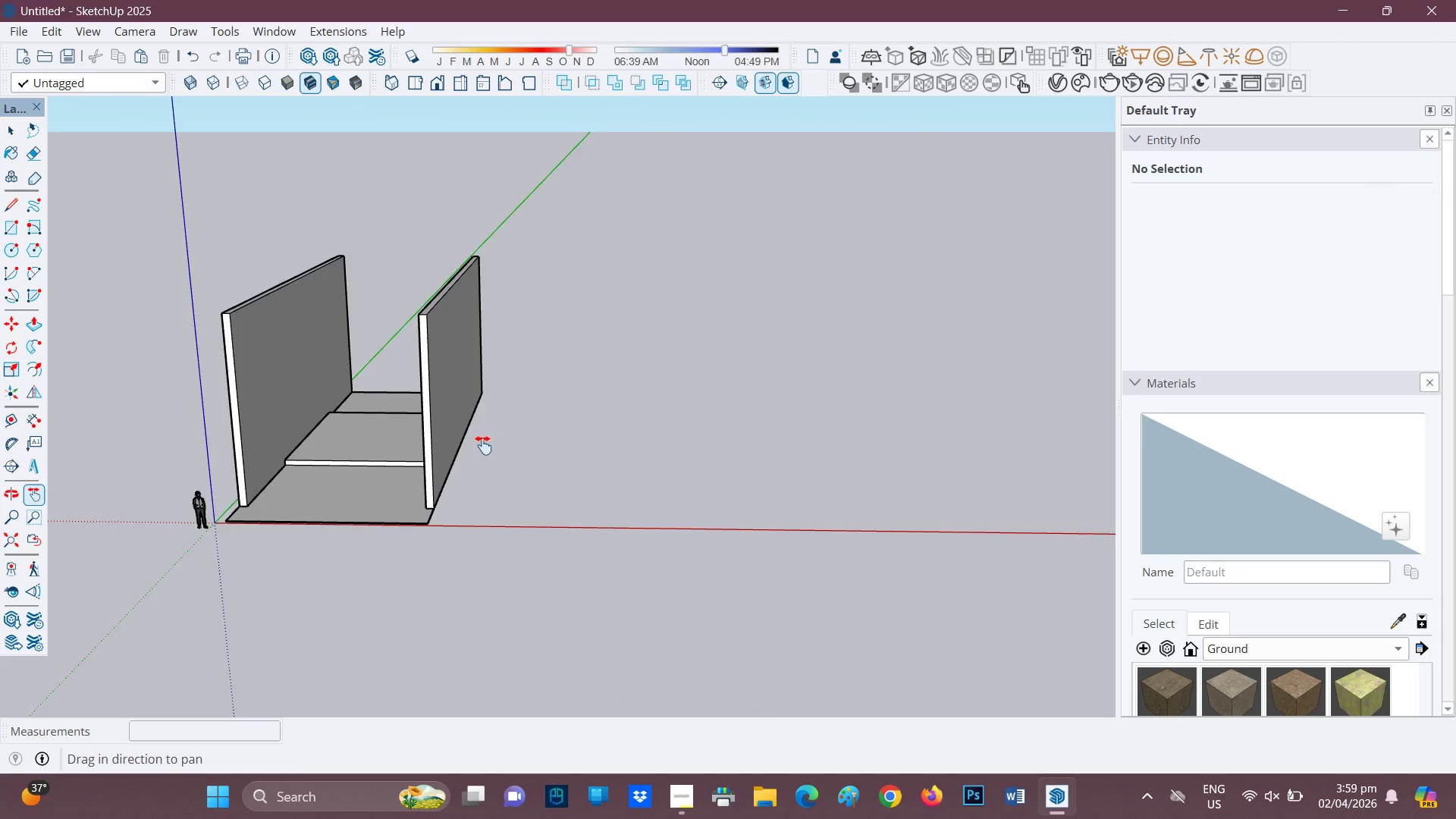 
scroll: coordinate [486, 450], scroll_direction: down, amount: 1.0
 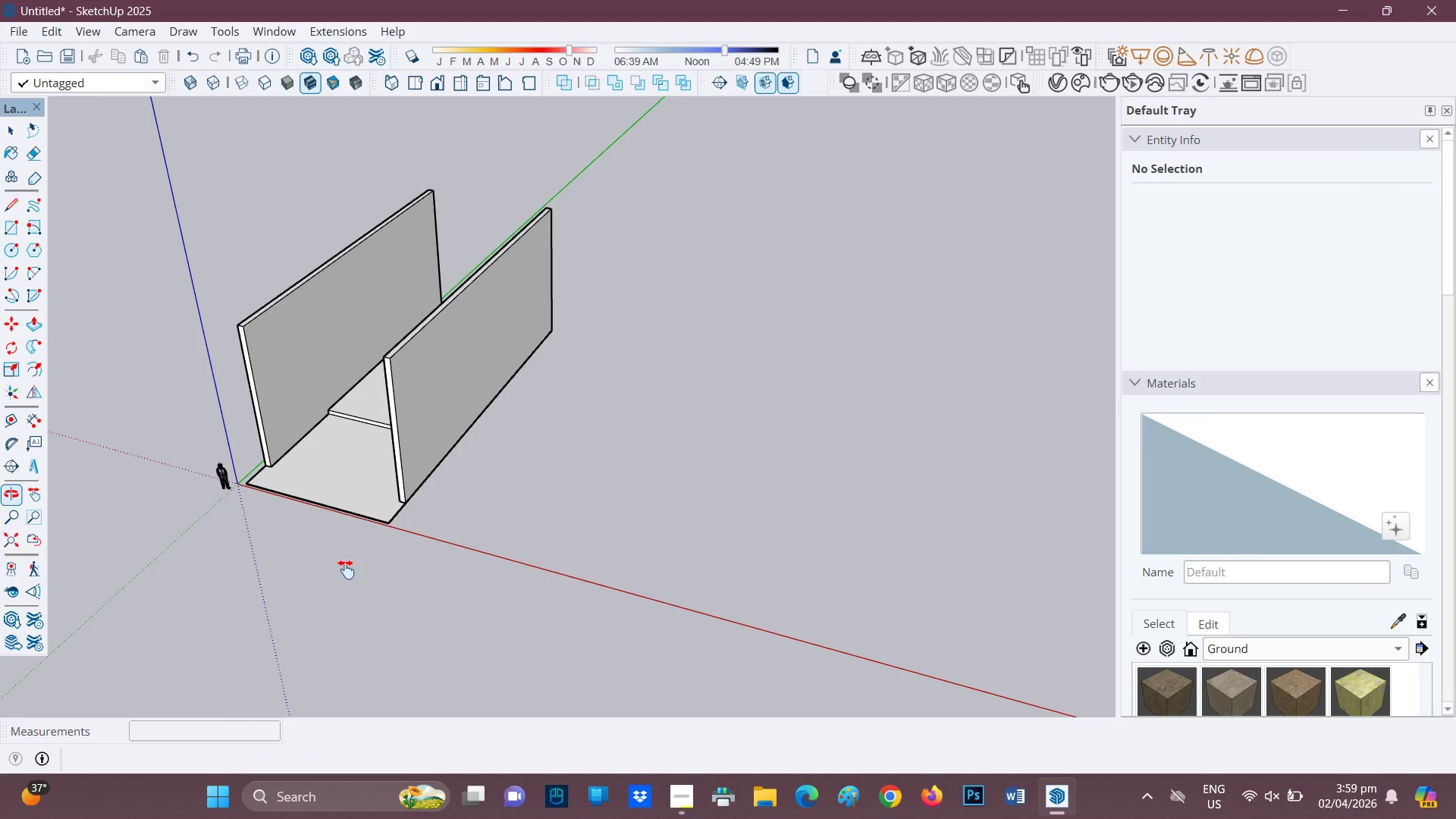 
scroll: coordinate [391, 463], scroll_direction: up, amount: 11.0
 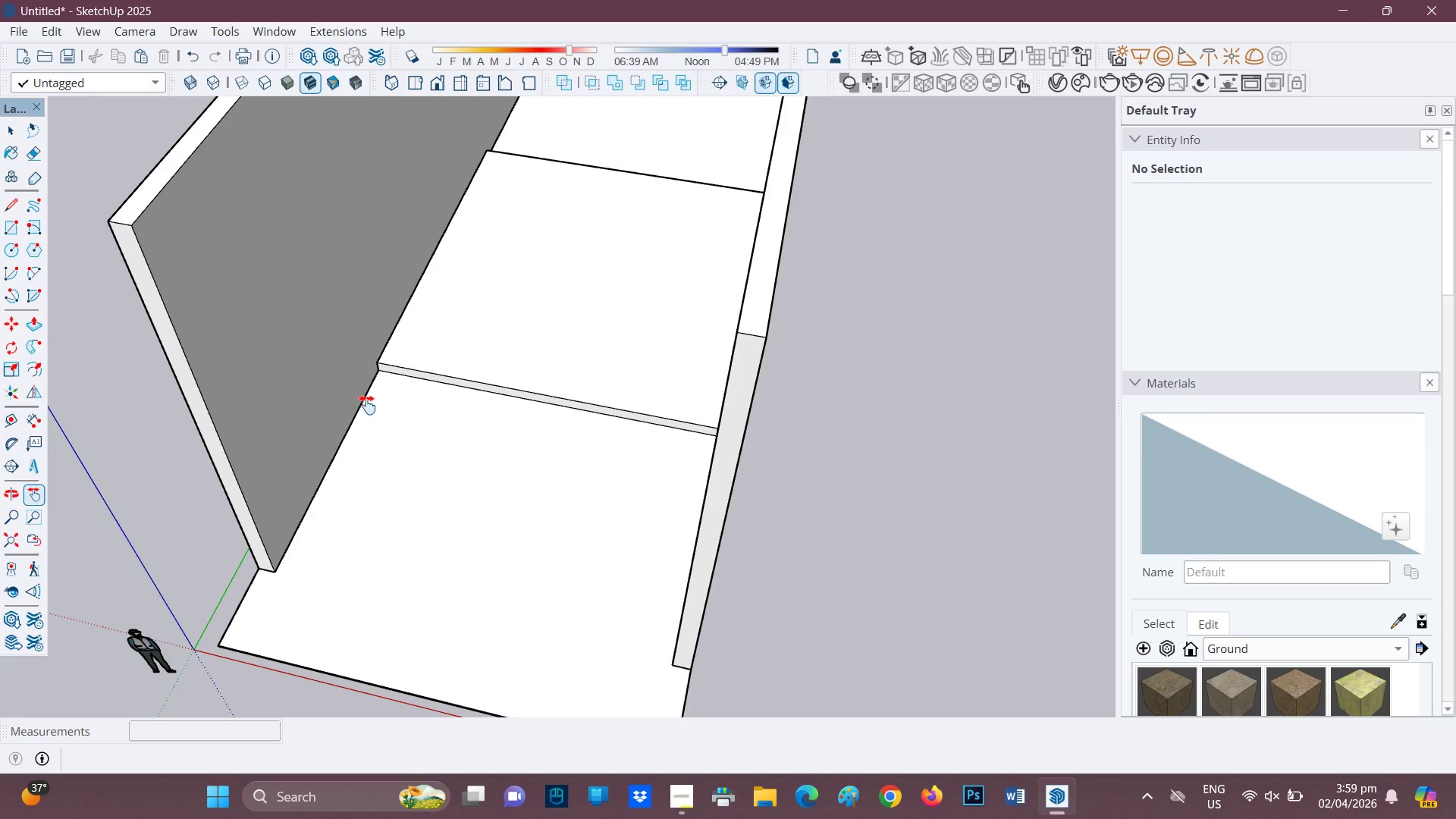 
key(R)
 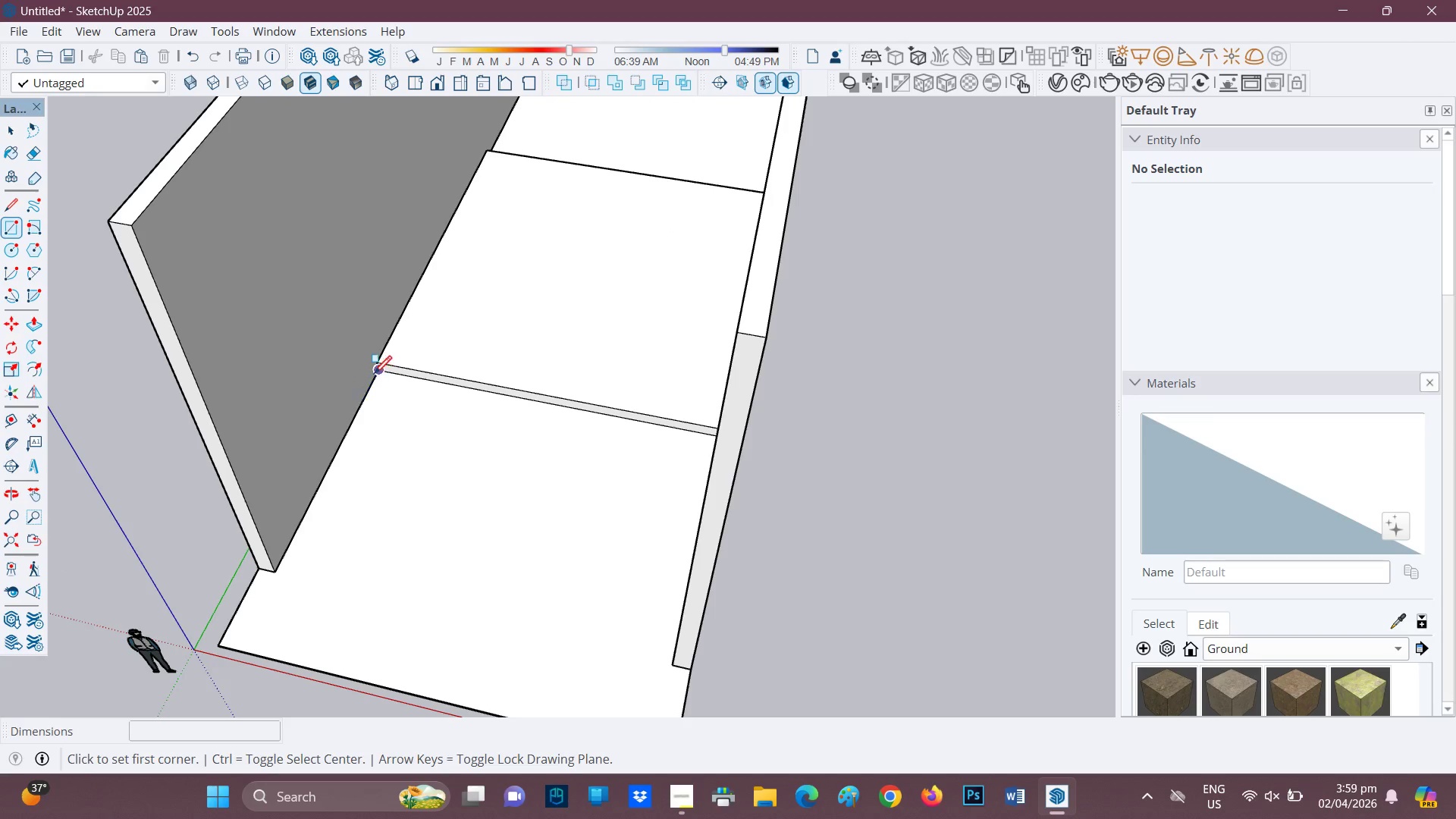 
left_click([374, 375])
 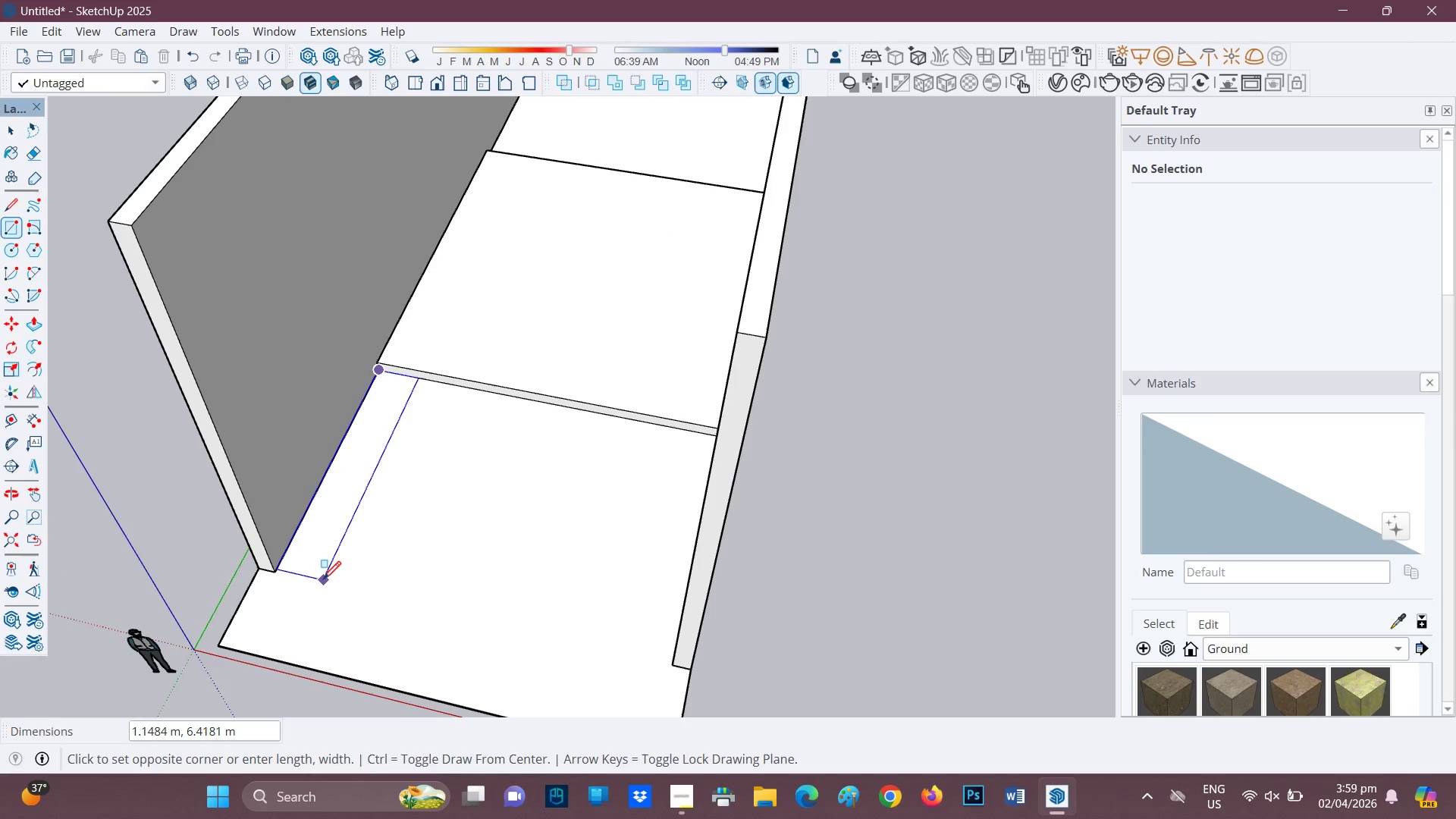 
wait(7.47)
 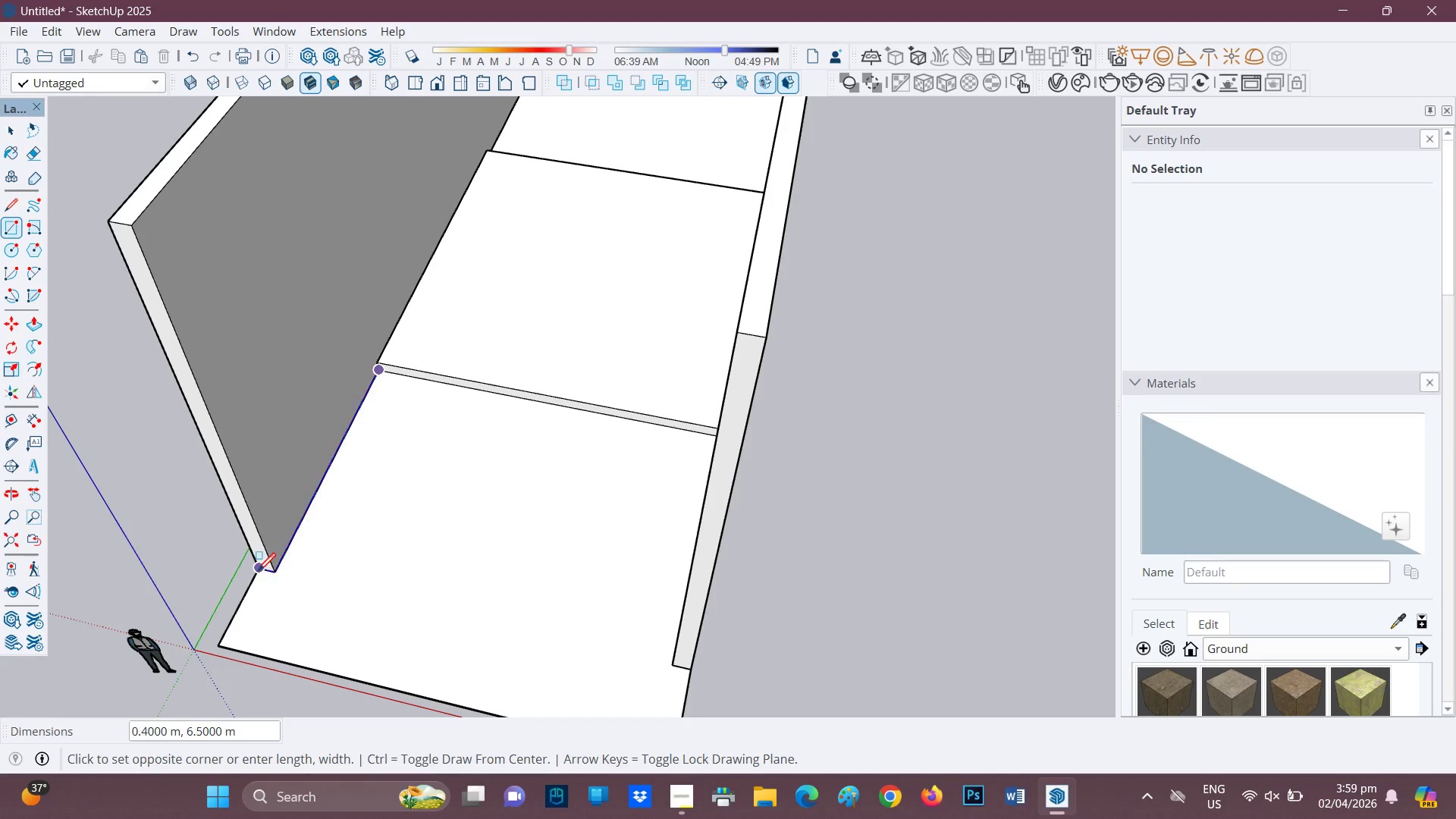 
key(Space)
 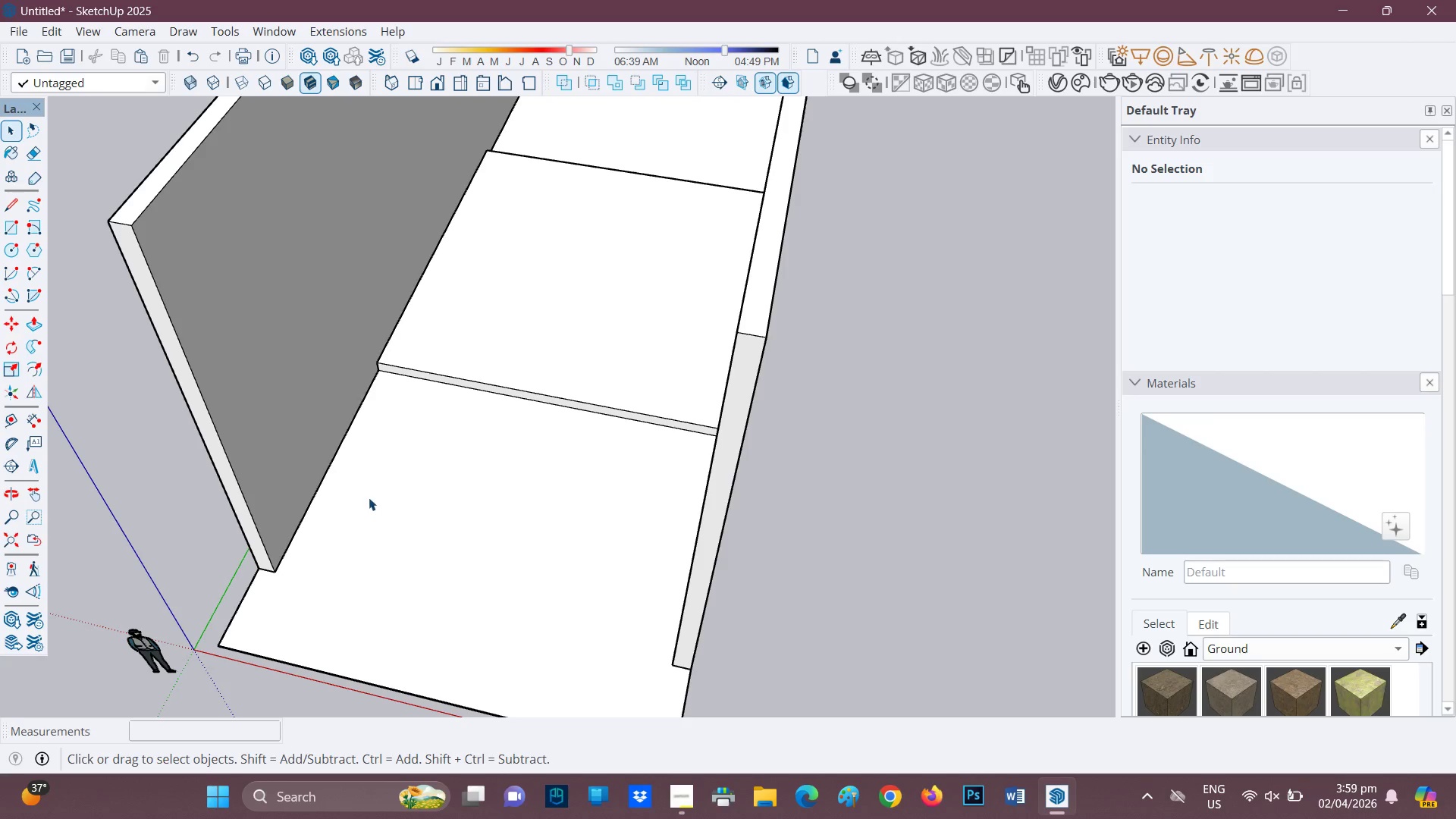 
key(R)
 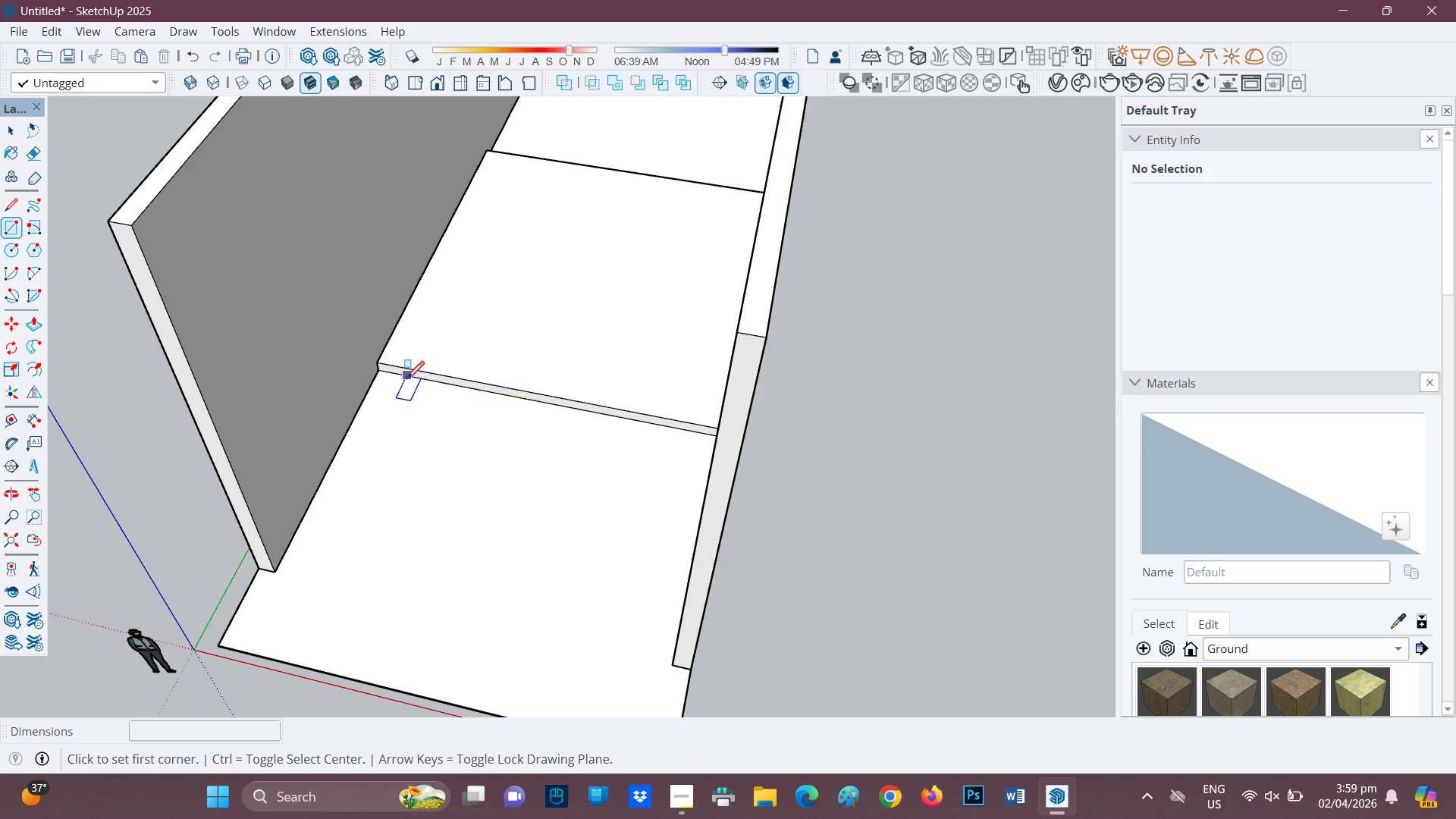 
left_click([413, 384])
 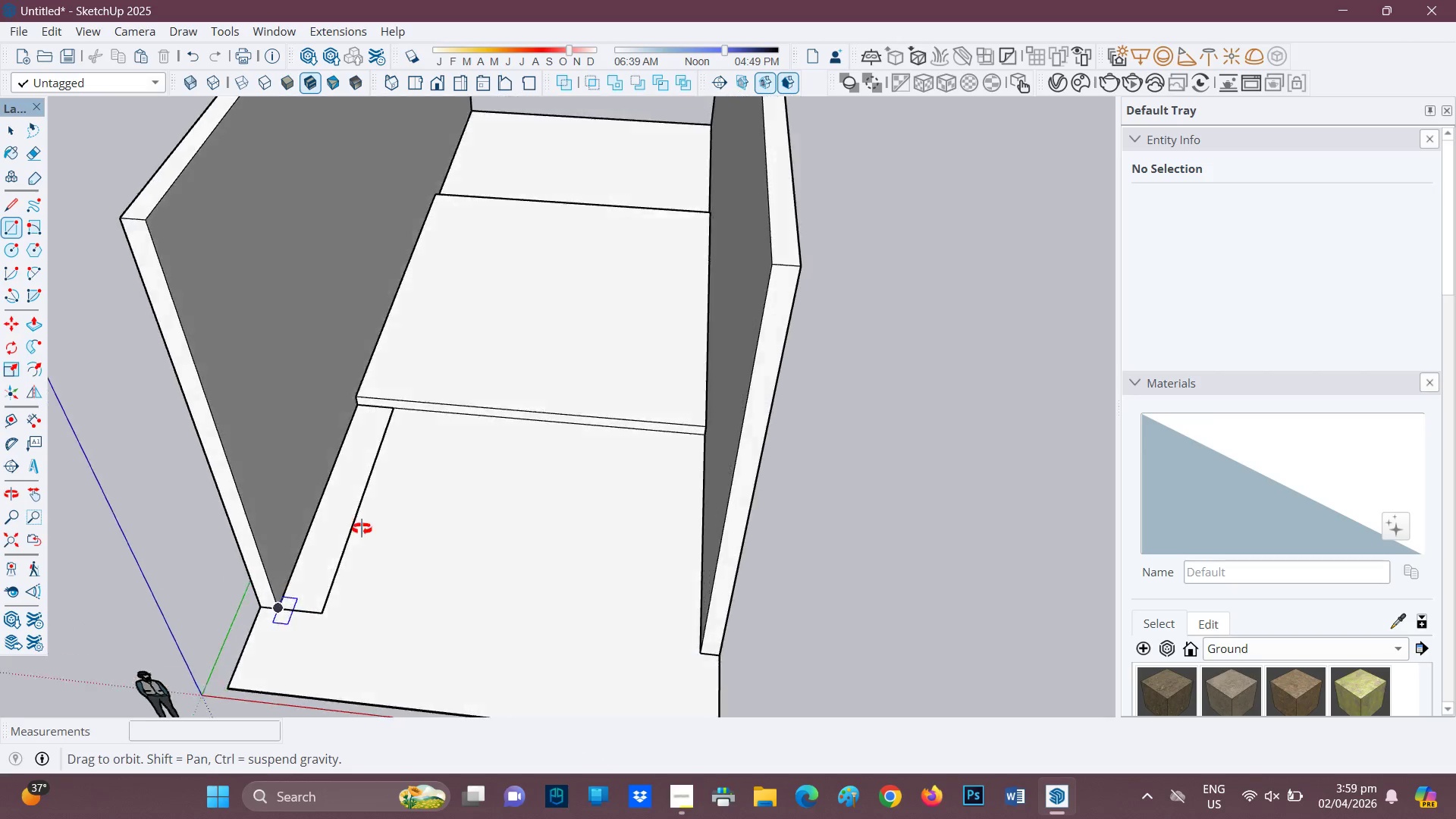 
key(P)
 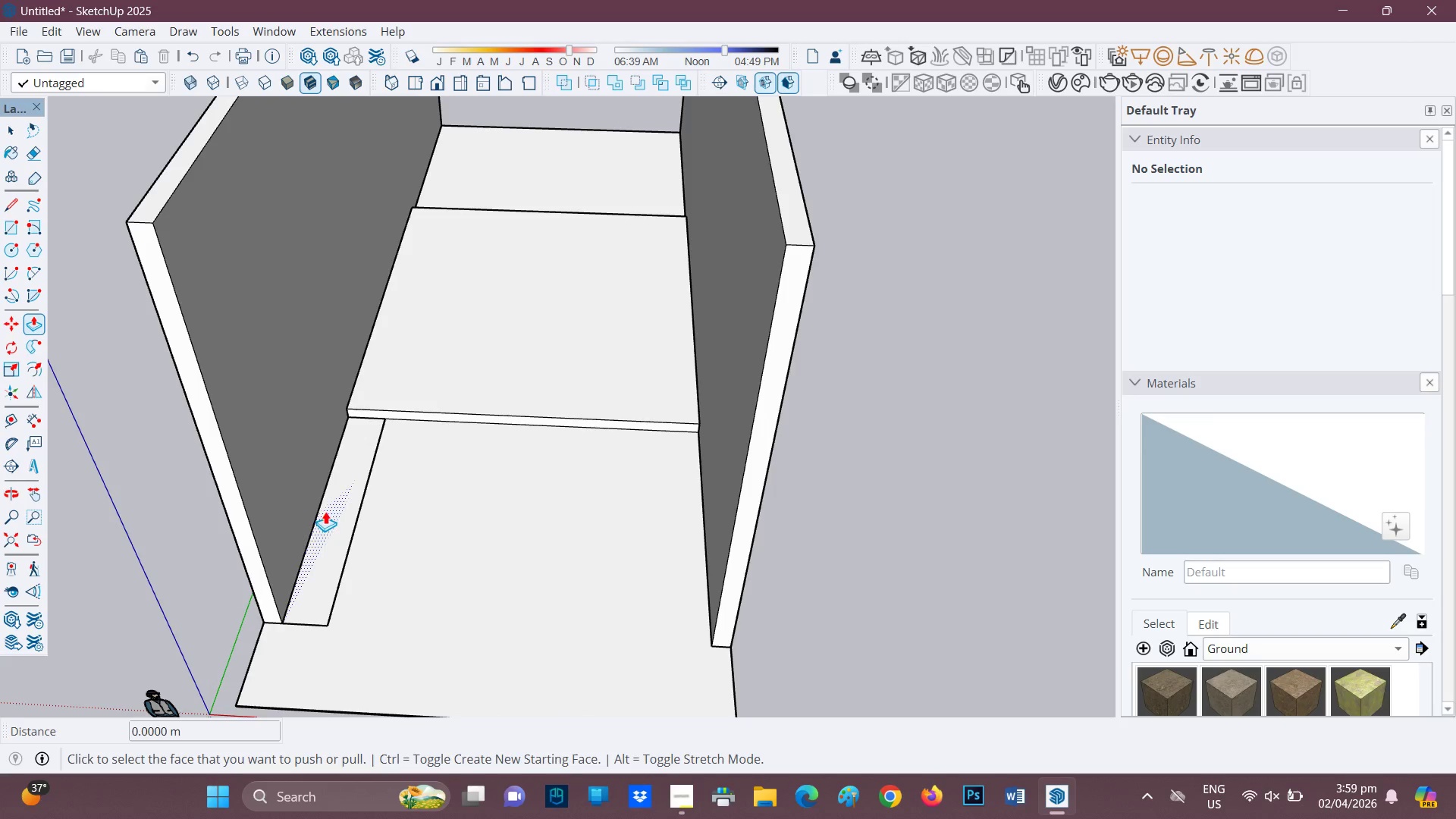 
left_click([327, 513])
 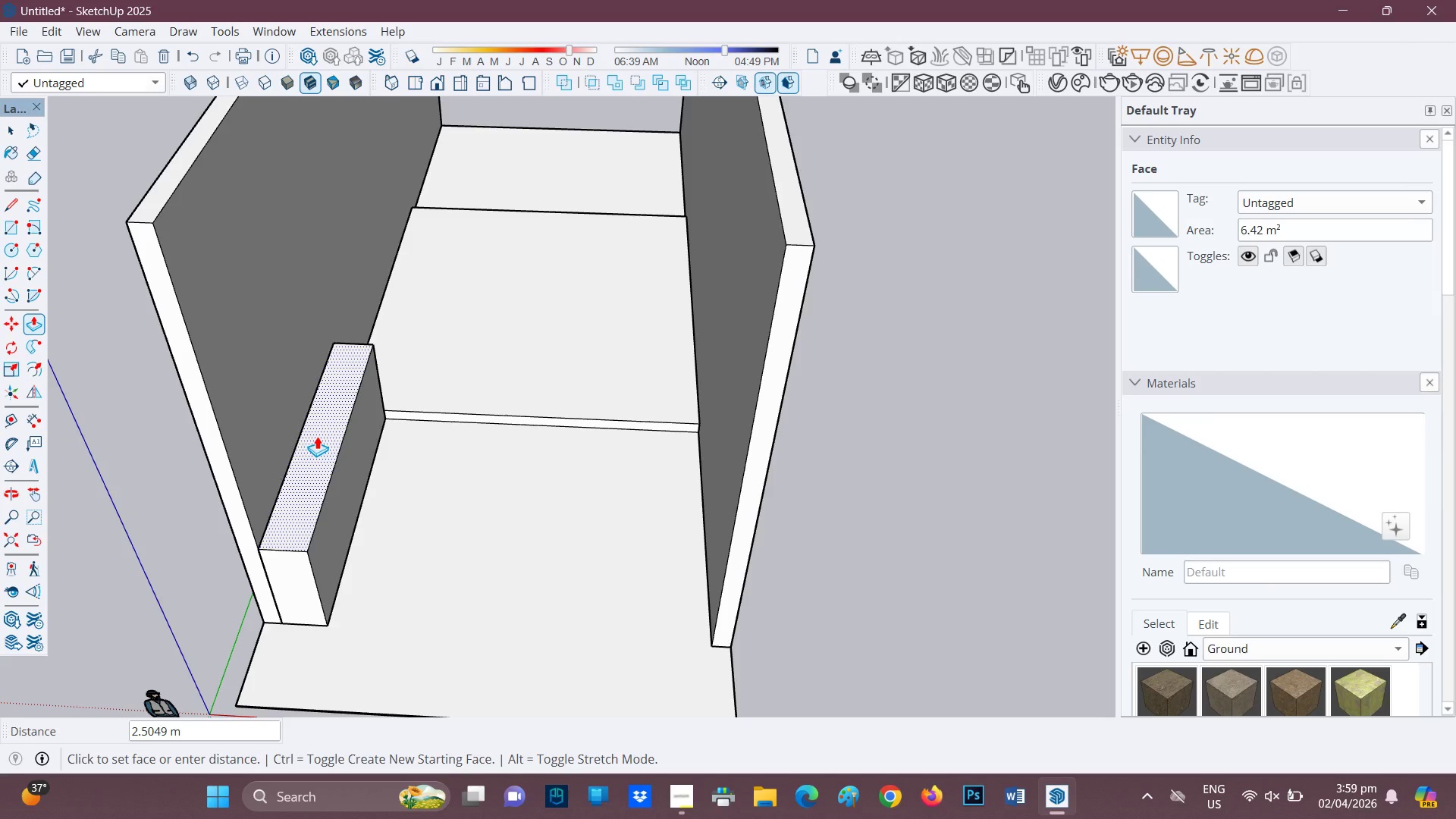 
type(.90)
 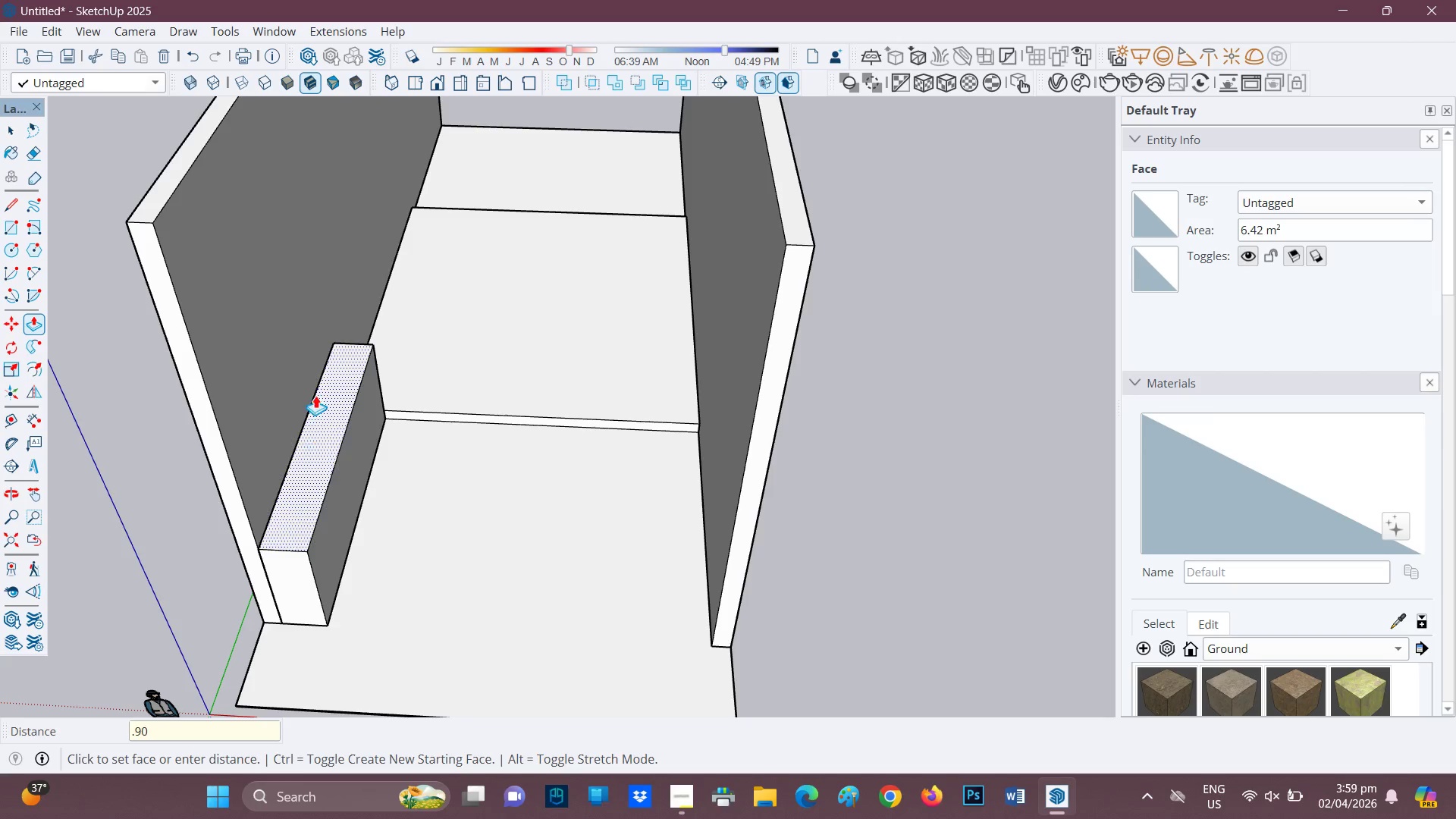 
key(Enter)
 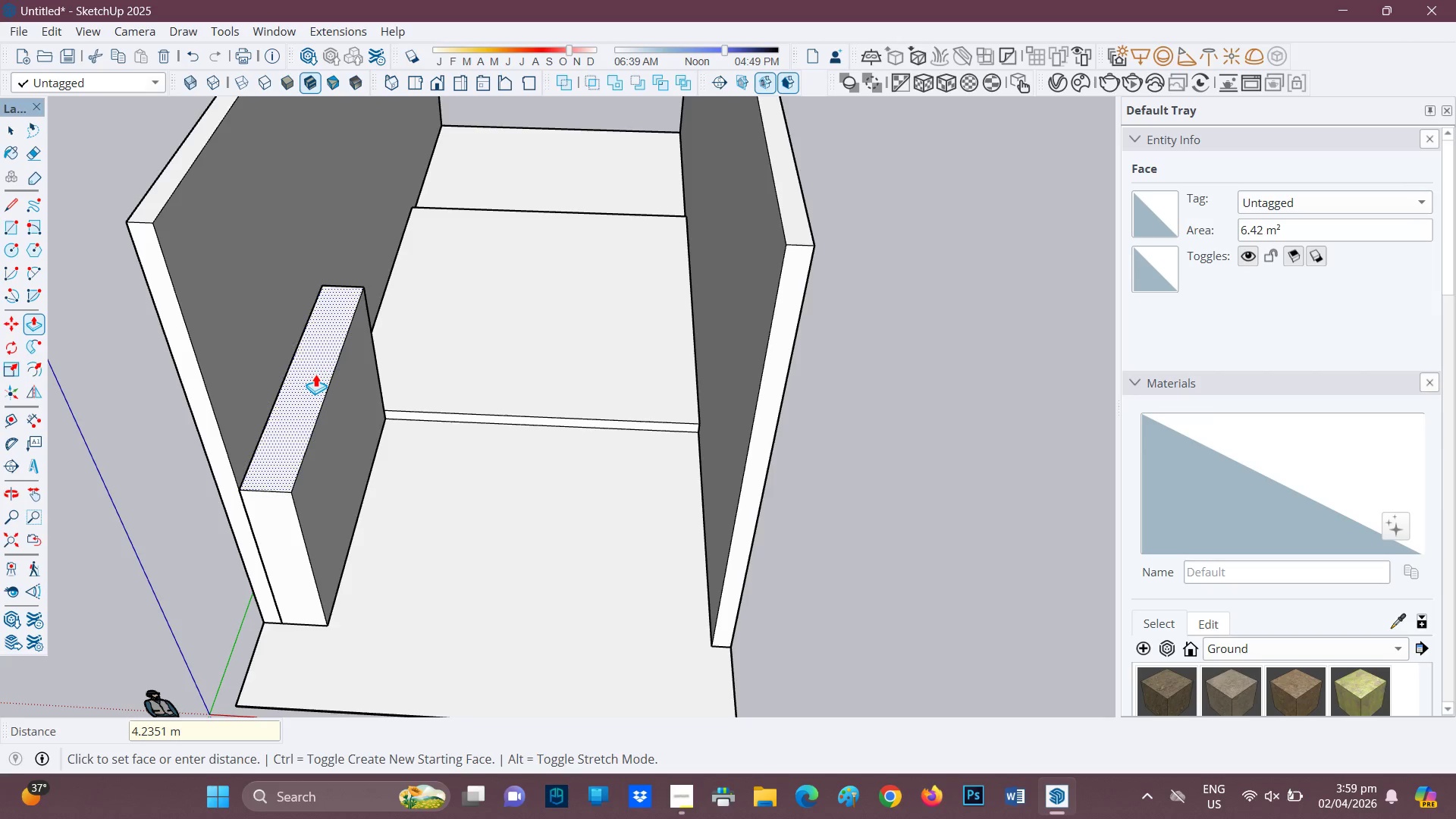 
key(Control+Z)
 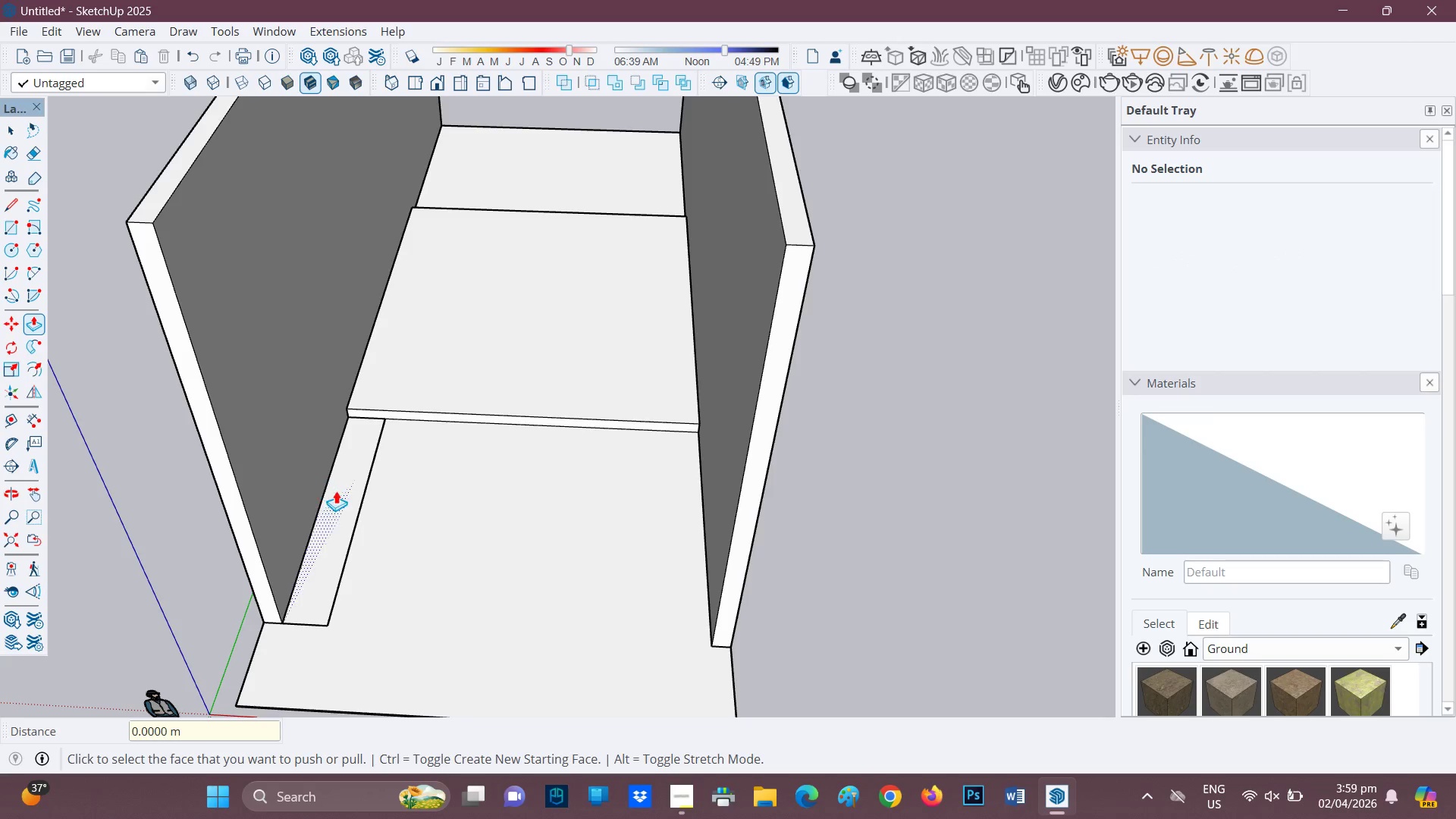 
left_click([338, 493])
 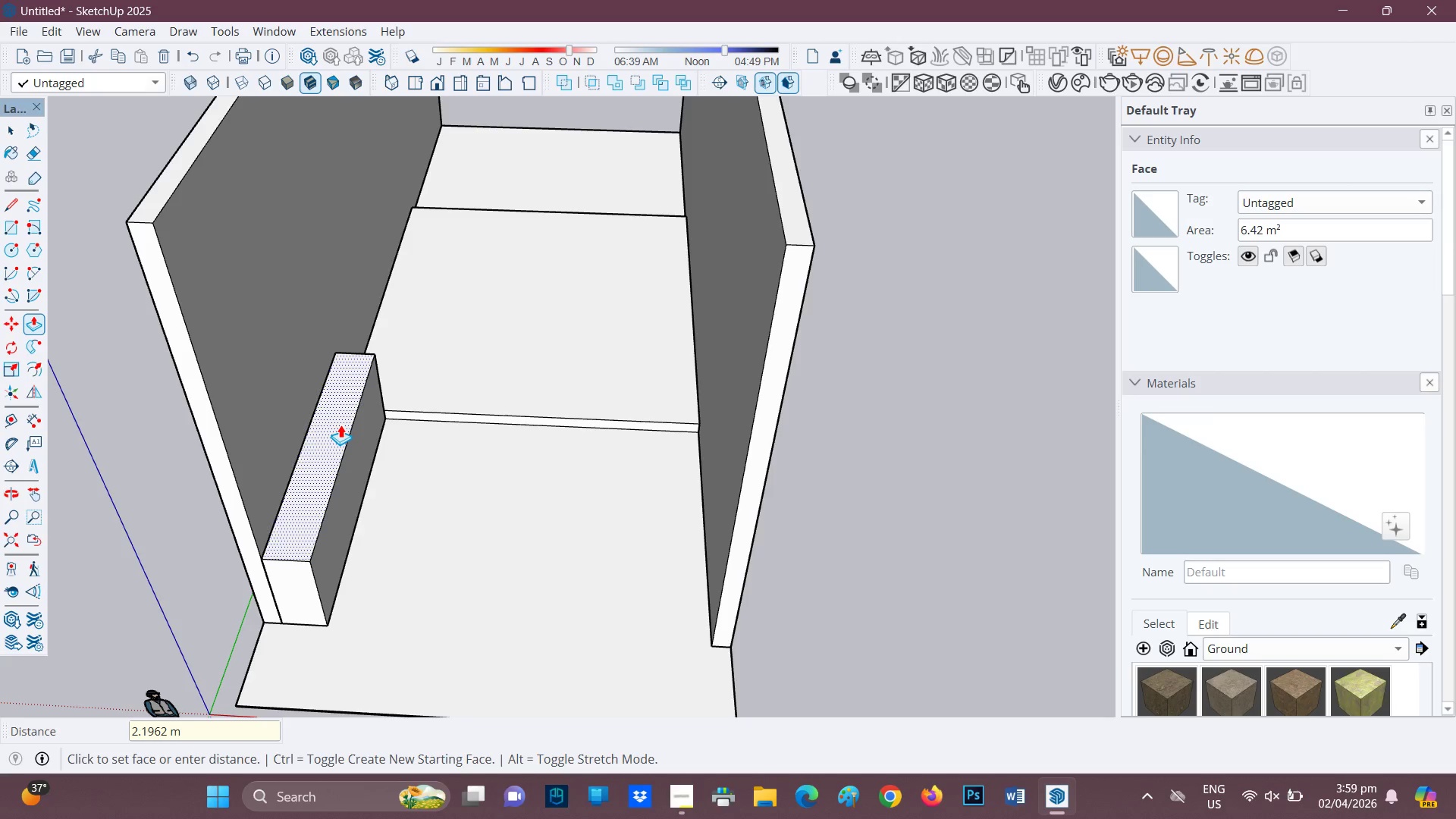 
type(.90)
 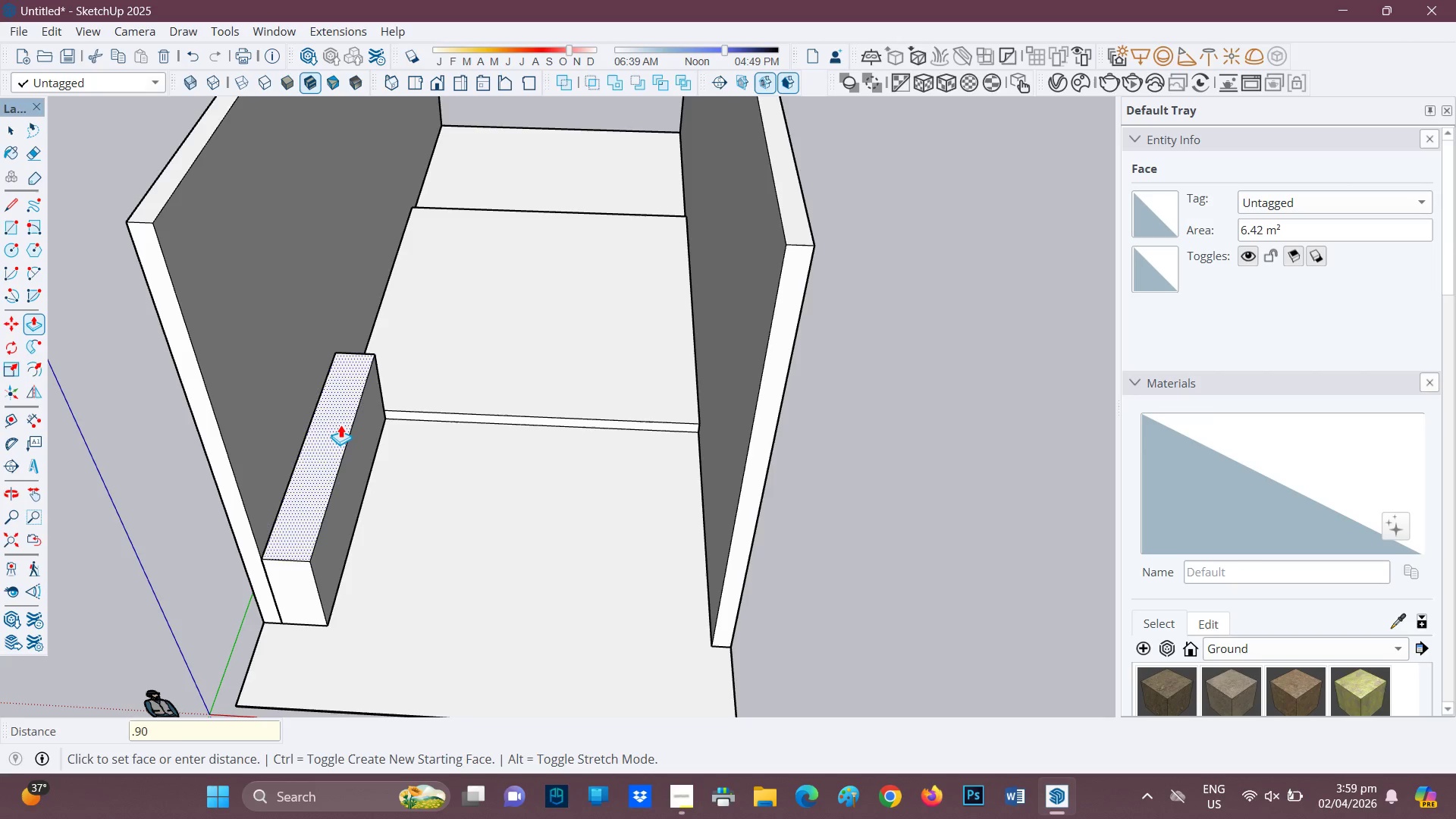 
key(Enter)
 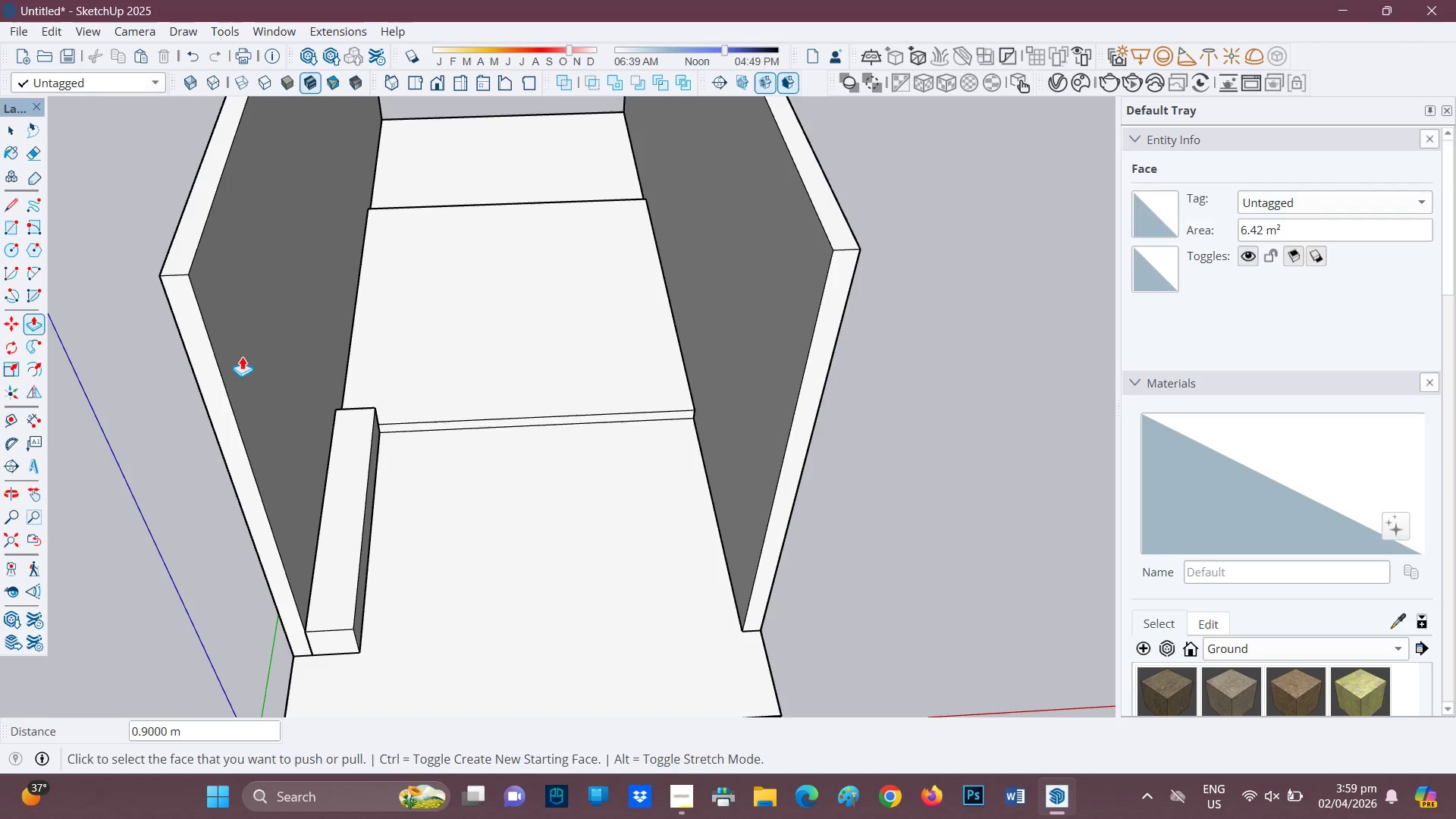 
key(Space)
 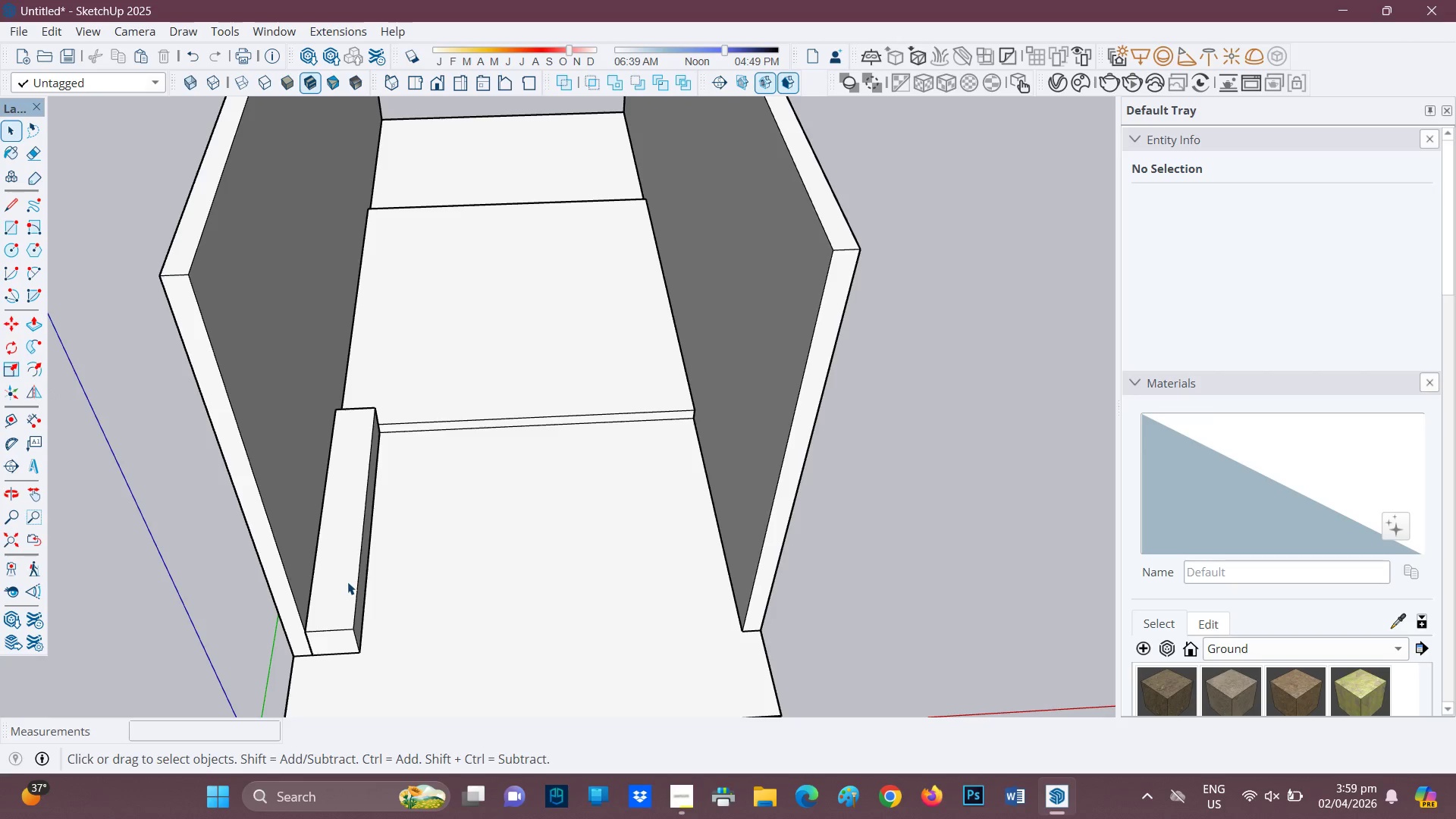 
double_click([347, 582])
 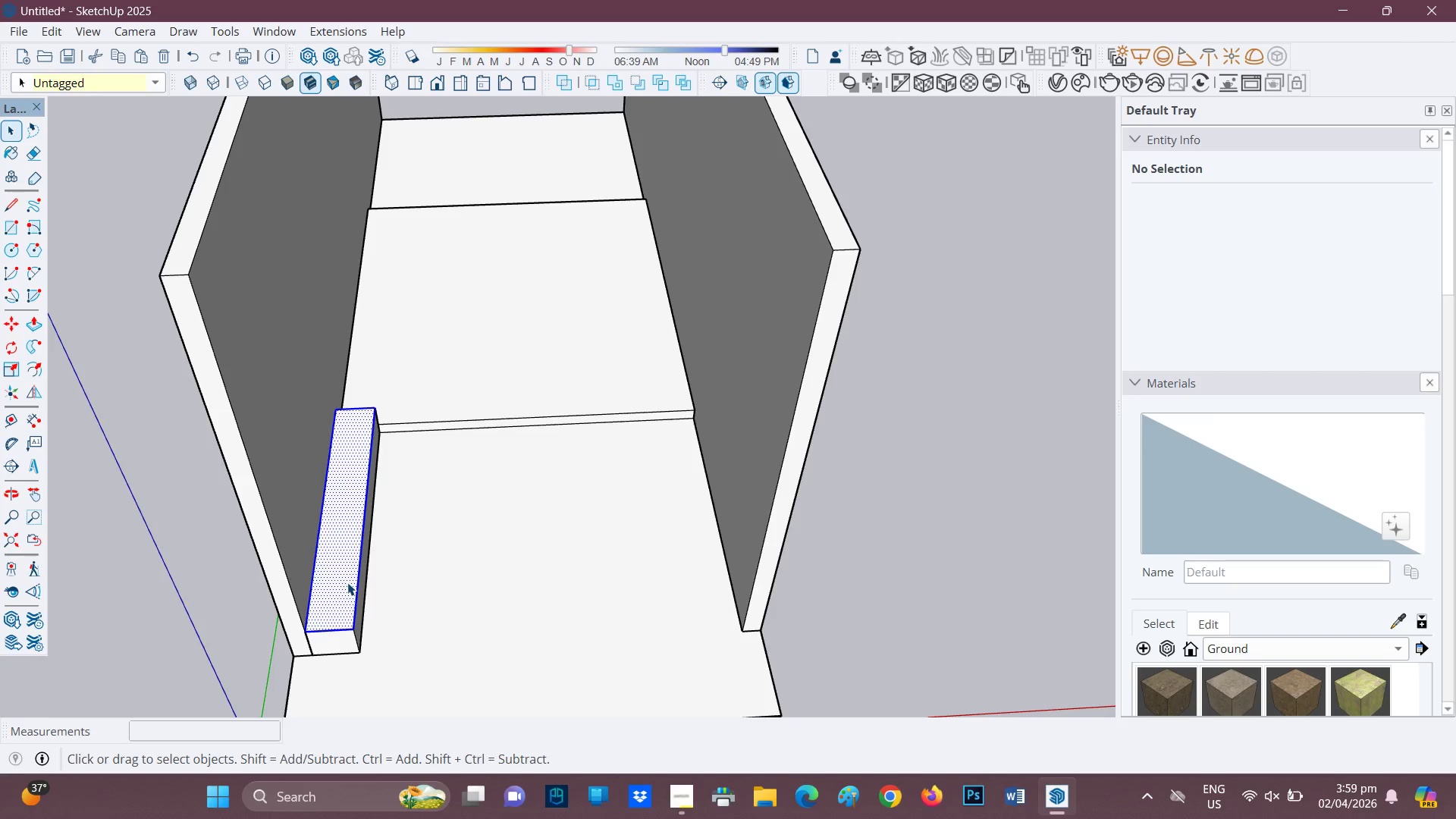 
triple_click([347, 582])
 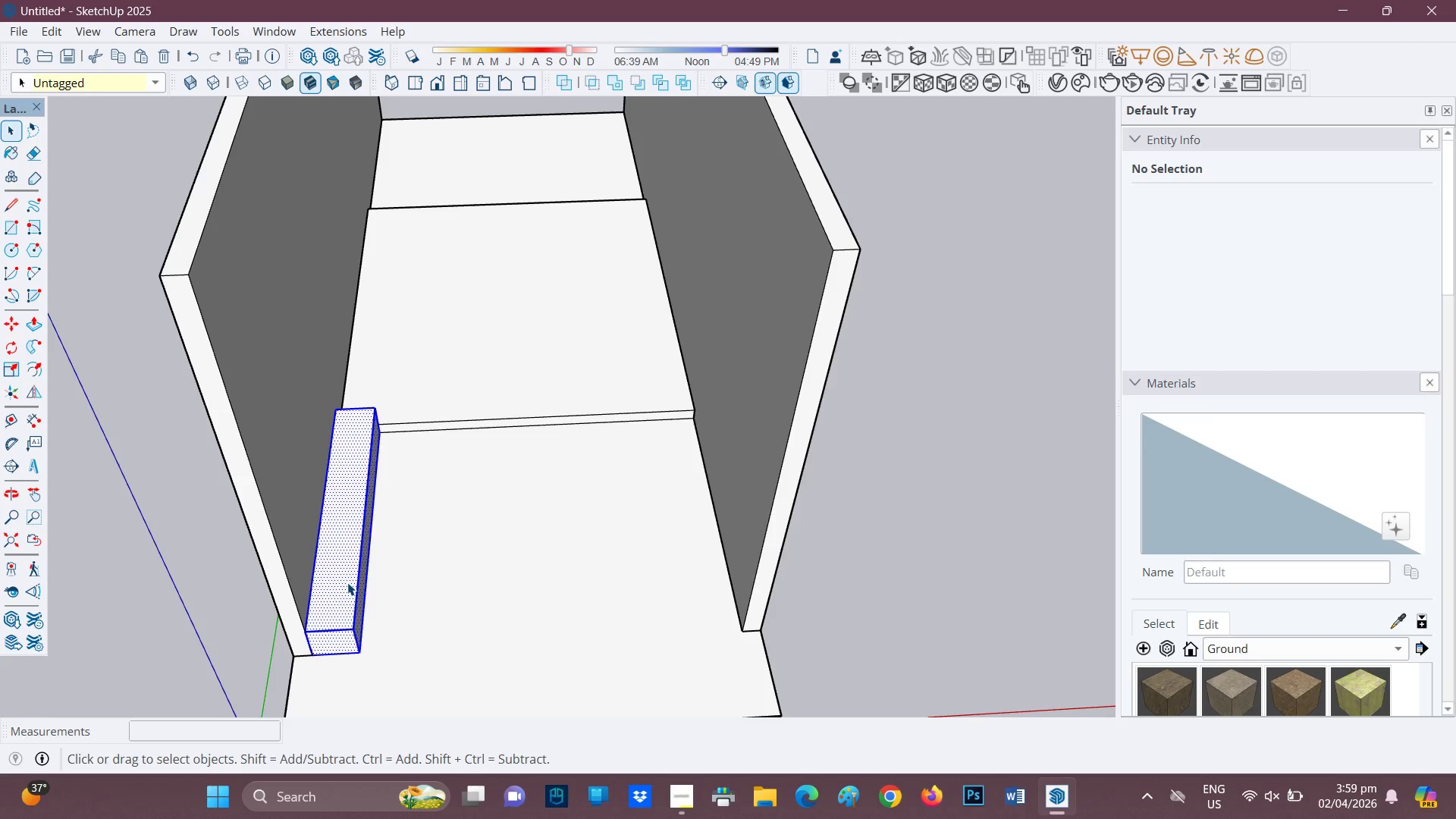 
right_click([347, 582])
 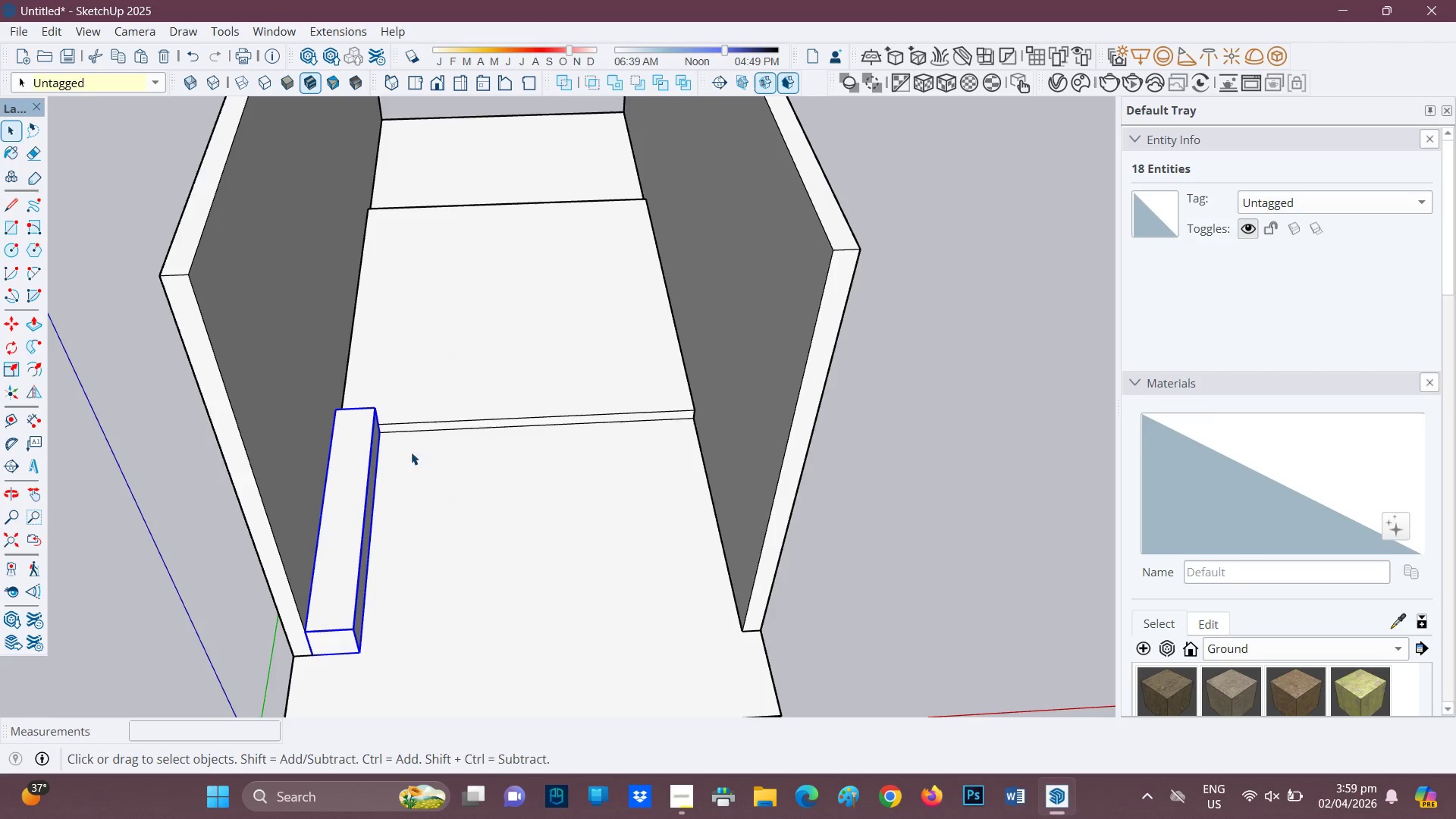 
scroll: coordinate [496, 520], scroll_direction: down, amount: 1.0
 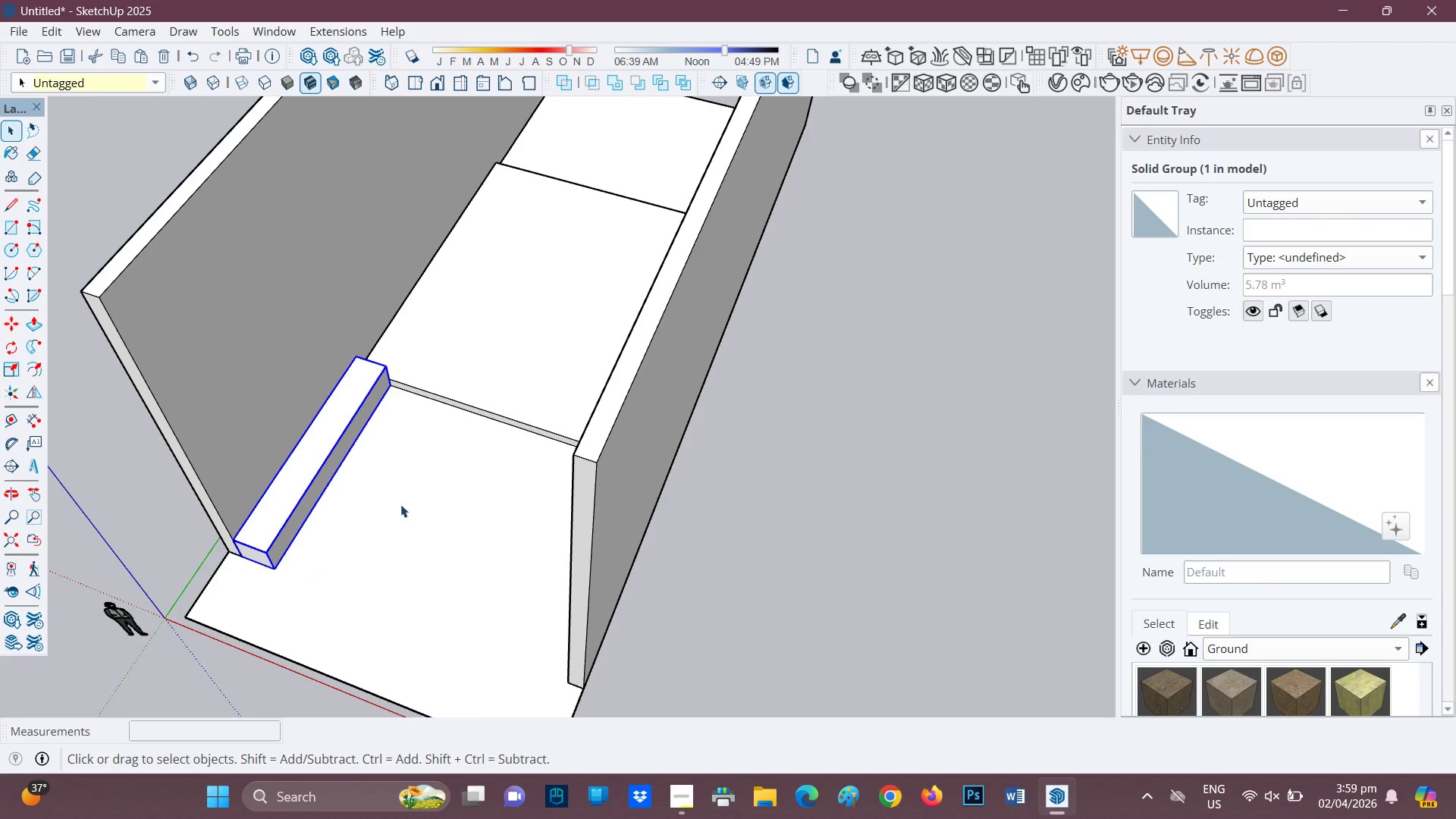 
type(hh )
 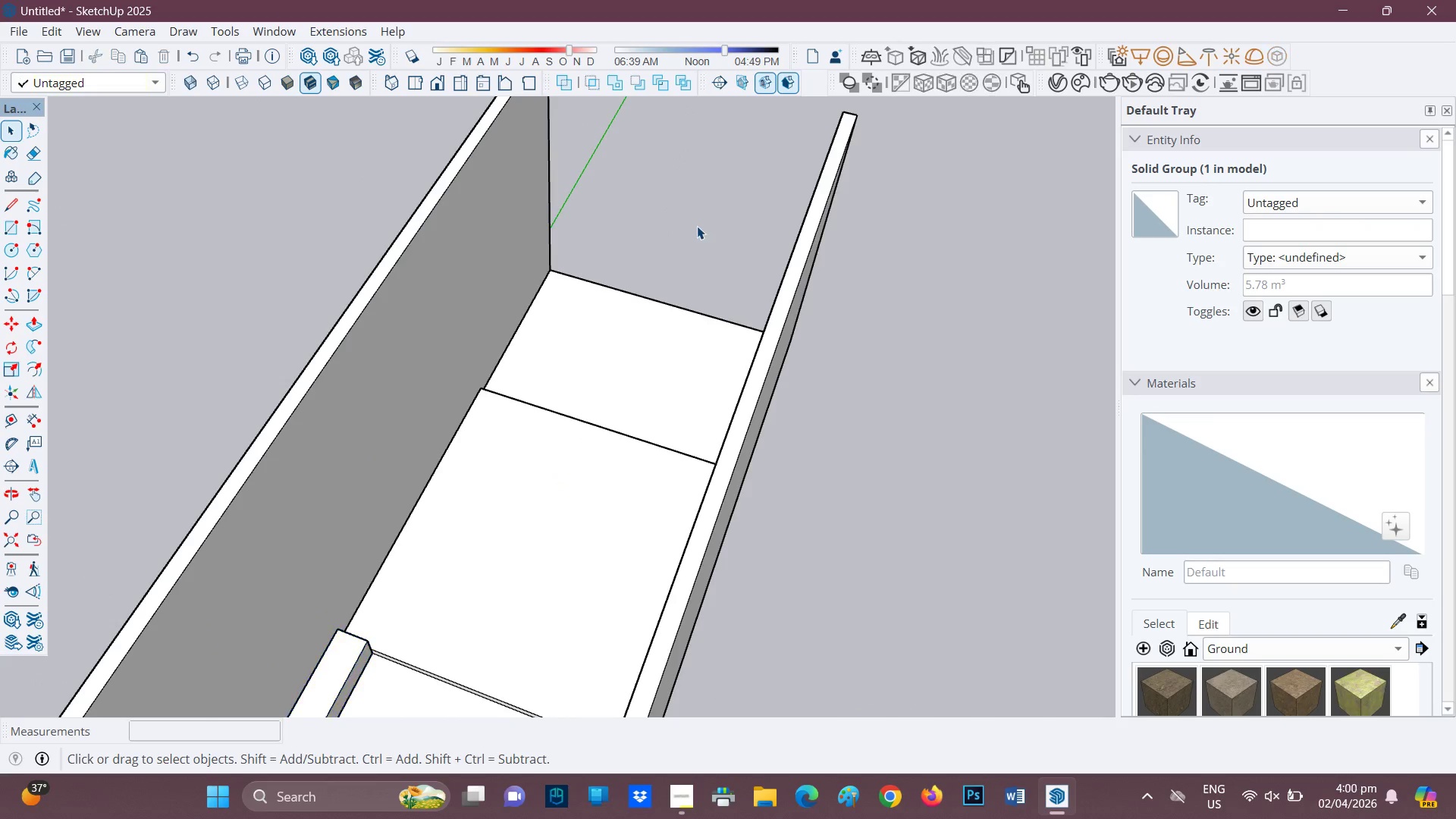 
left_click_drag(start_coordinate=[563, 271], to_coordinate=[546, 520])
 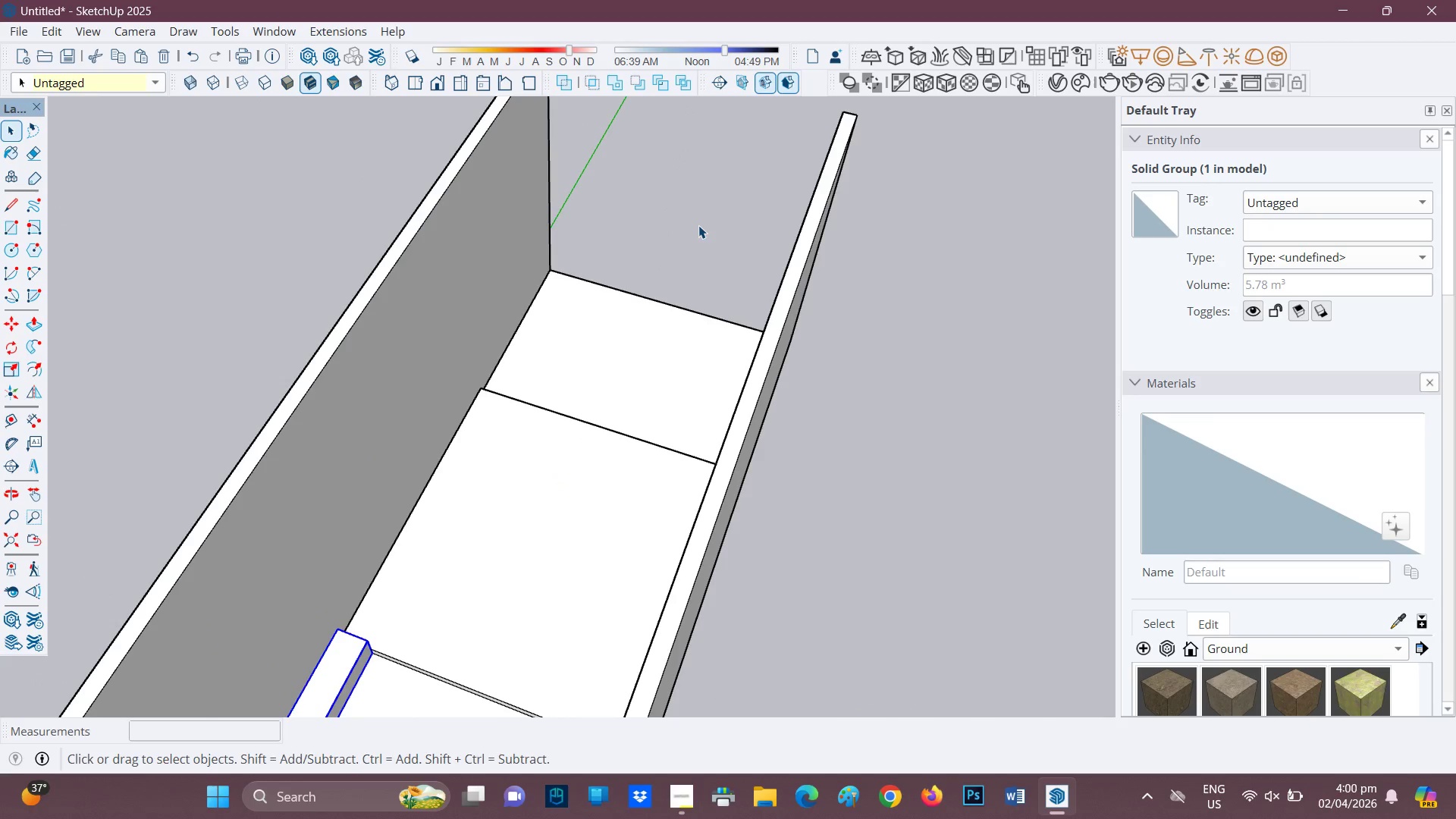 
left_click([698, 225])
 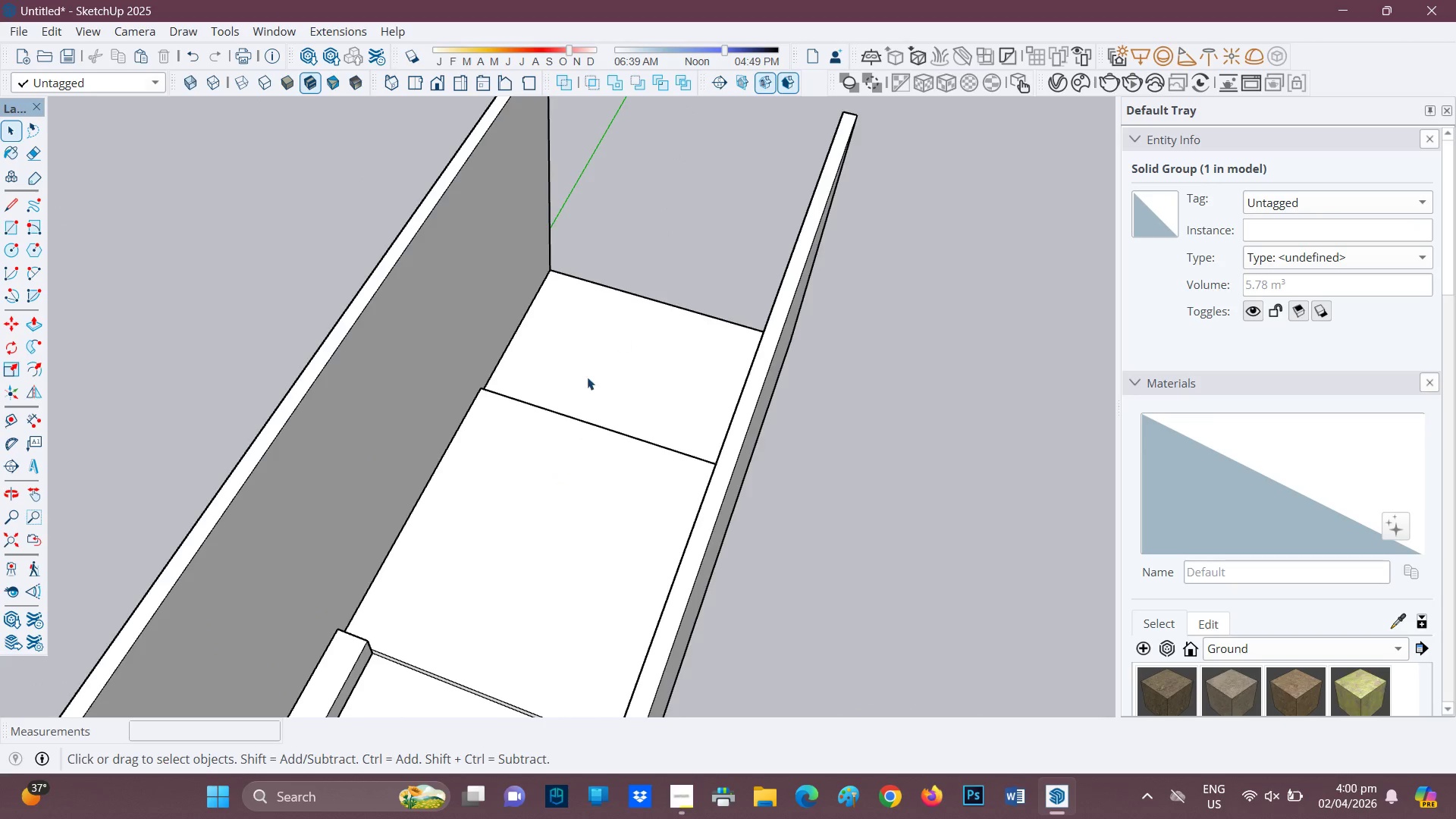 
scroll: coordinate [537, 358], scroll_direction: up, amount: 3.0
 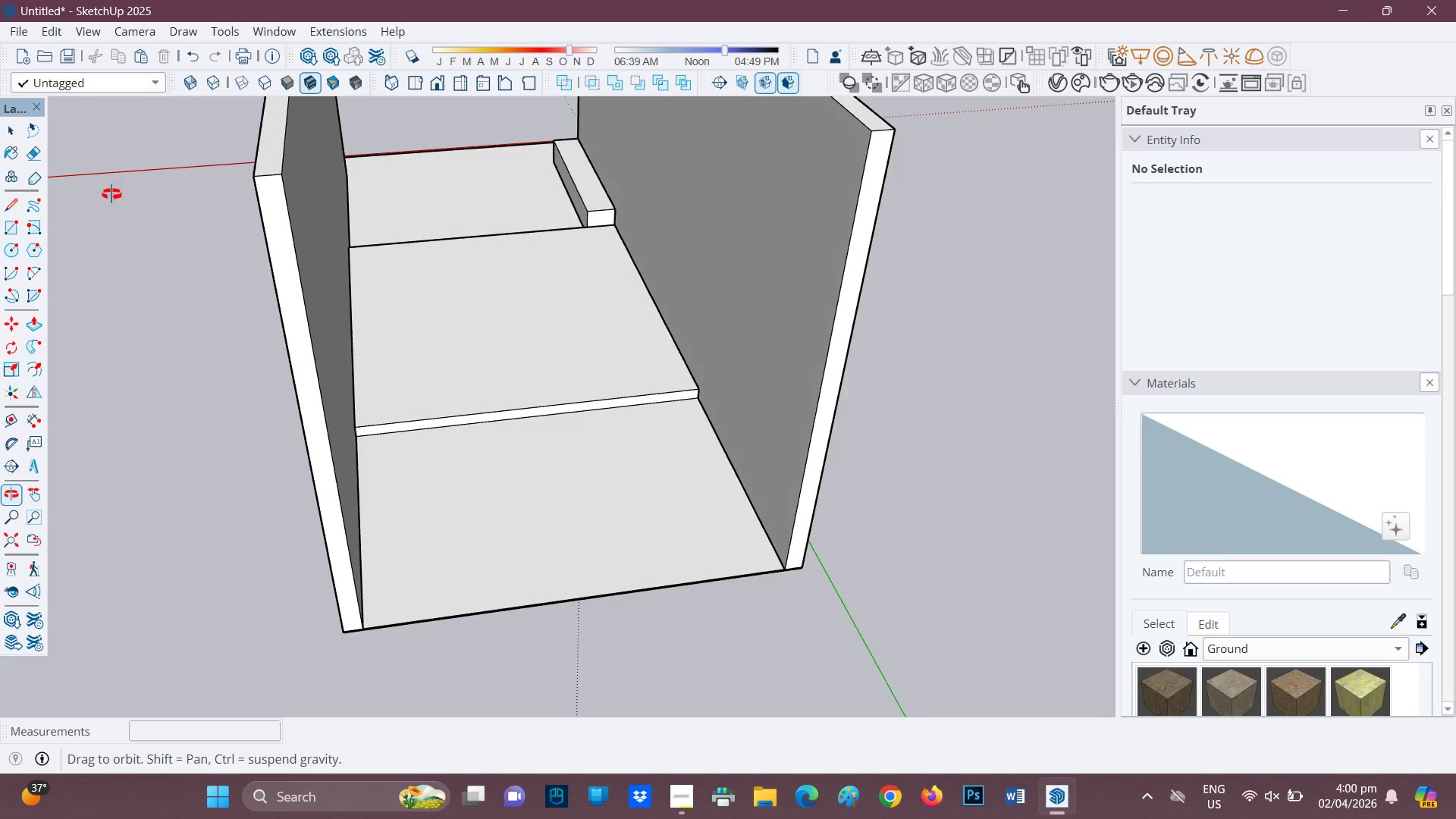 
key(R)
 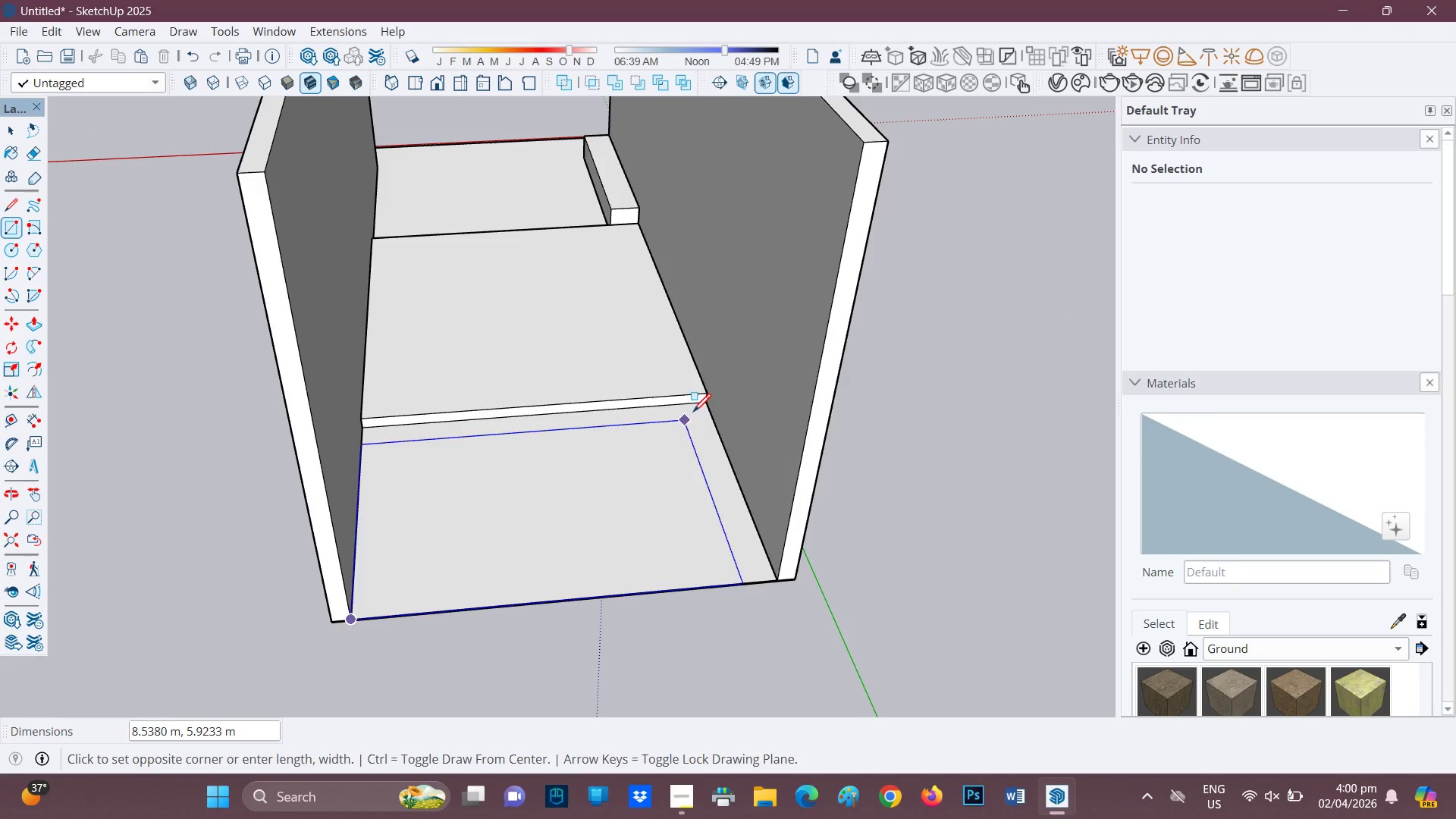 
left_click([704, 399])
 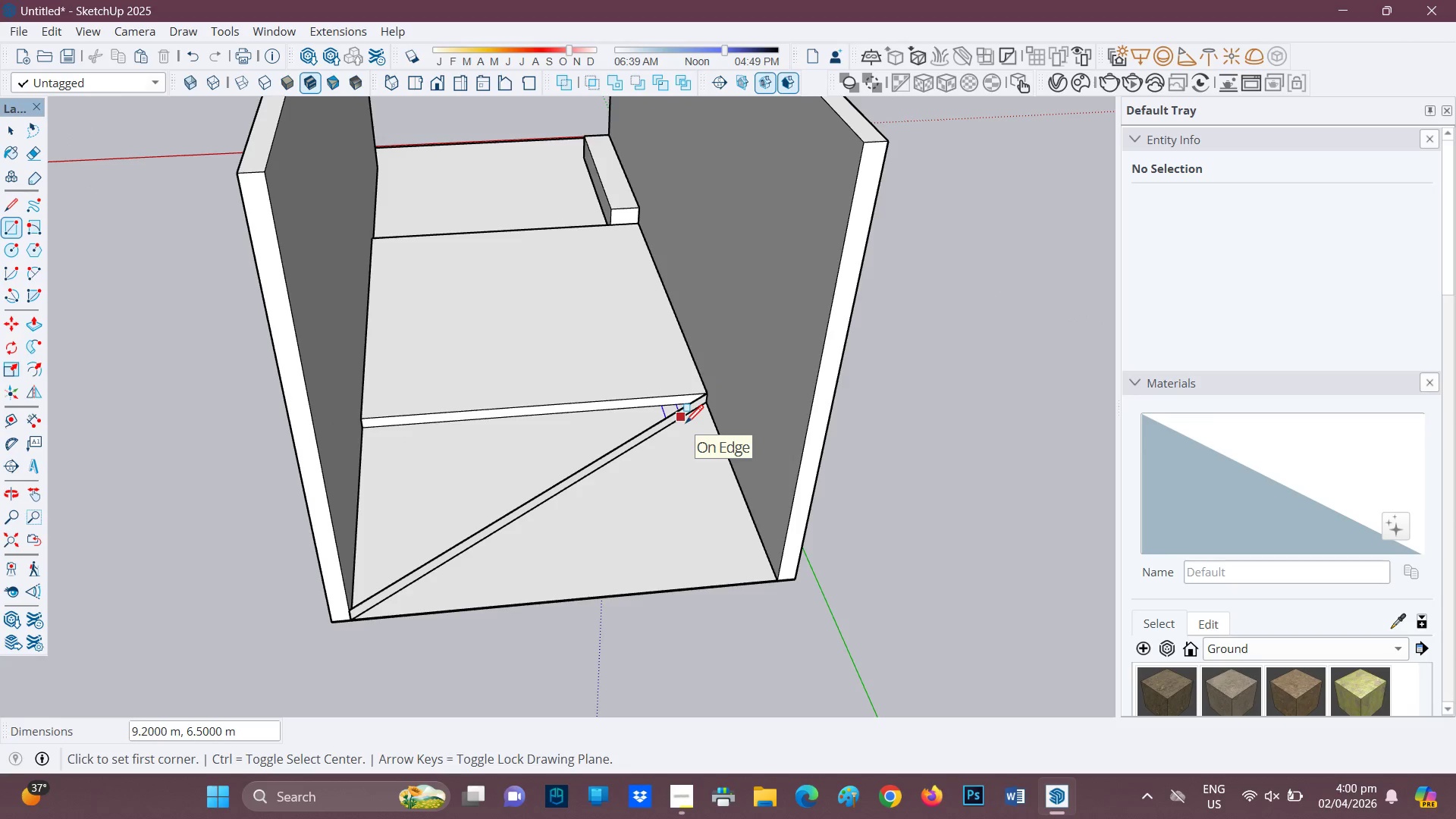 
key(Control+ControlLeft)
 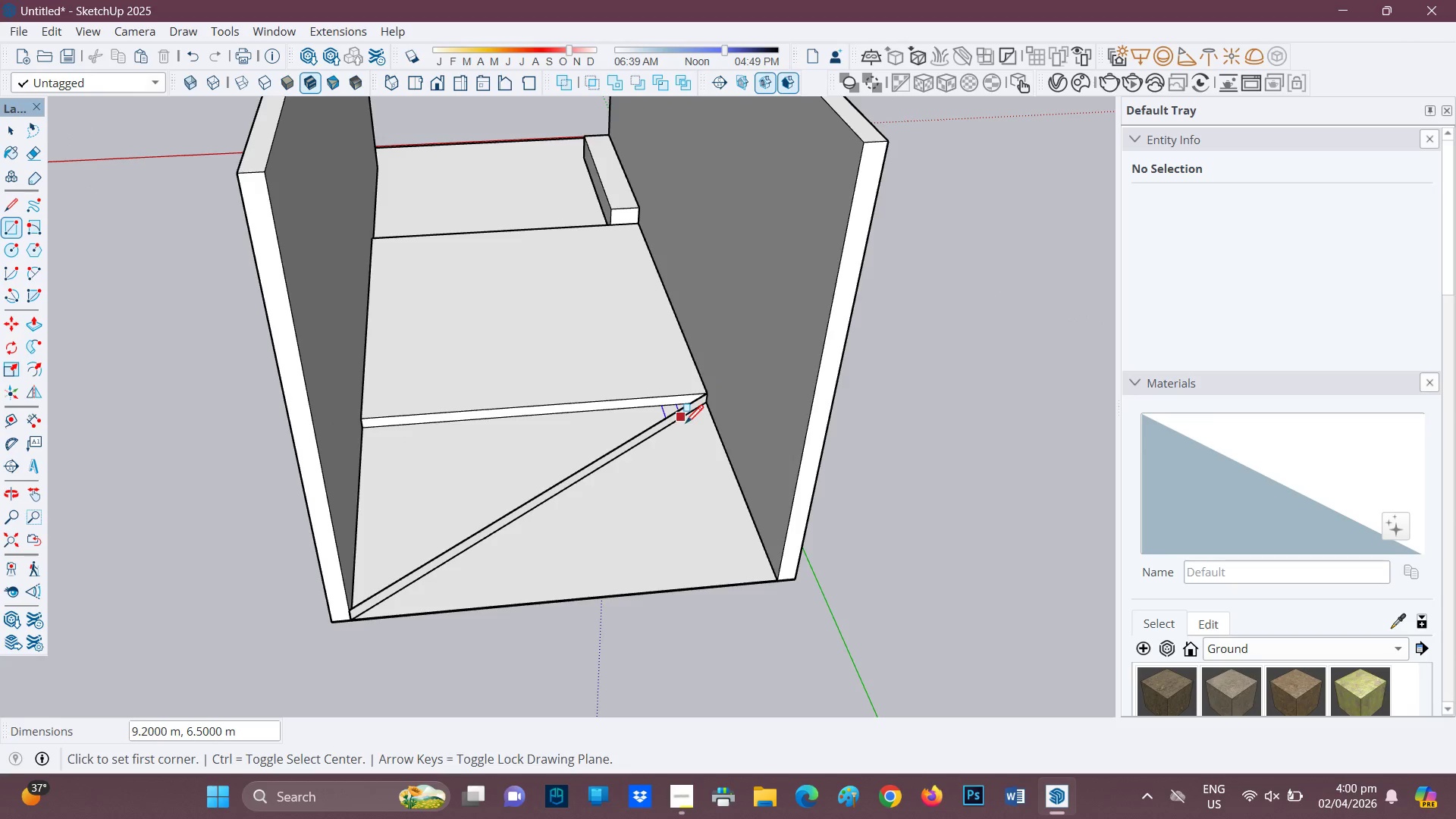 
key(Control+Z)
 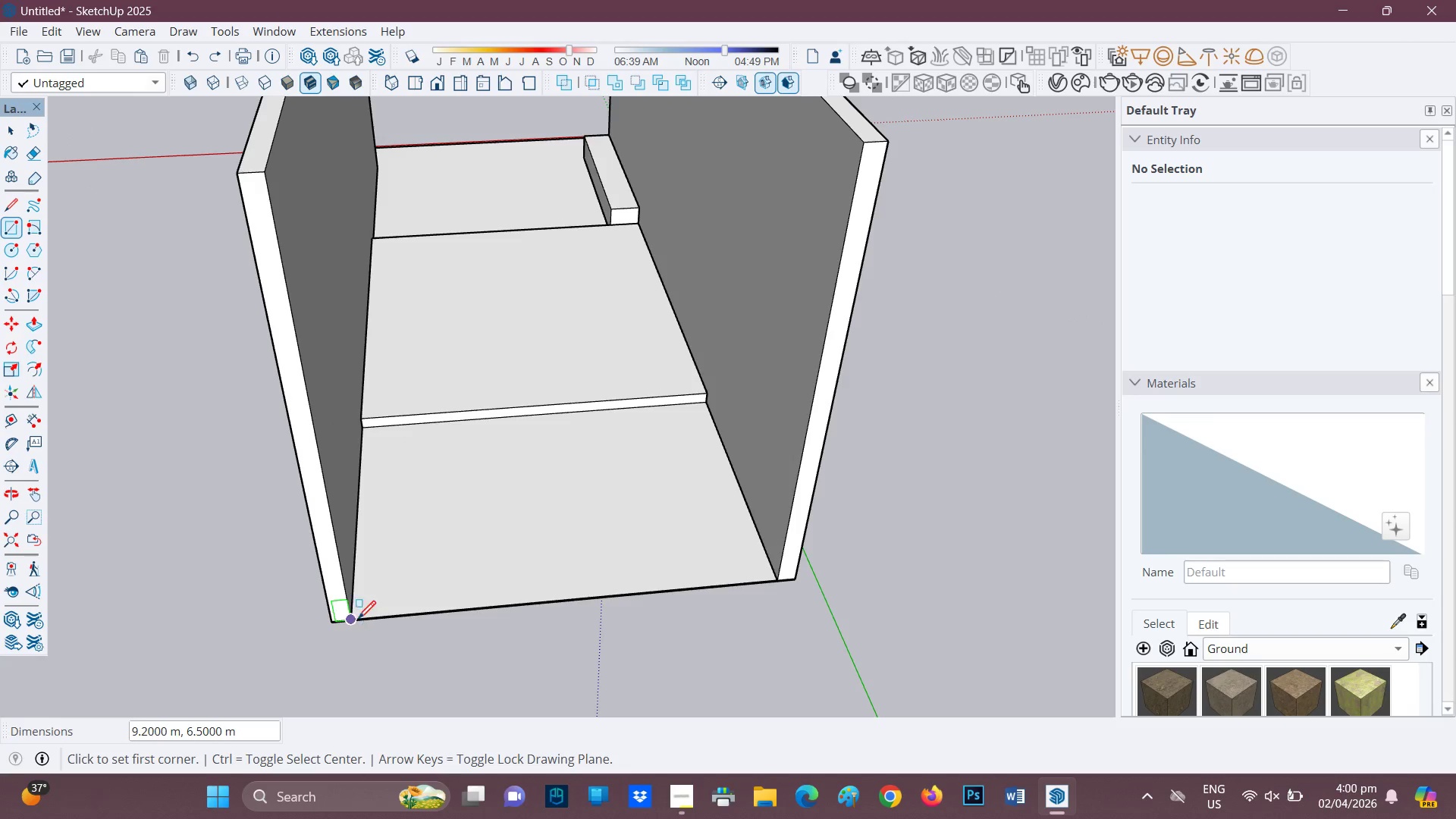 
left_click([356, 619])
 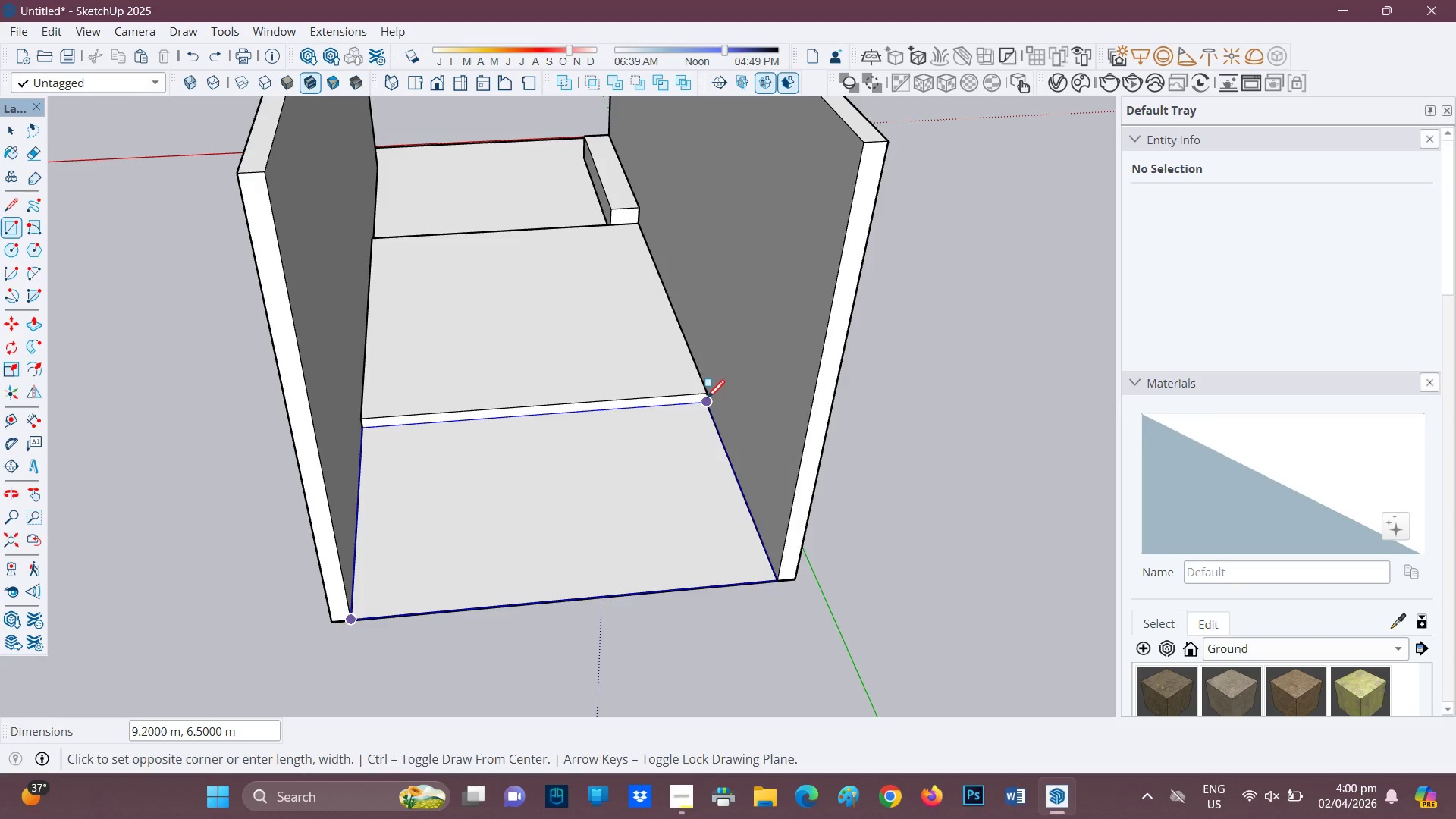 
left_click([707, 399])
 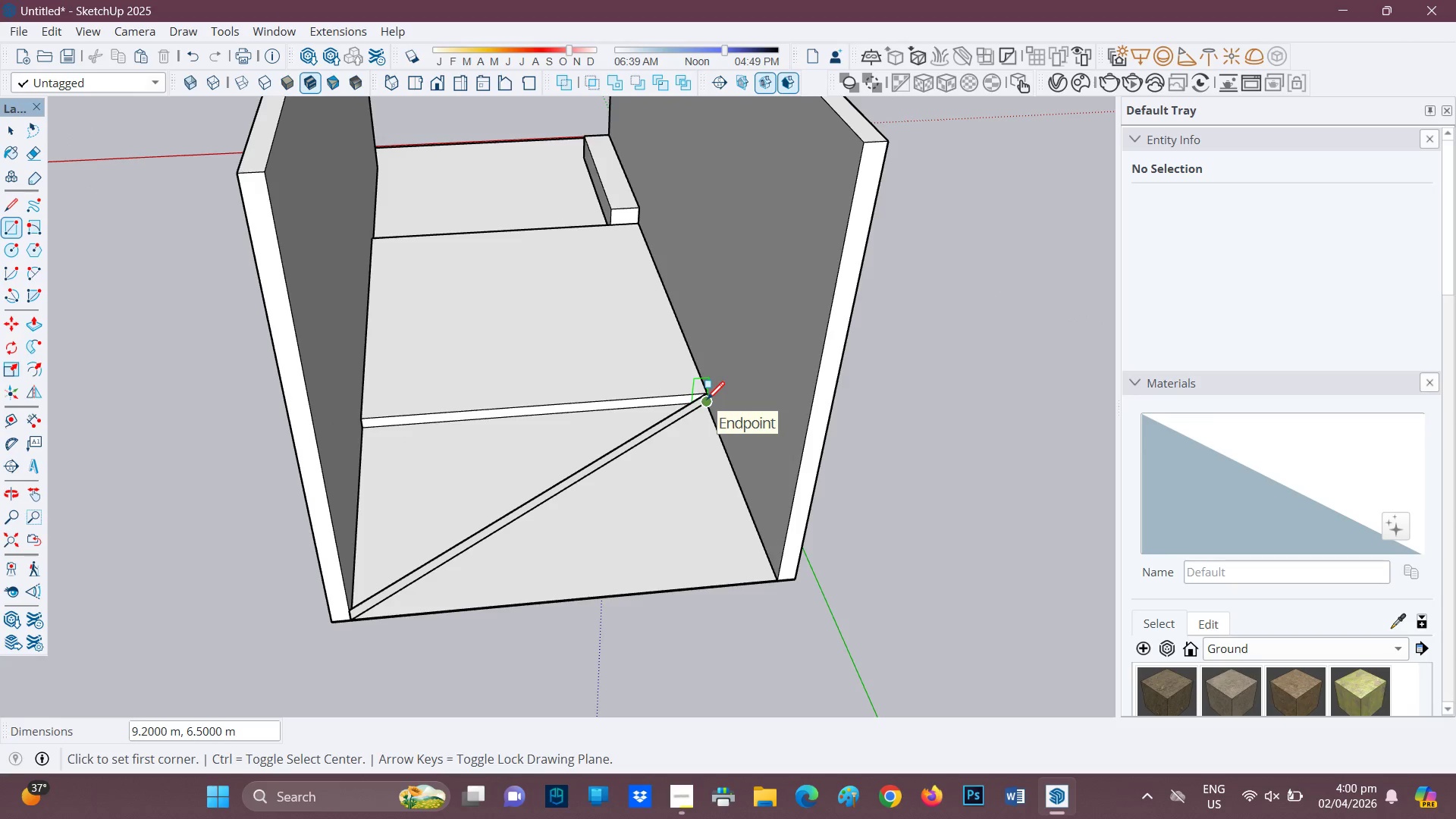 
key(Control+ControlLeft)
 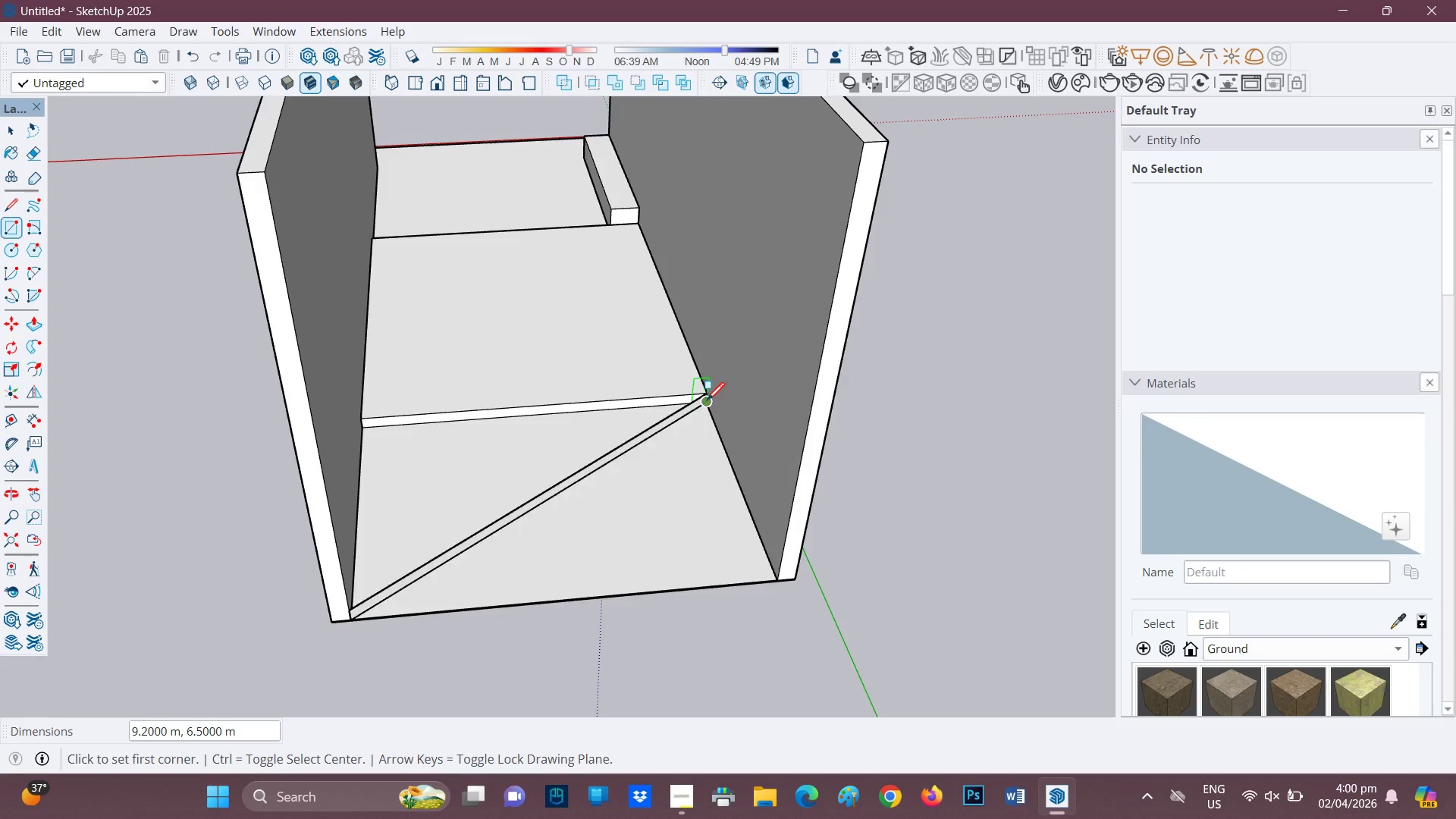 
key(Control+Z)
 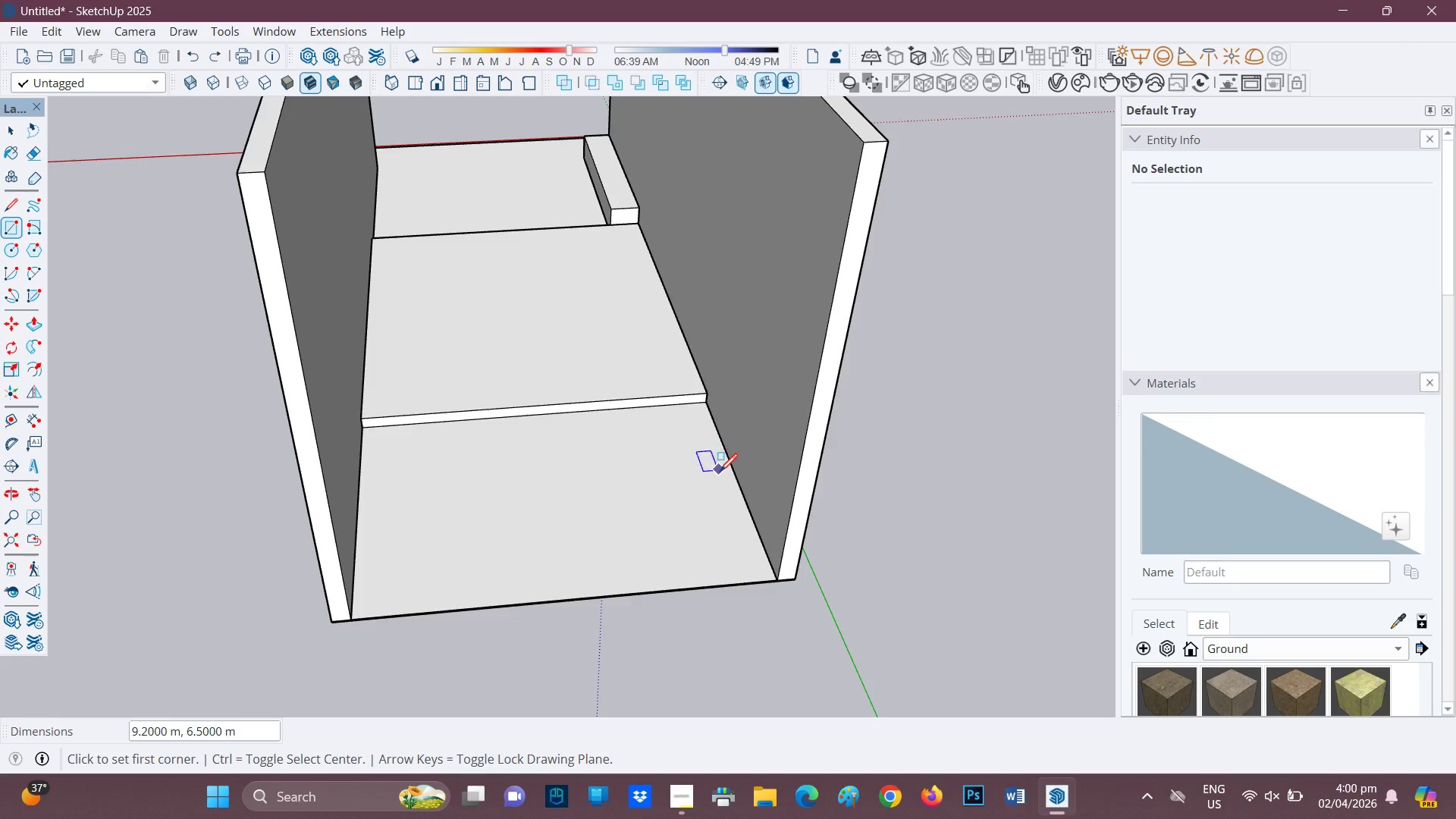 
scroll: coordinate [718, 472], scroll_direction: up, amount: 5.0
 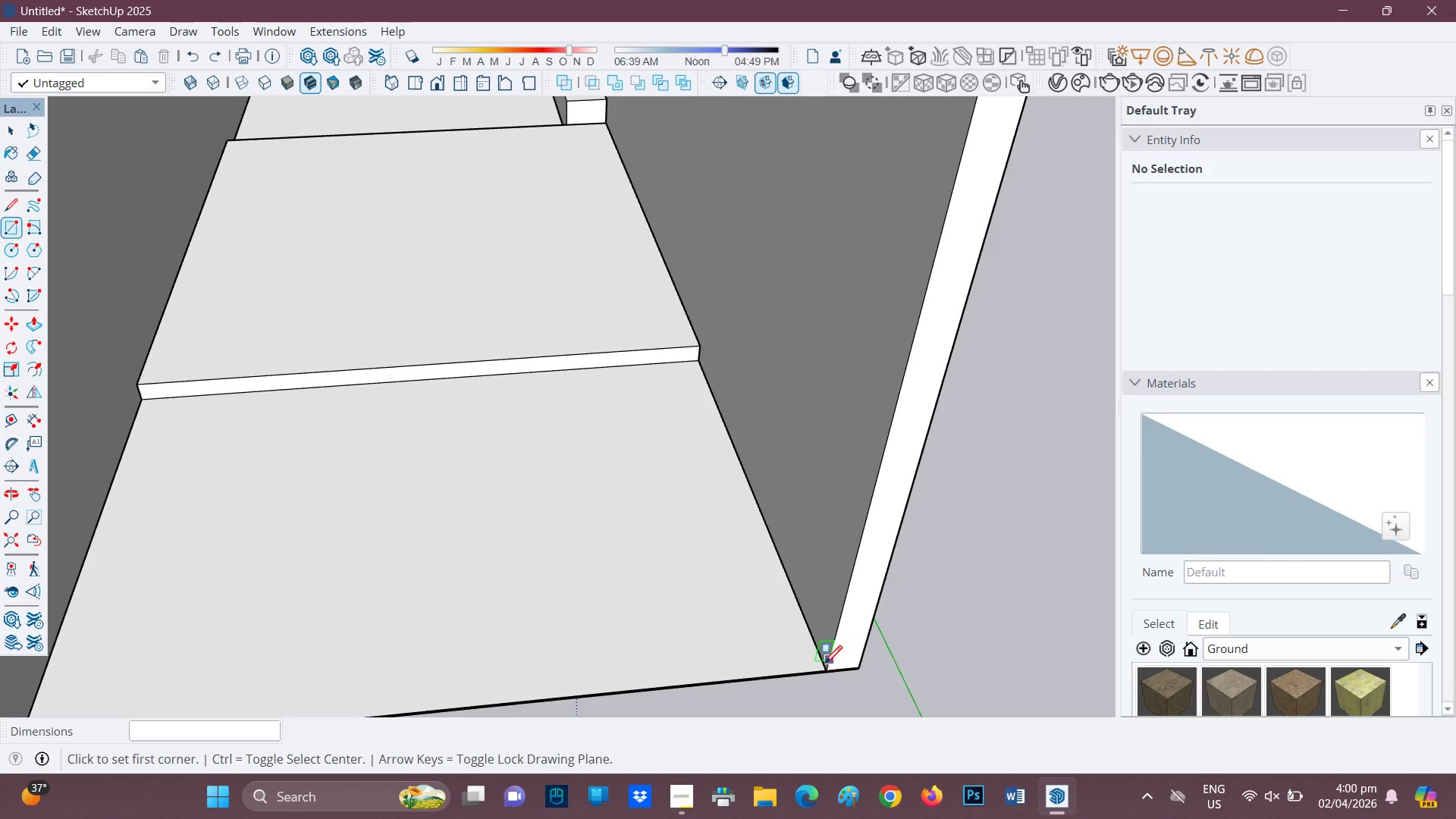 
left_click([823, 673])
 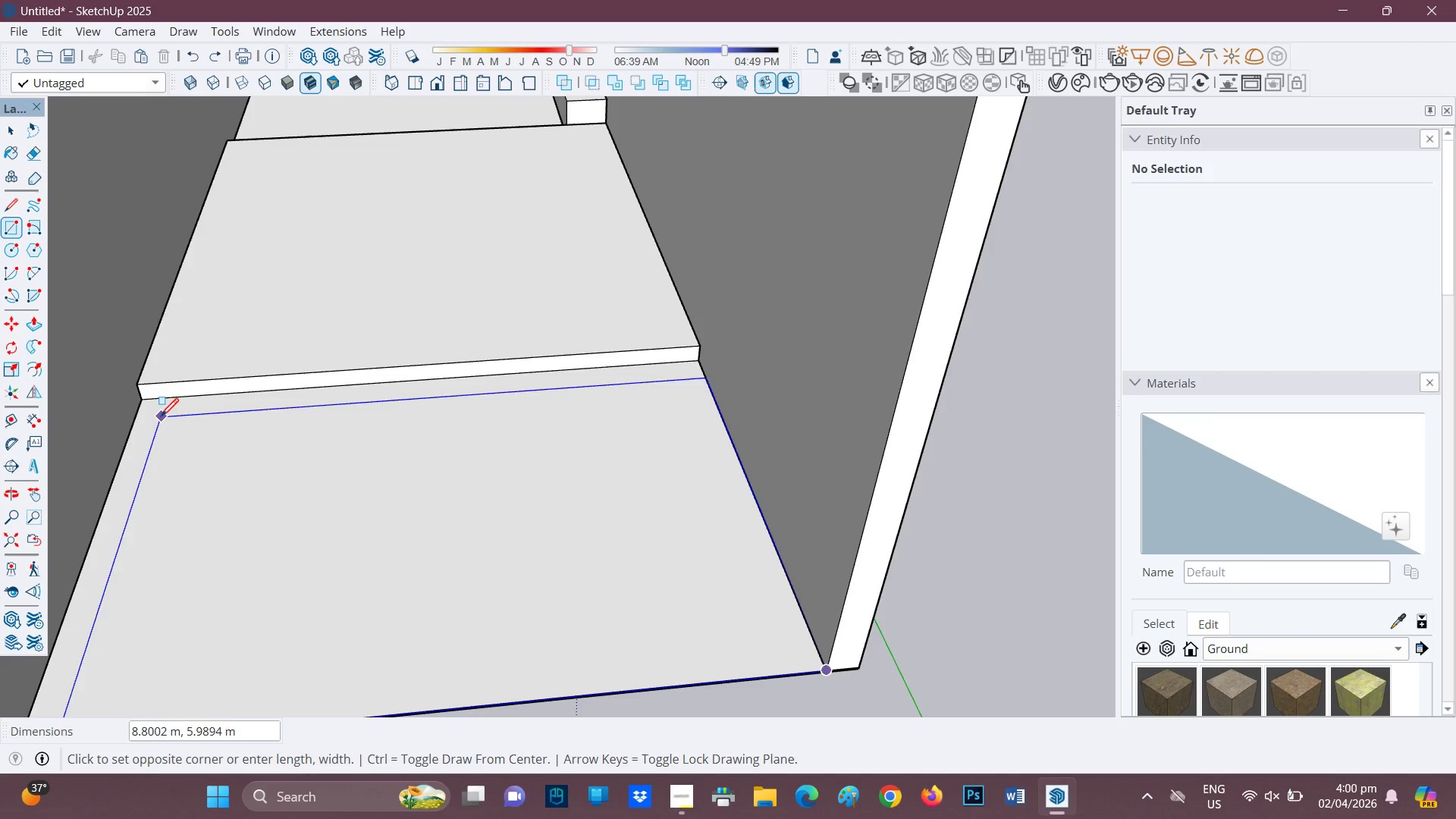 
mouse_move([168, 416])
 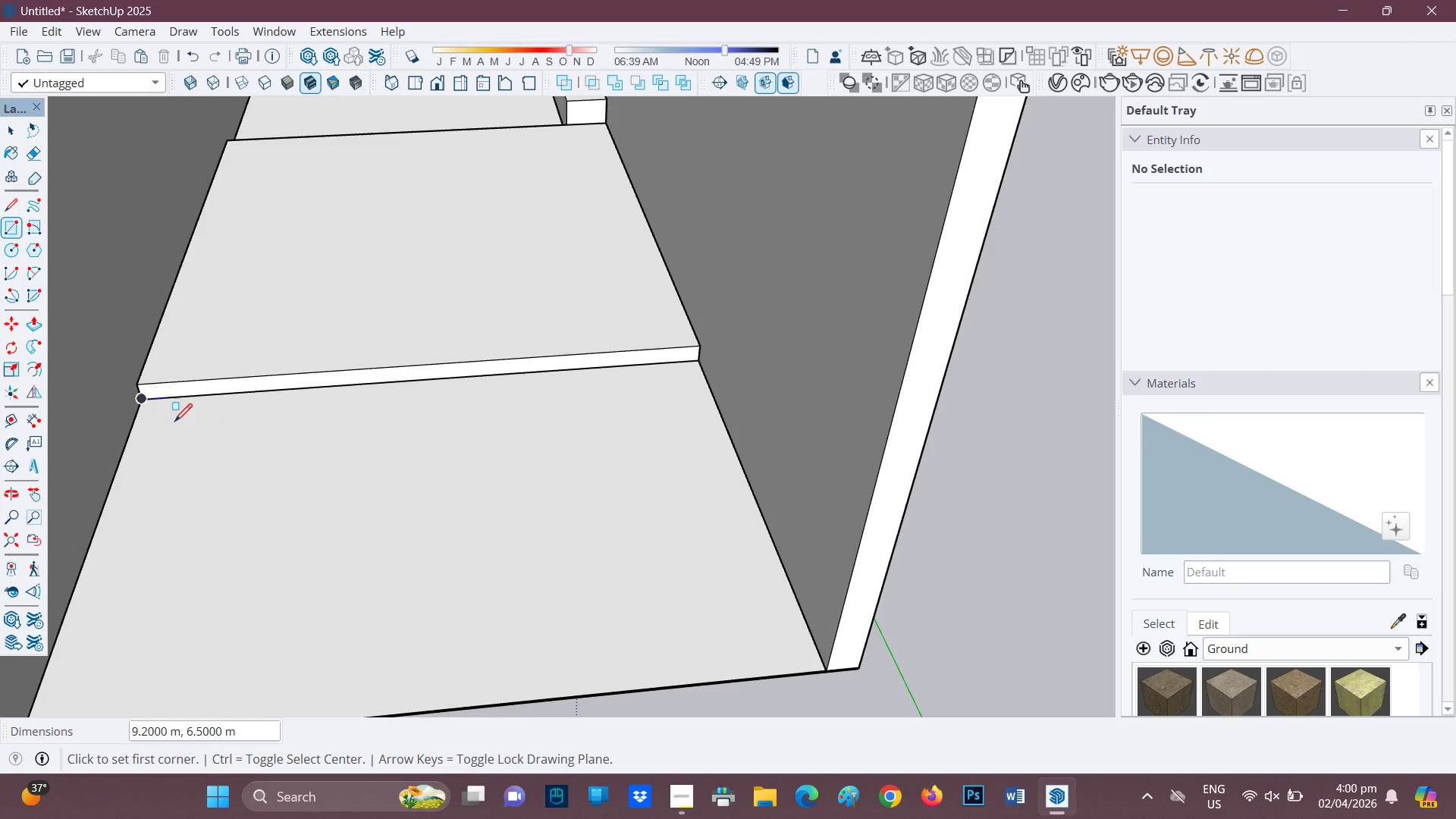 
key(P)
 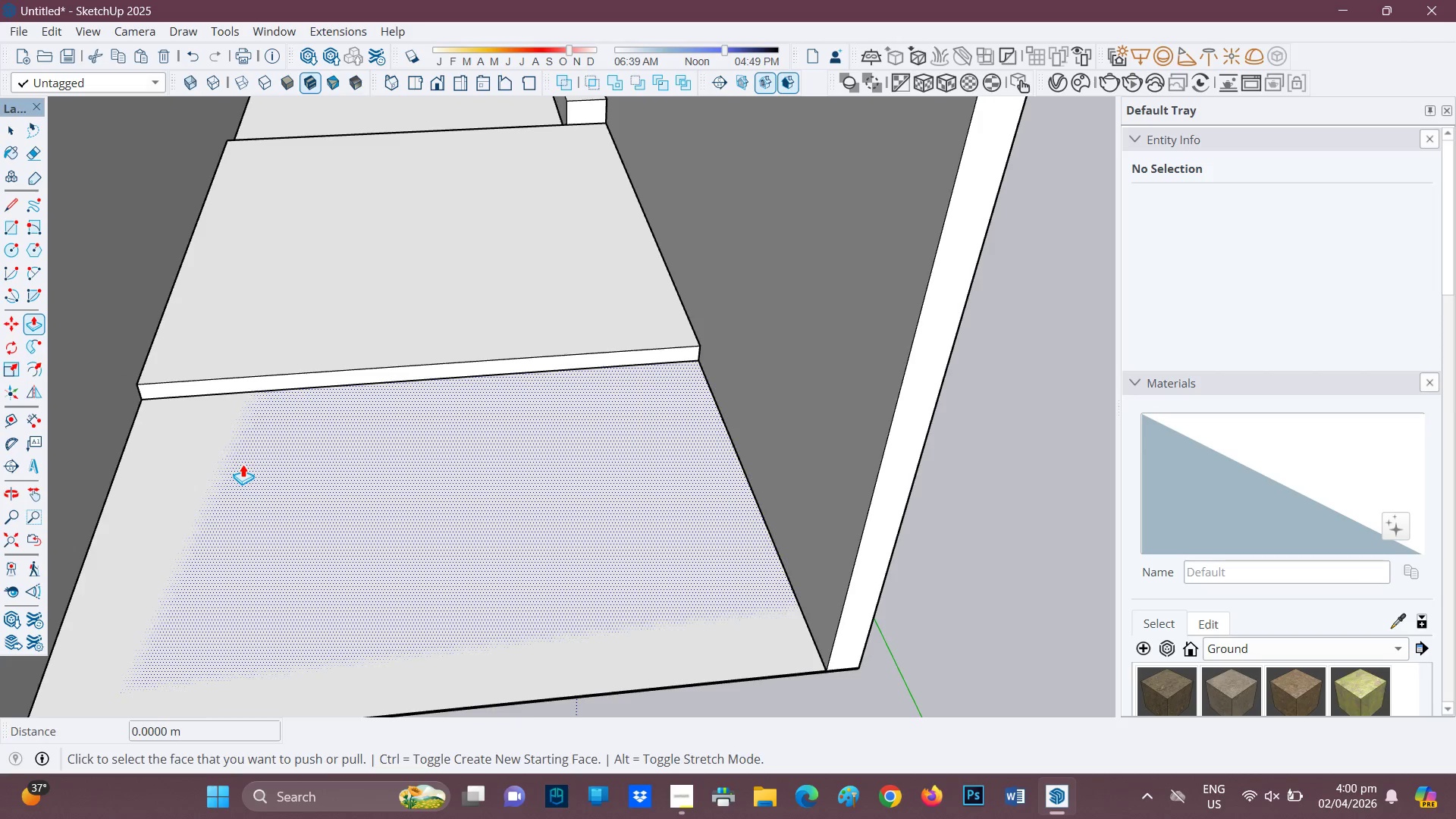 
left_click([243, 465])
 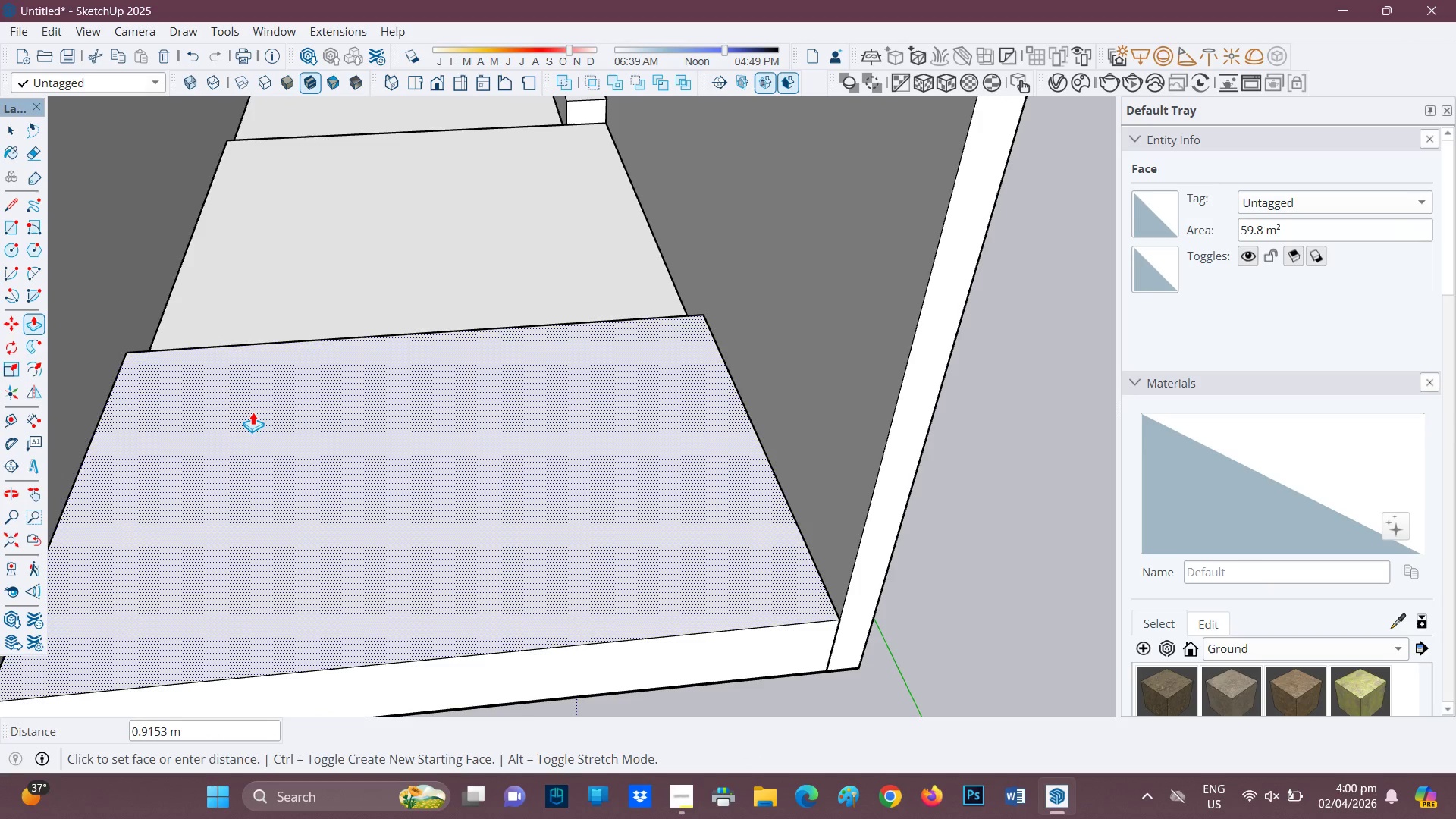 
type(9)
key(Backspace)
type(.90)
 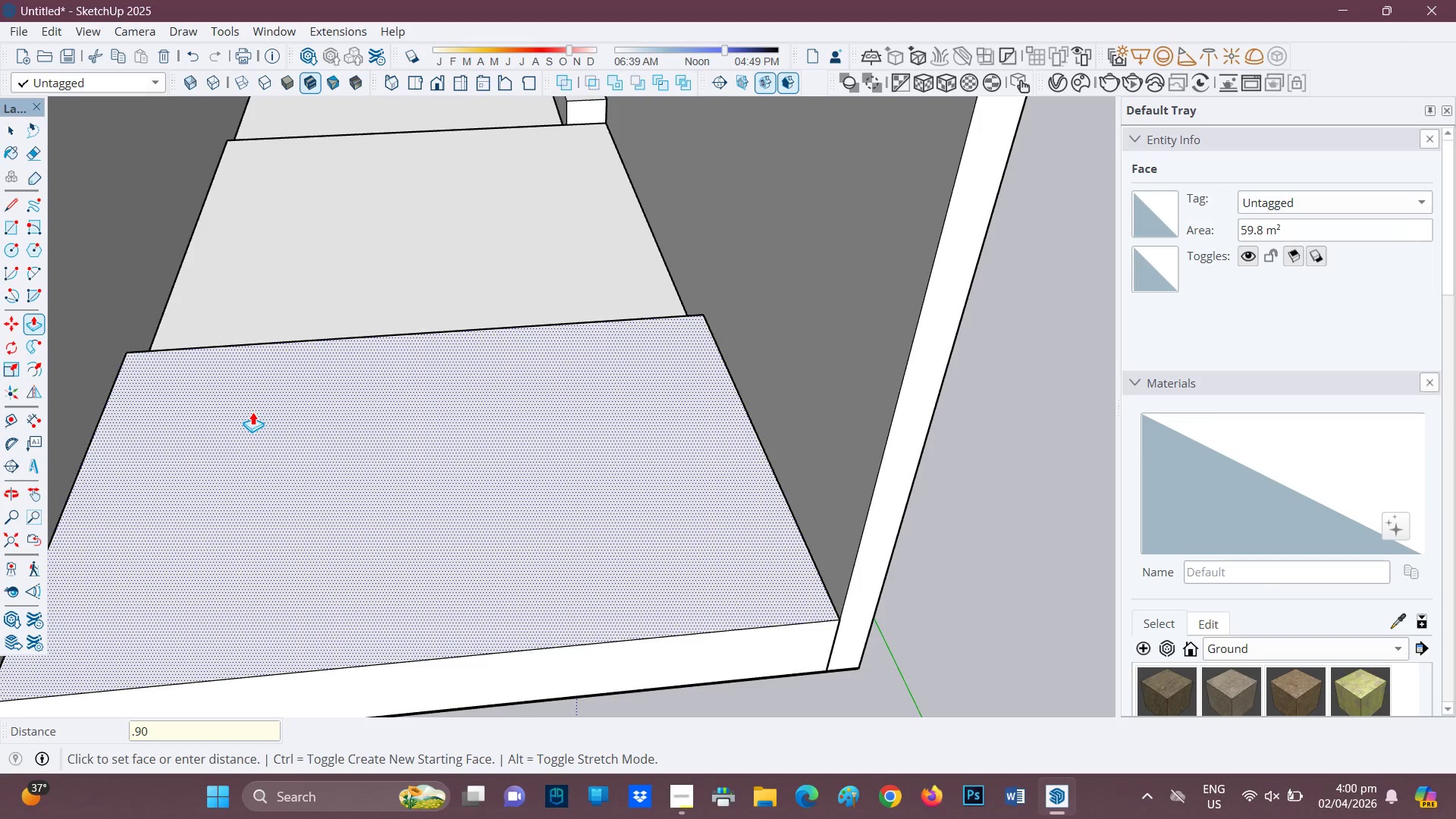 
key(Enter)
 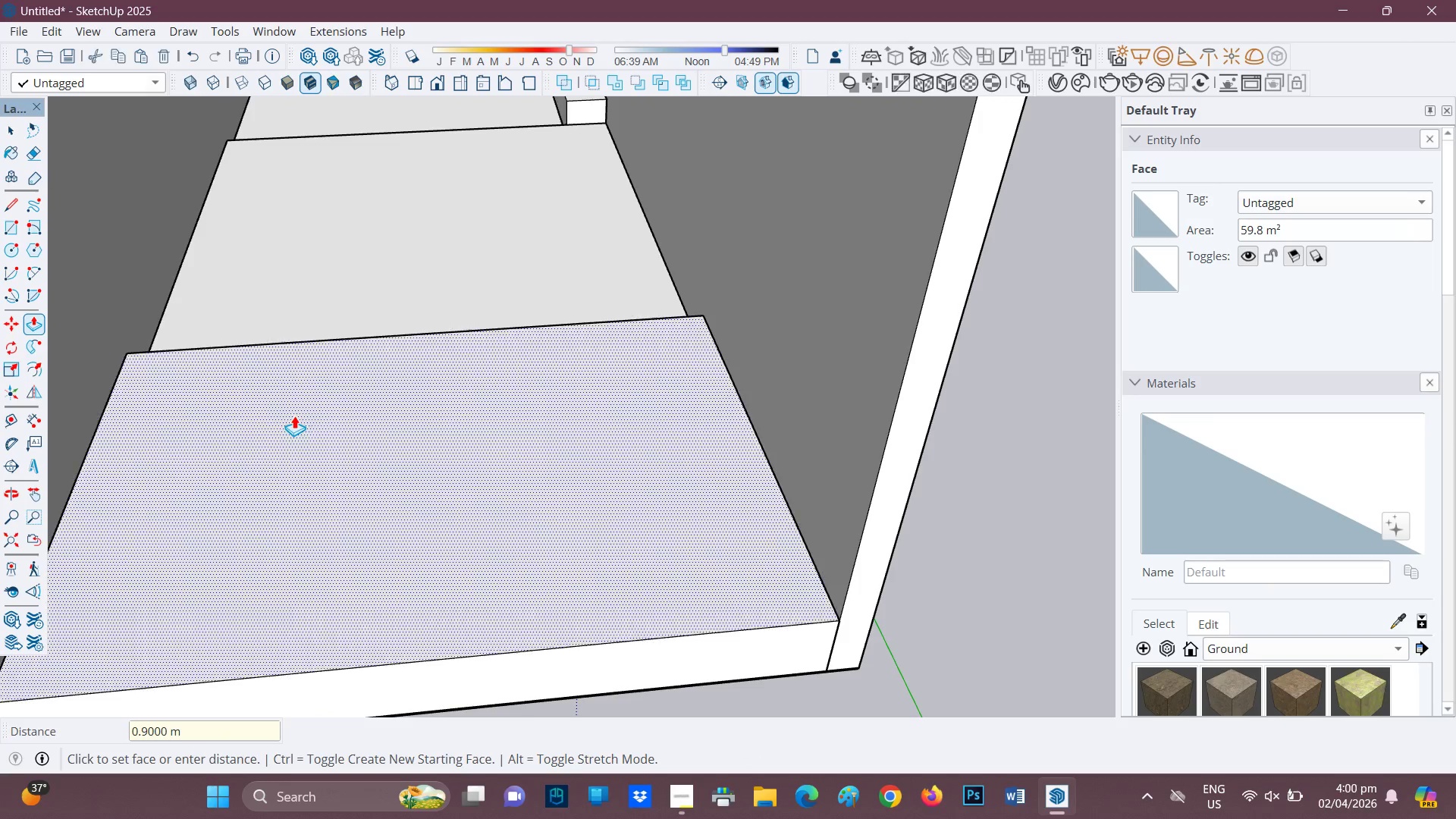 
scroll: coordinate [302, 413], scroll_direction: down, amount: 1.0
 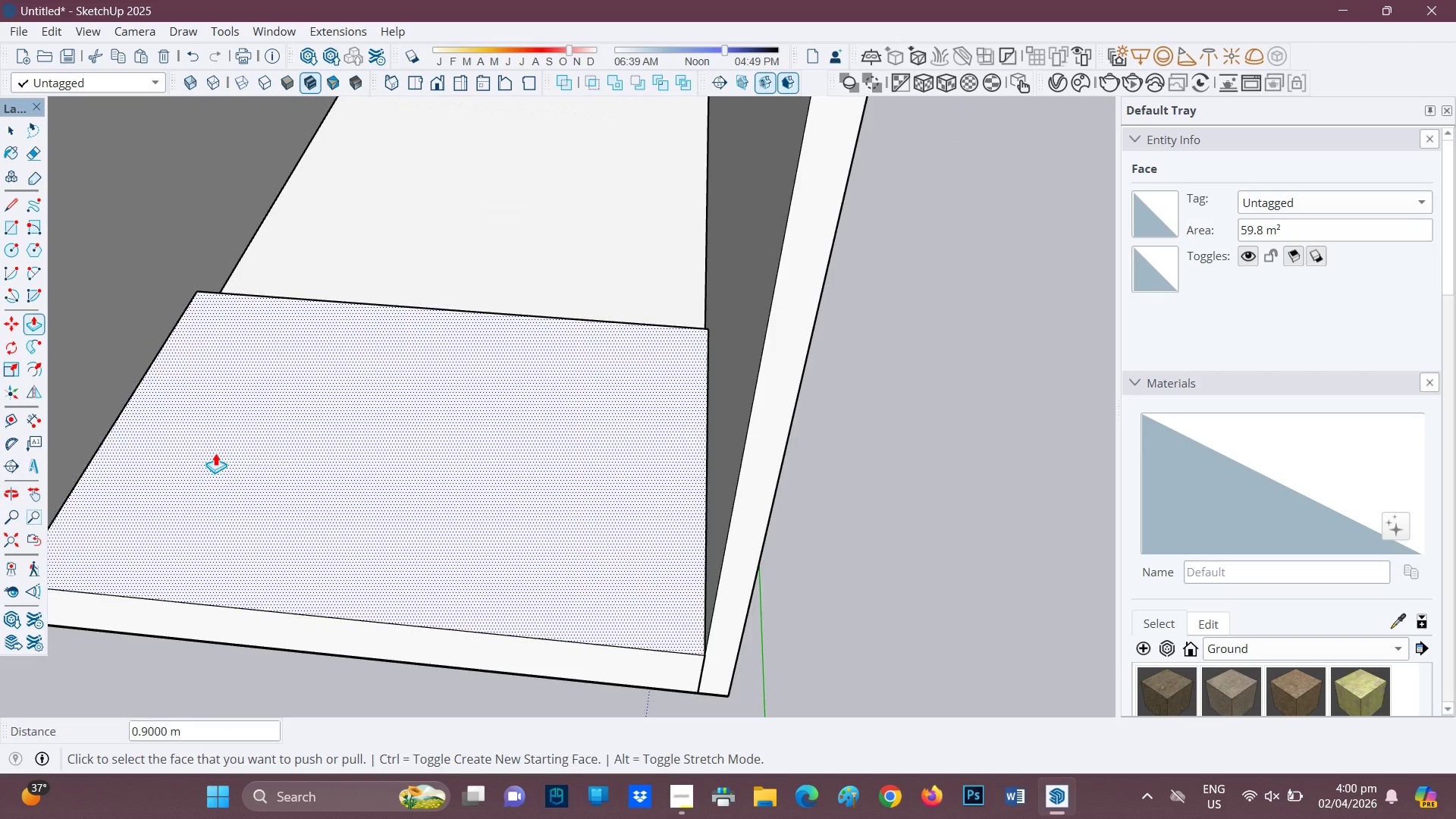 
key(H)
 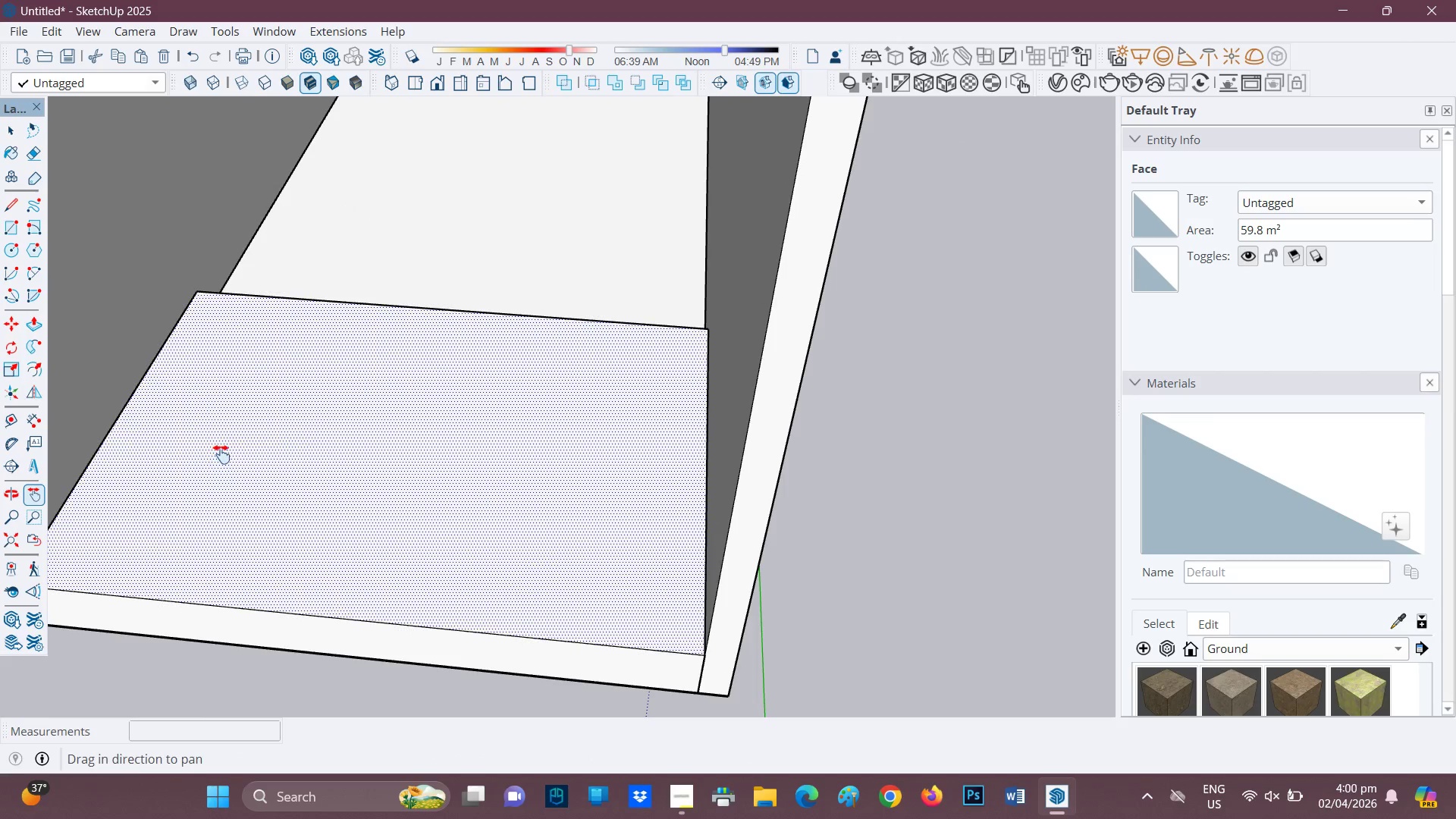 
left_click_drag(start_coordinate=[234, 439], to_coordinate=[344, 274])
 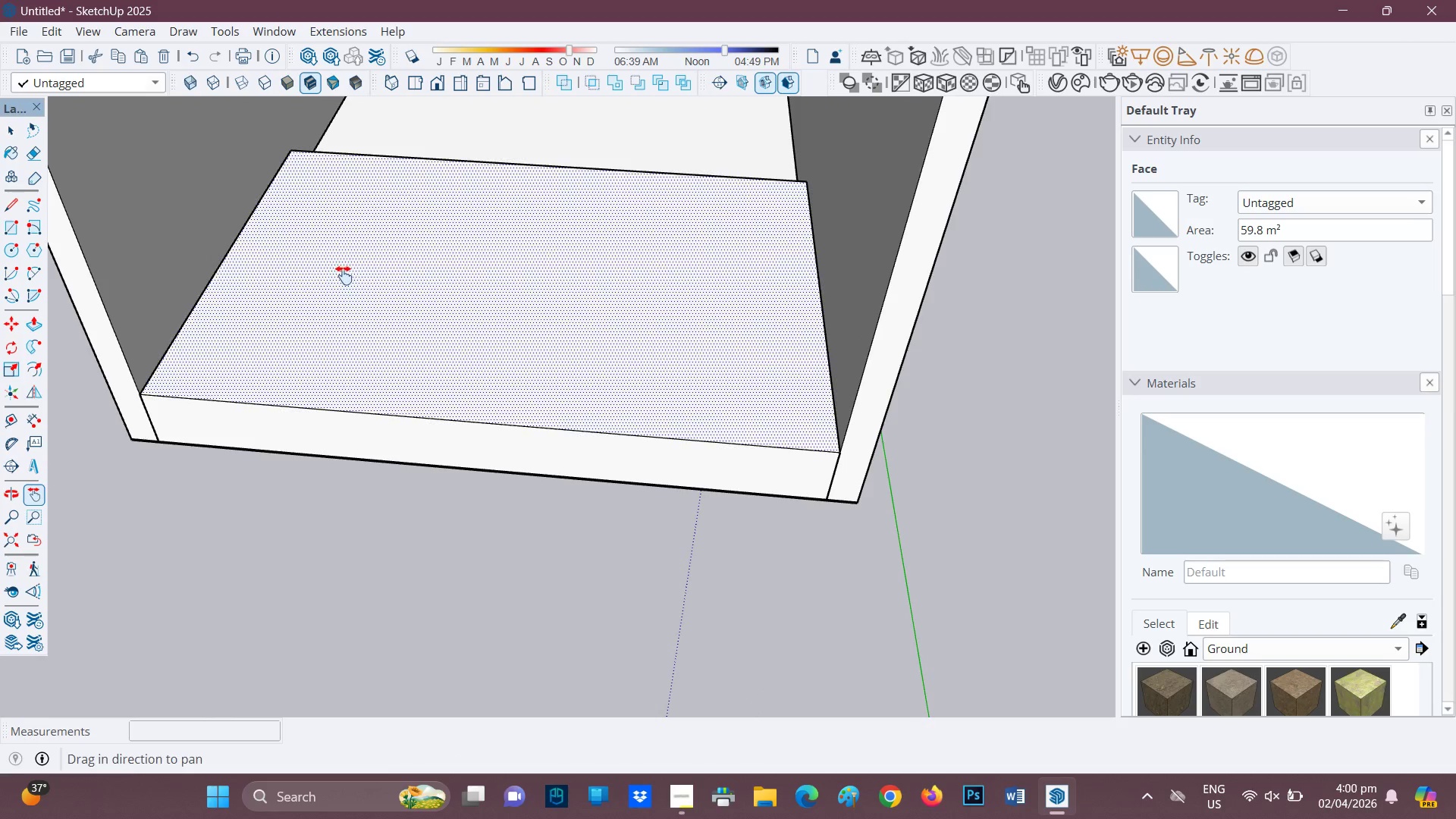 
key(Space)
 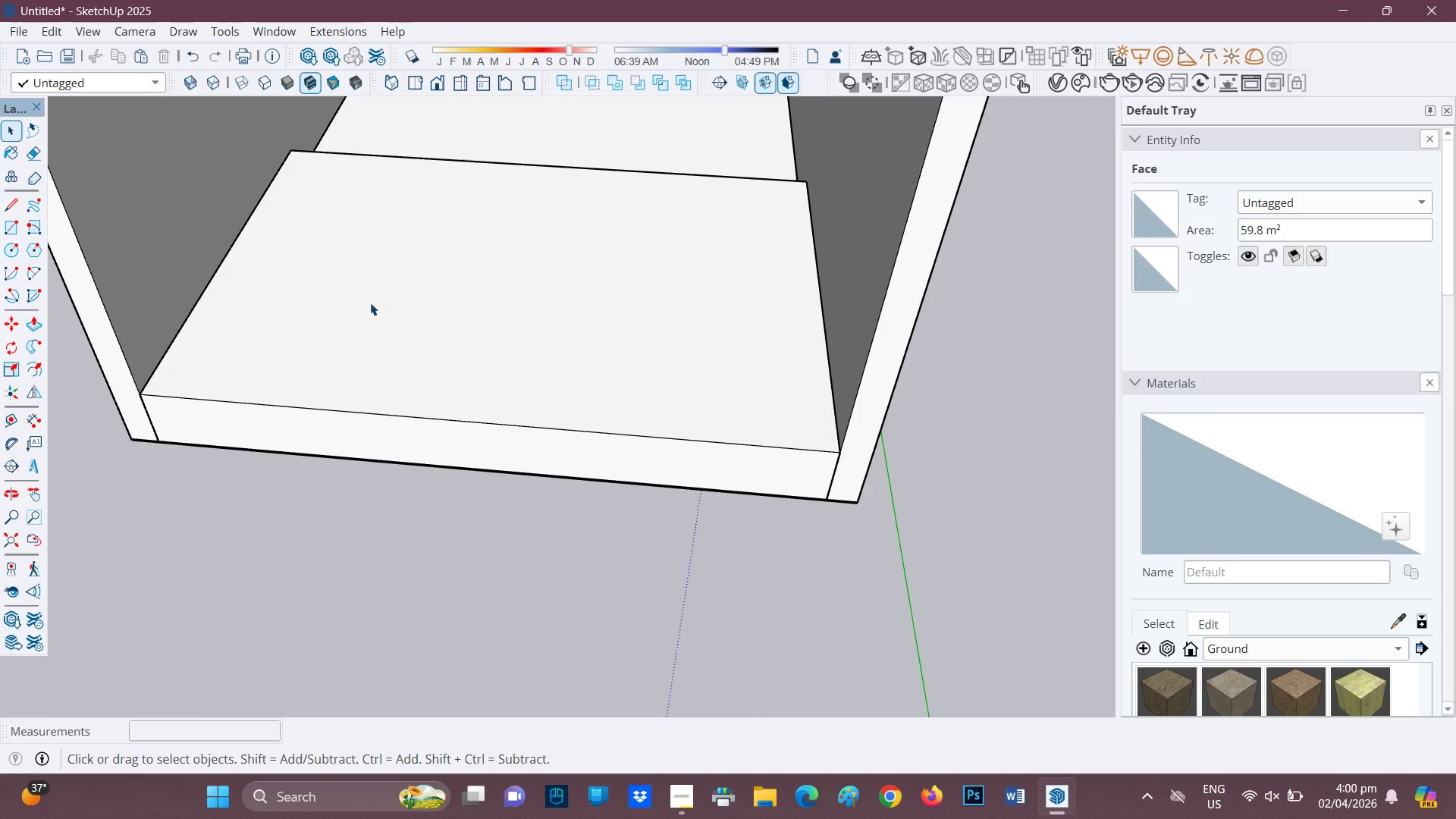 
double_click([370, 303])
 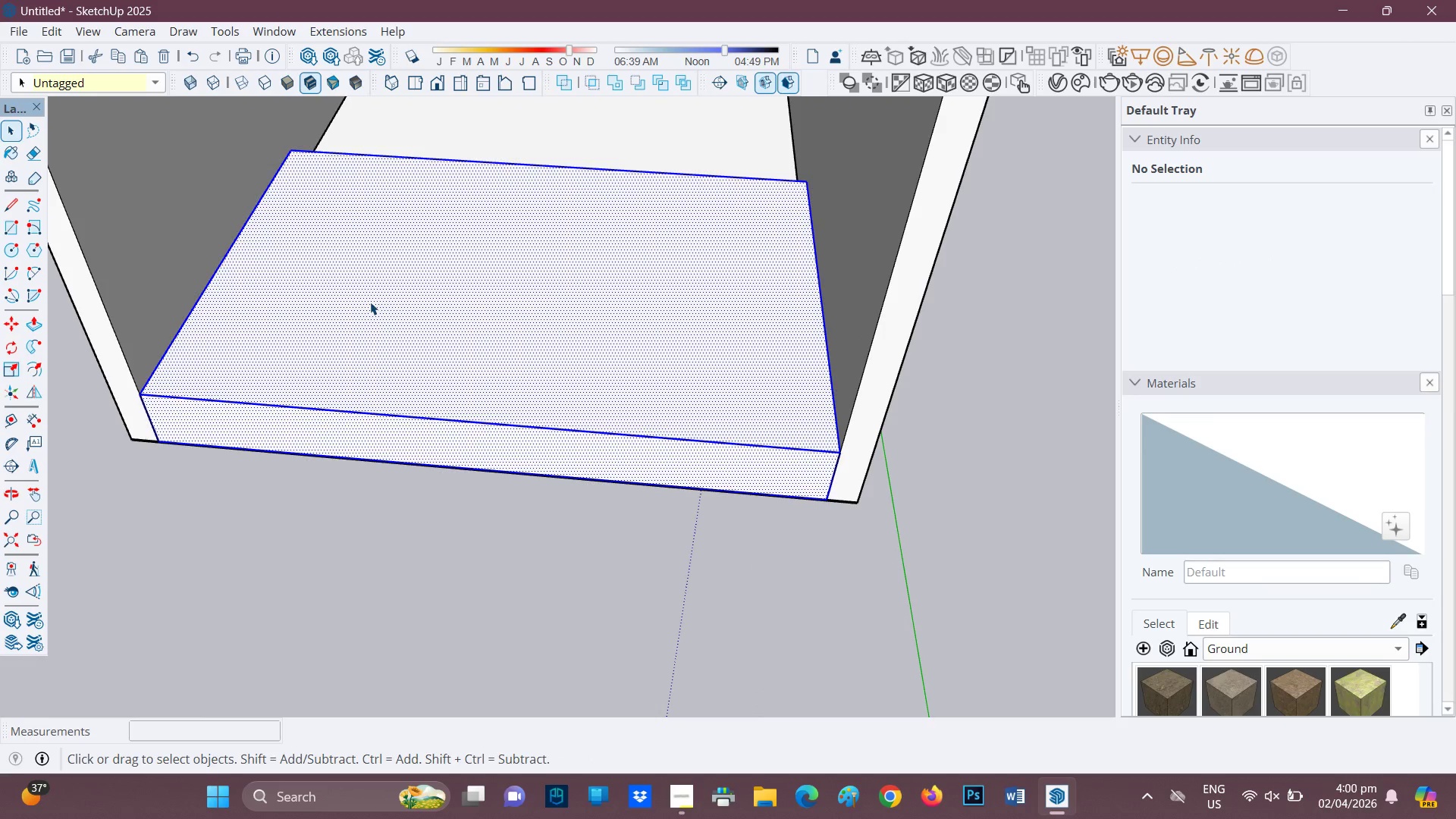 
right_click([370, 301])
 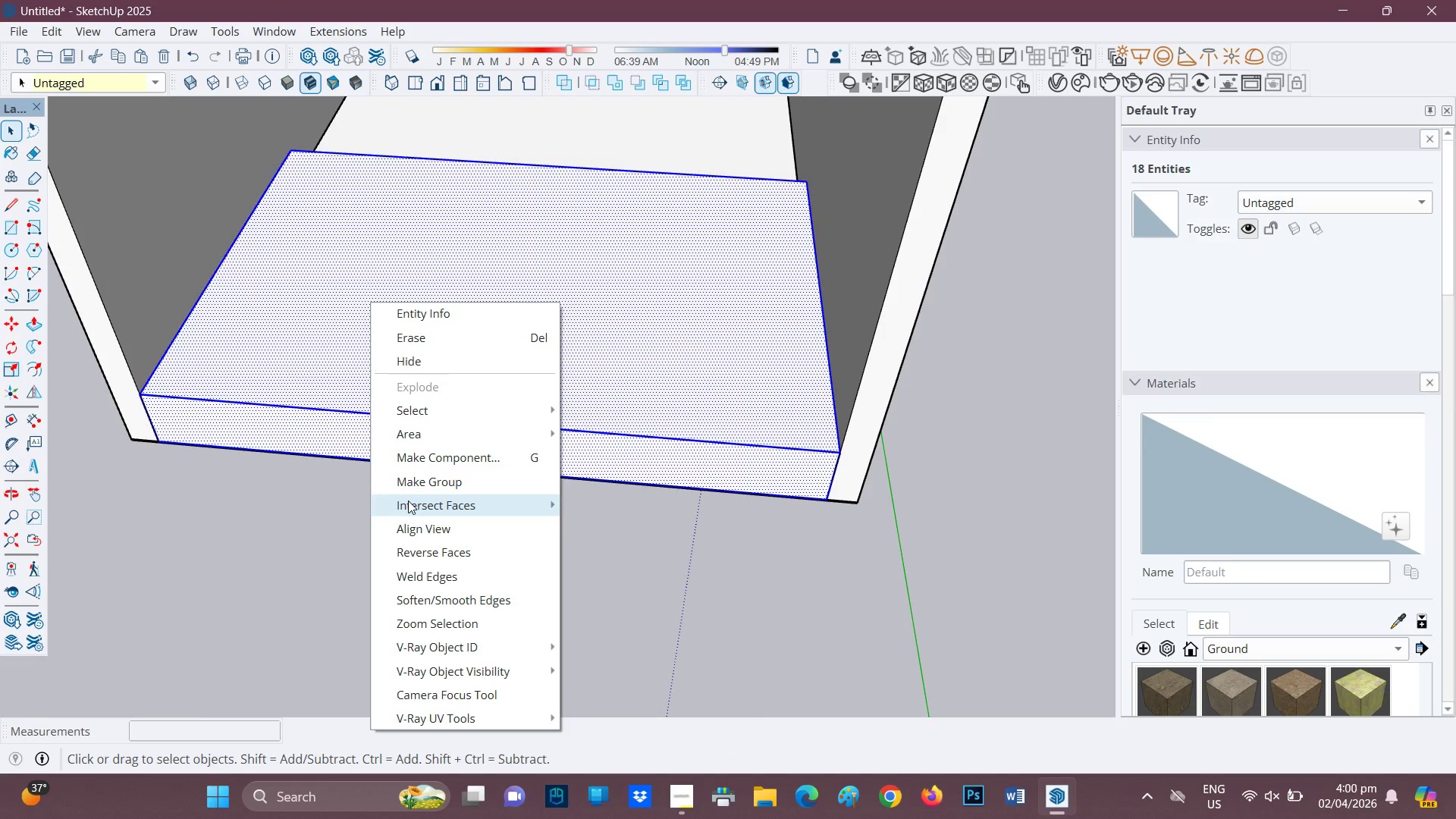 
left_click([411, 492])
 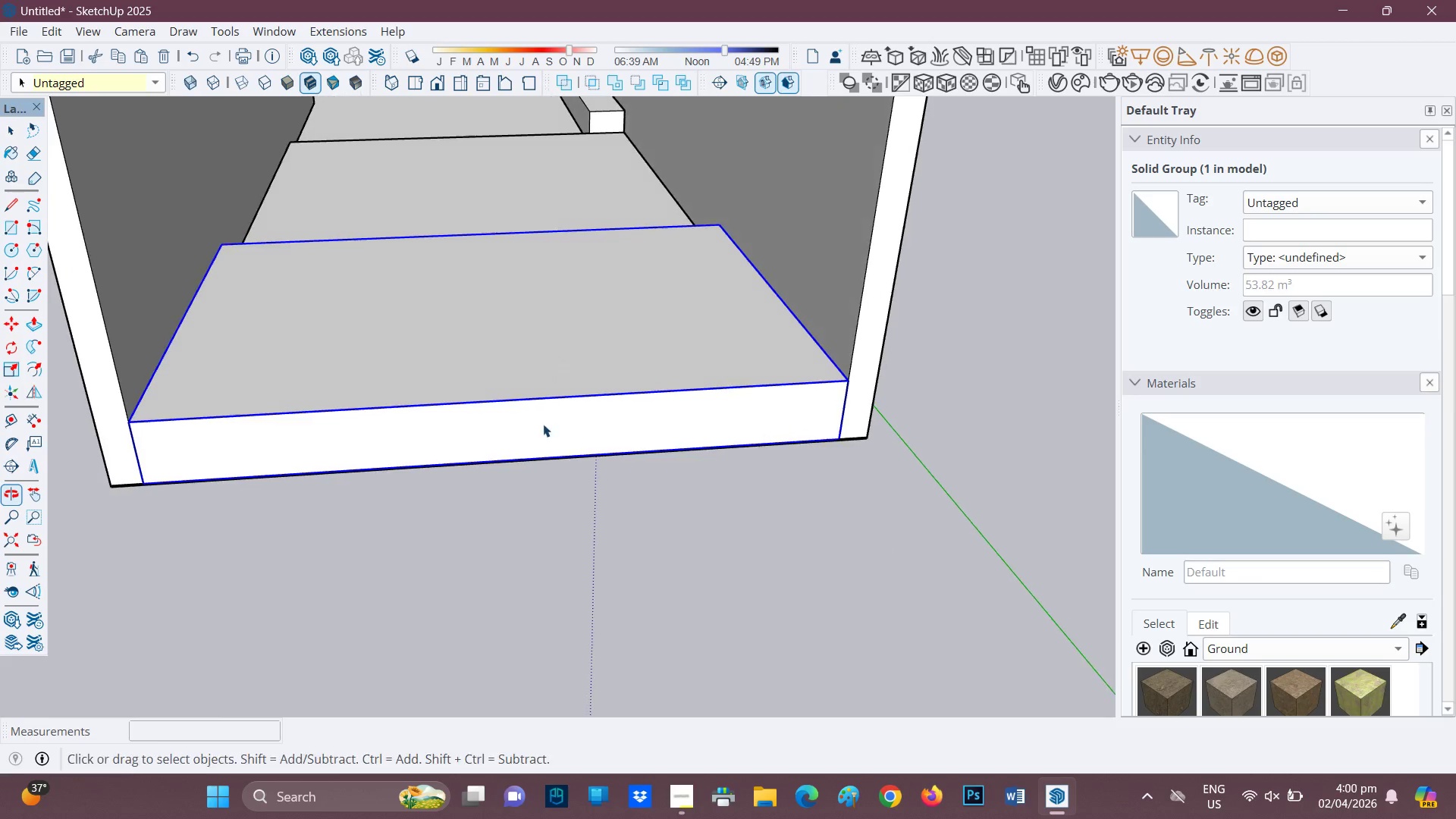 
key(Space)
 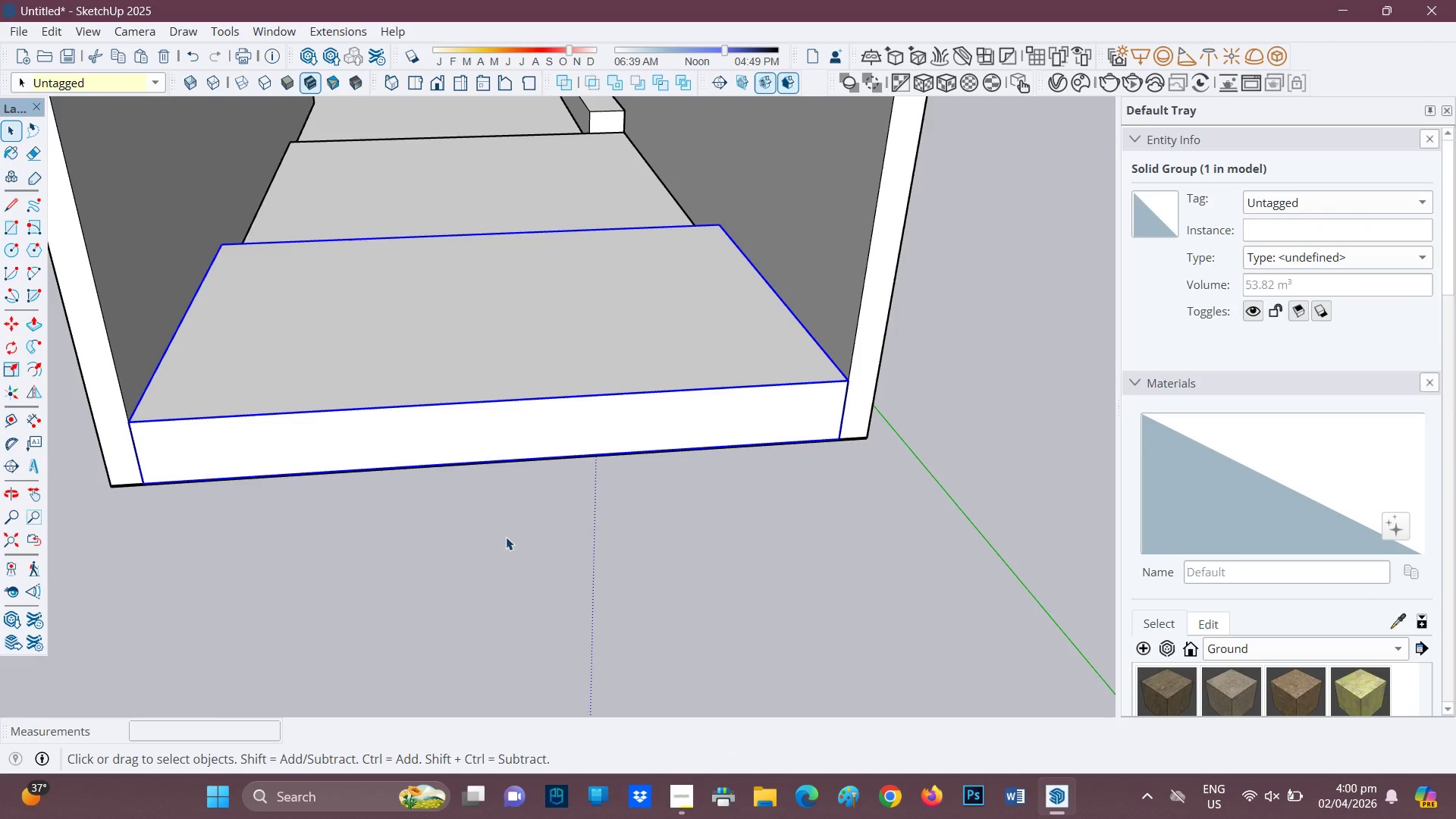 
left_click([506, 536])
 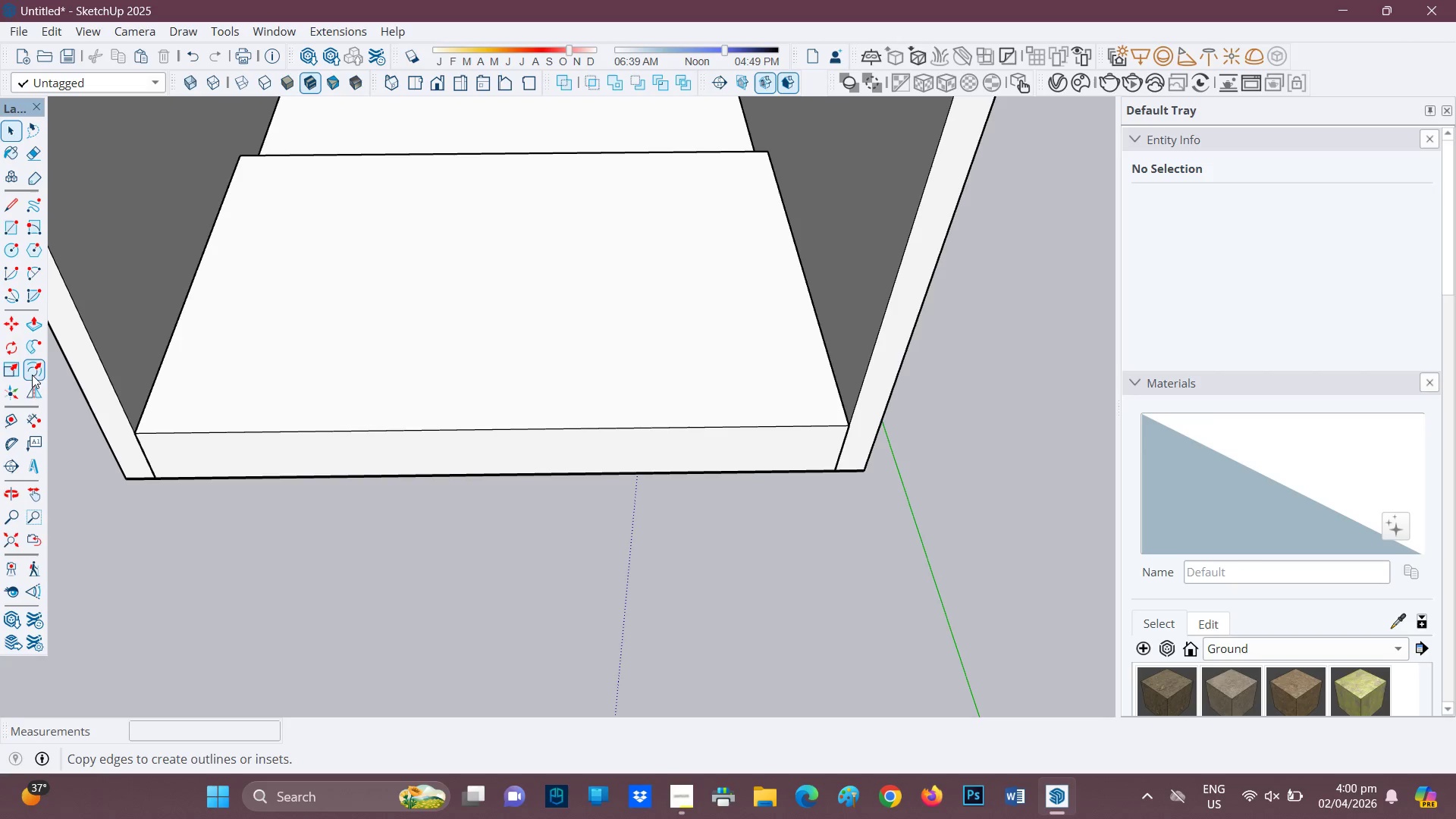 
double_click([348, 328])
 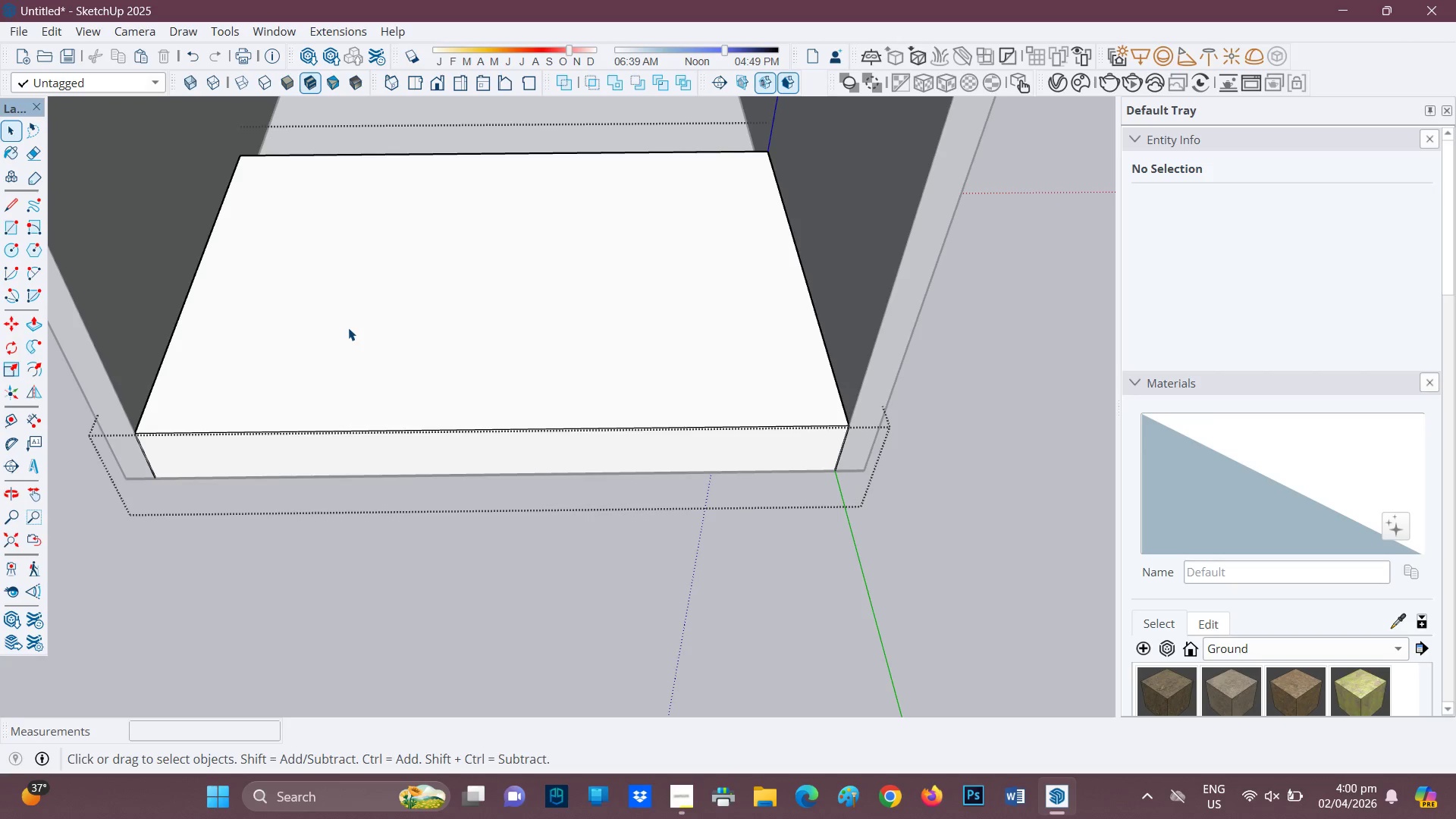 
triple_click([348, 328])
 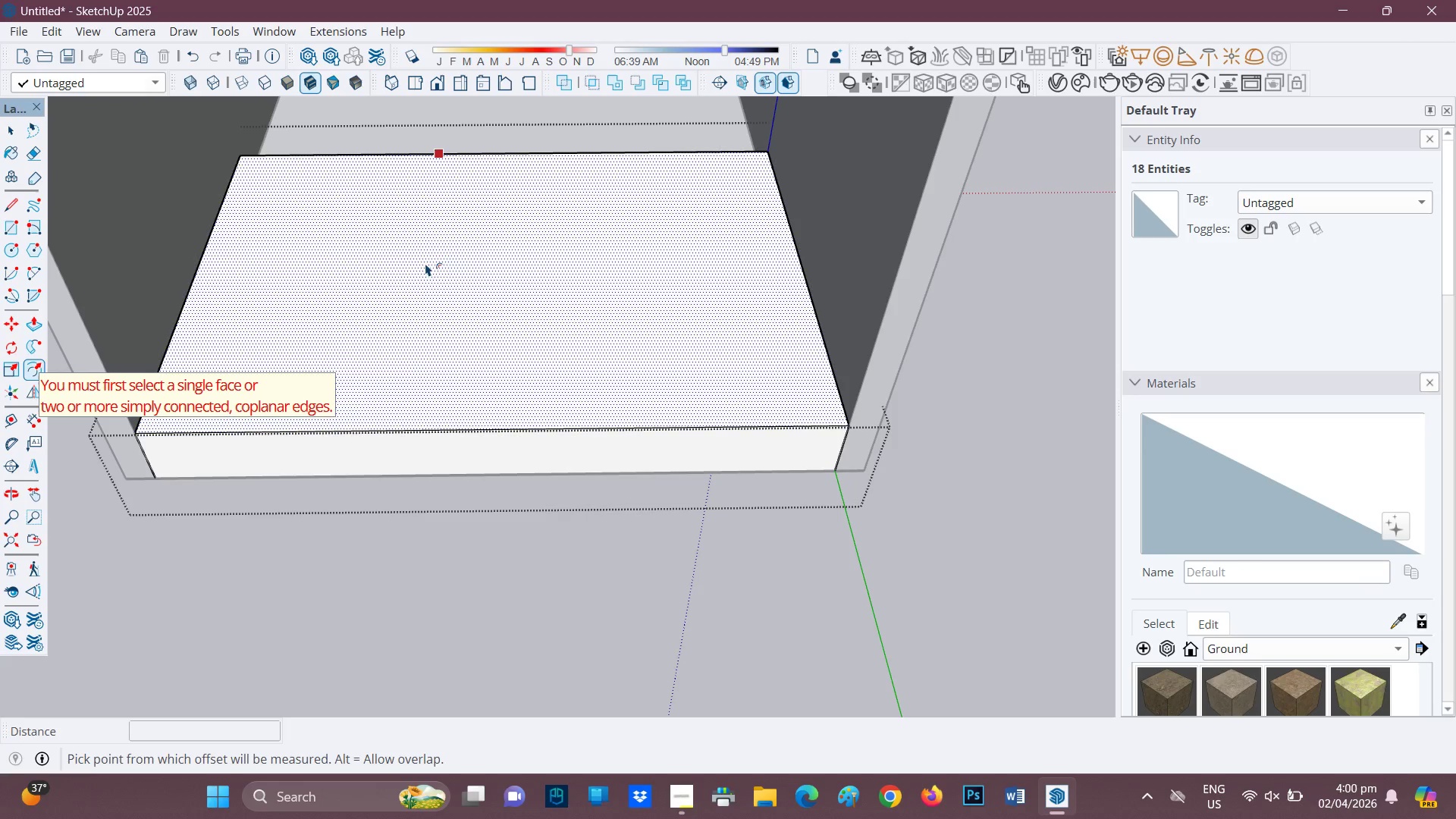 
left_click([469, 287])
 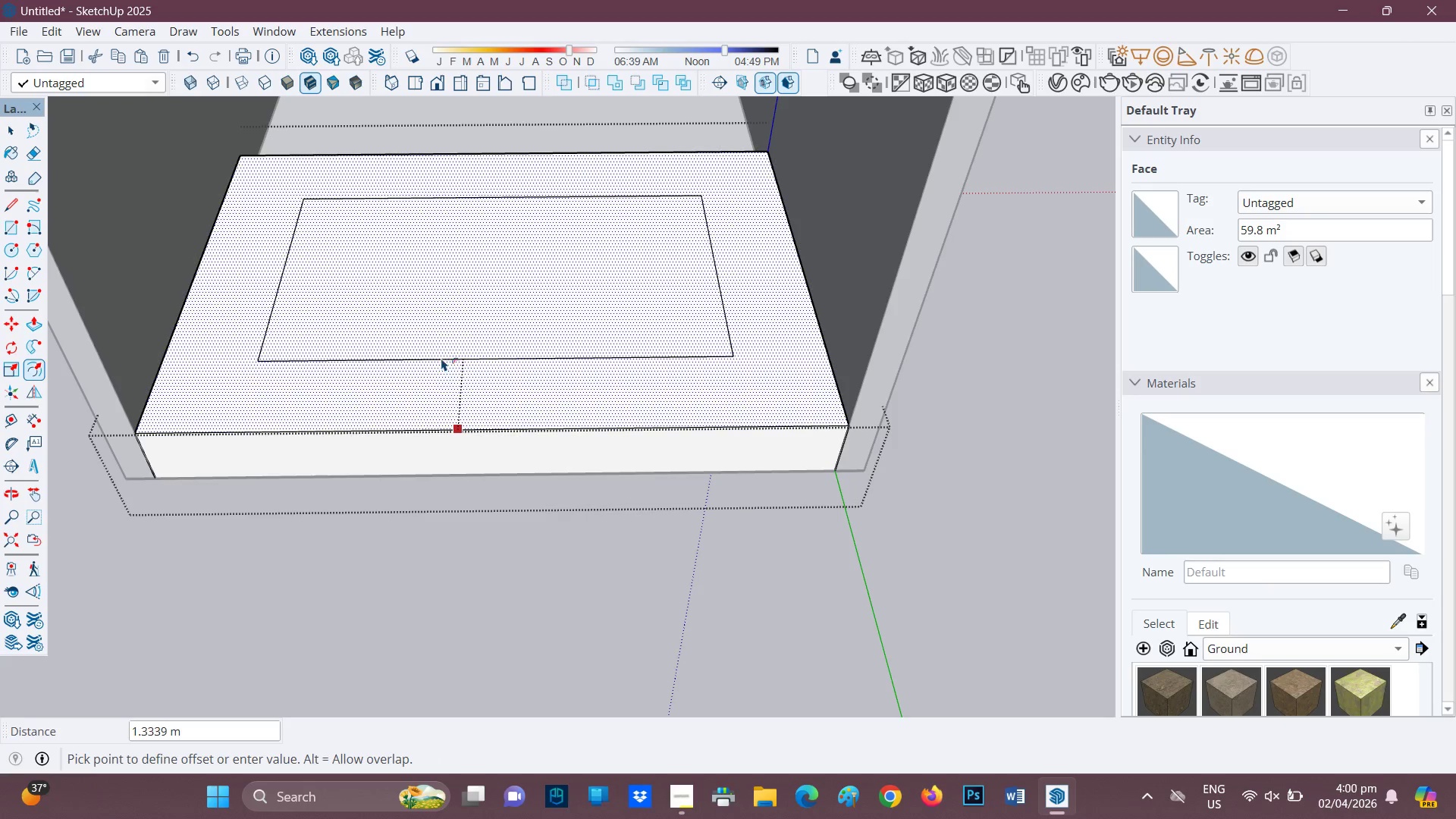 
left_click([440, 355])
 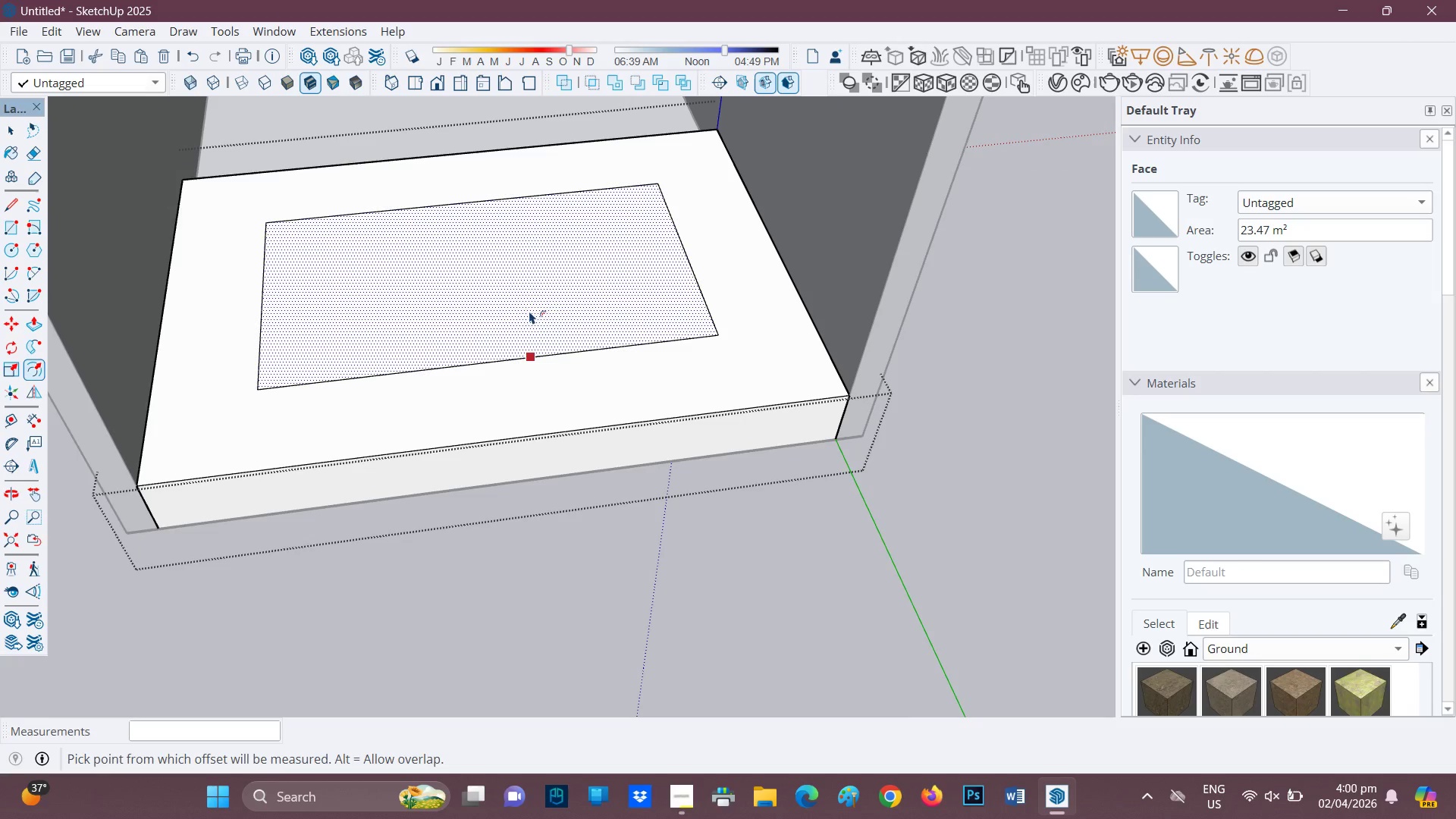 
key(P)
 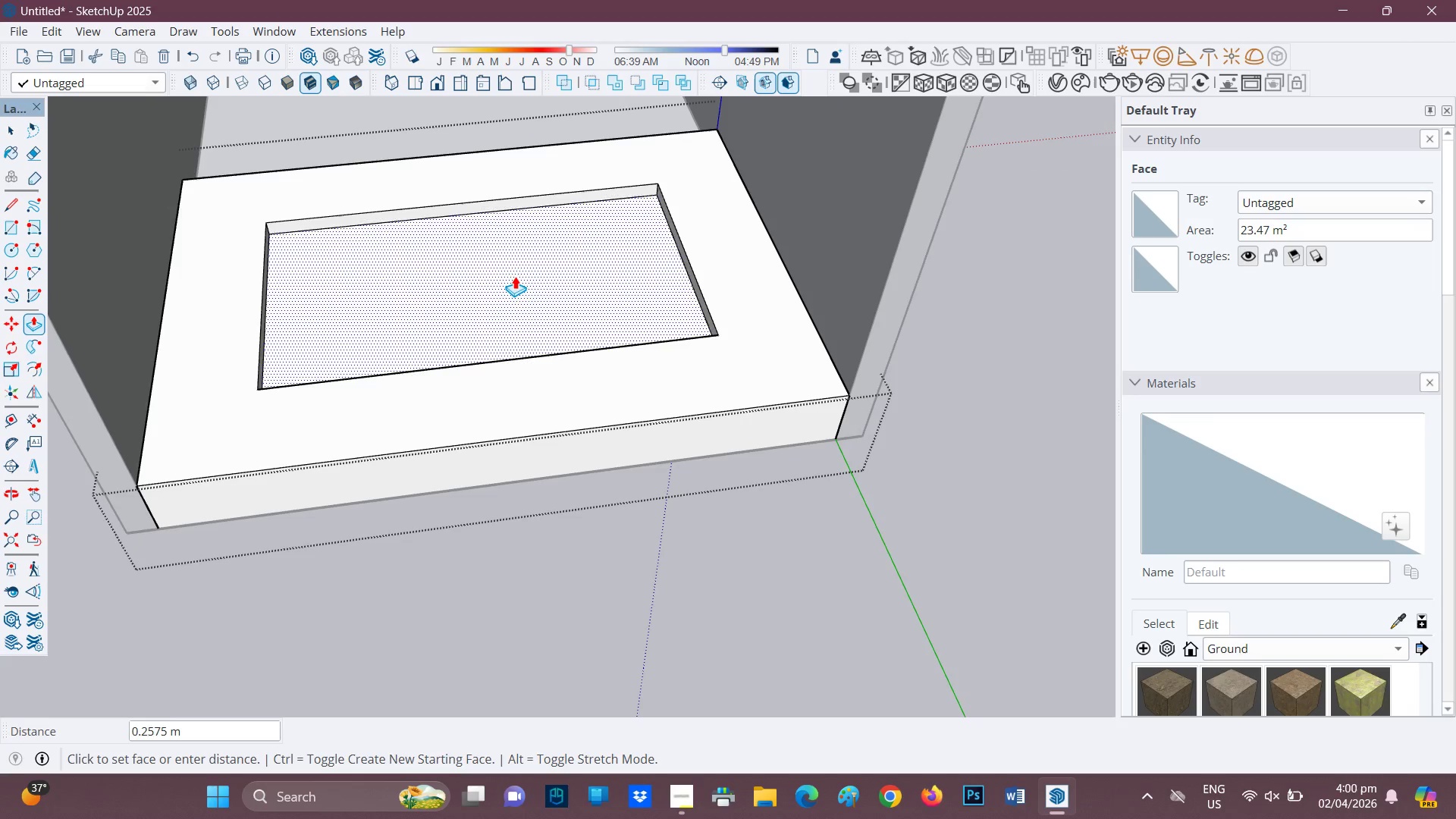 
wait(8.7)
 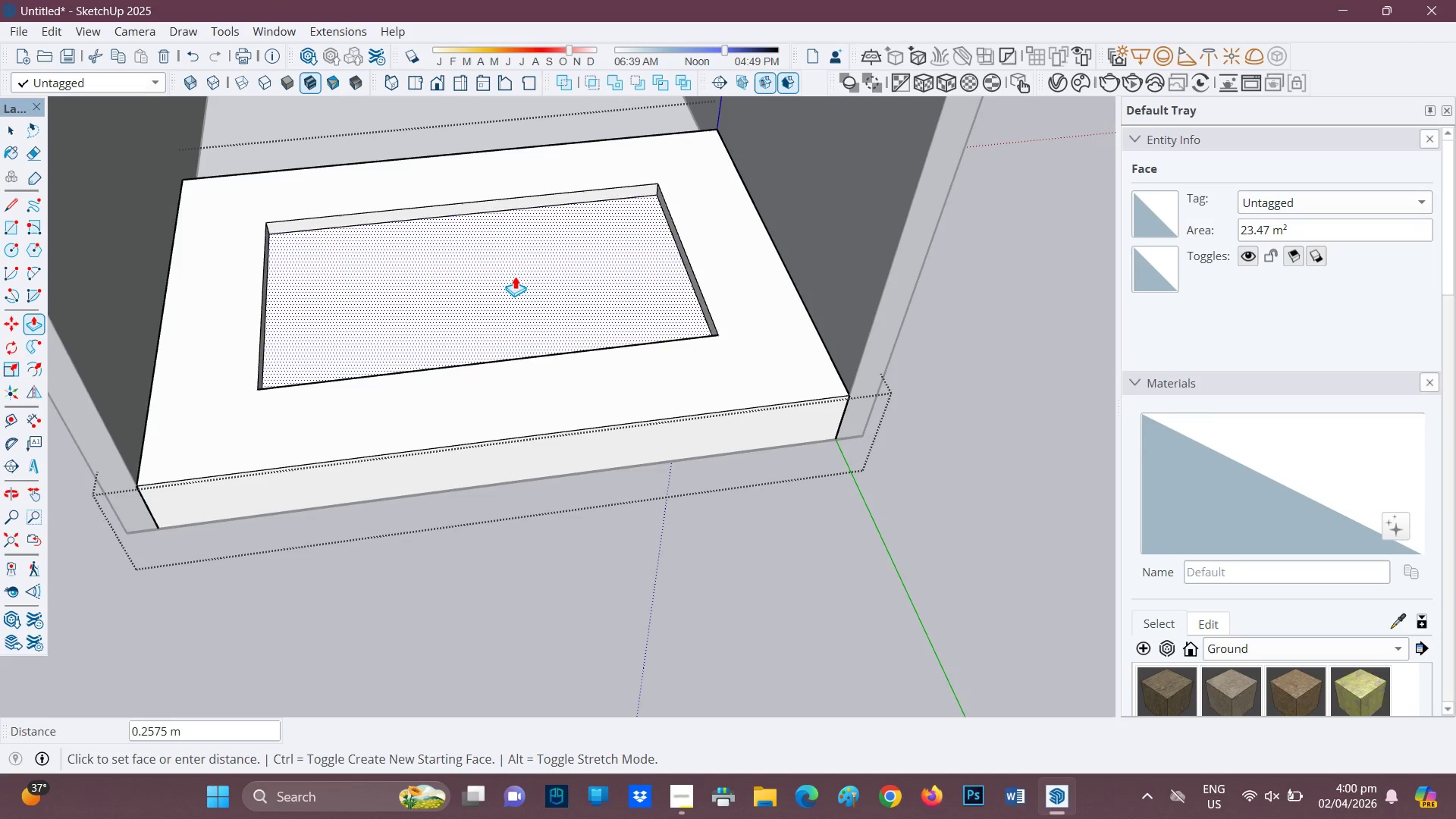 
left_click([491, 292])
 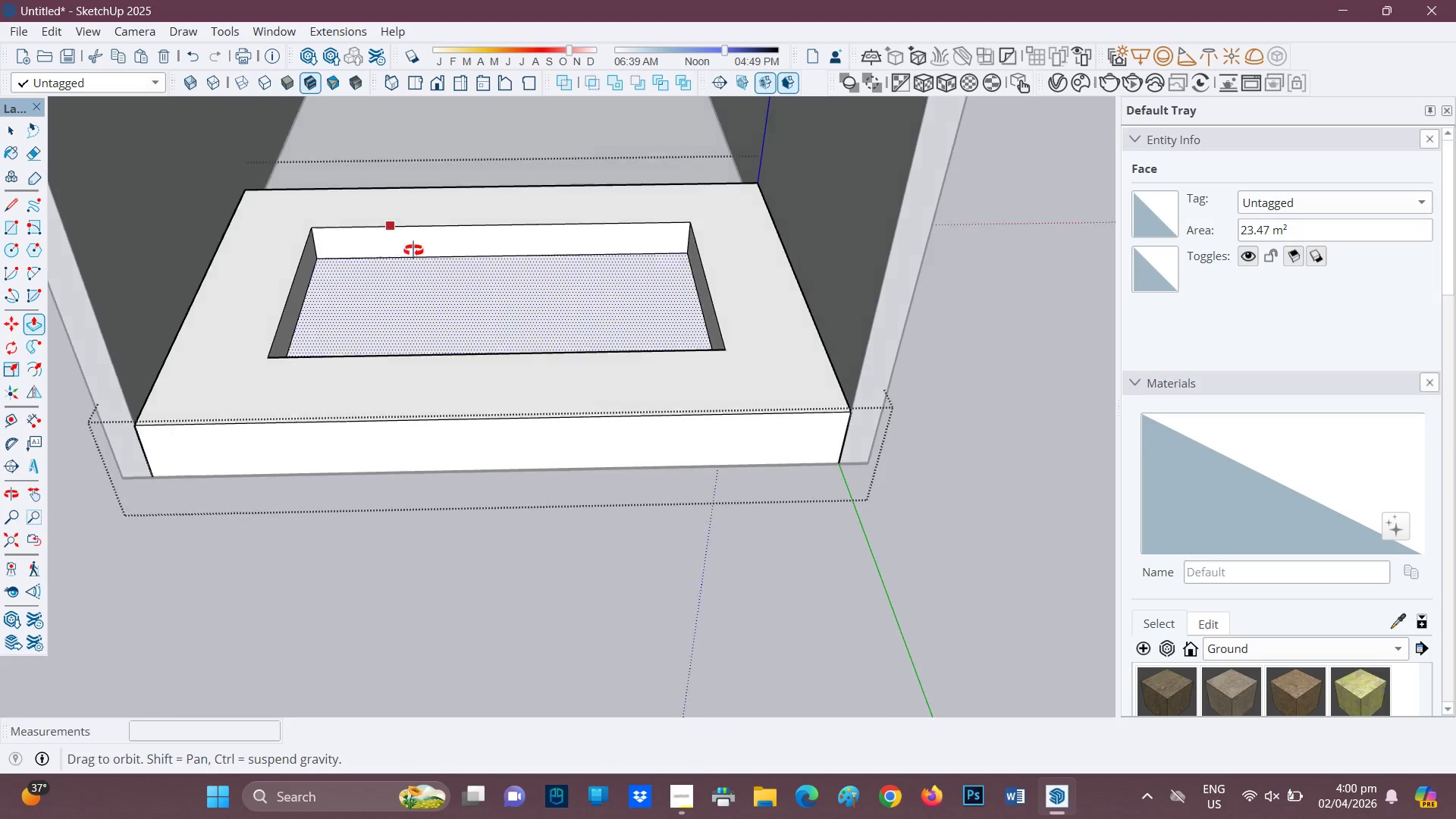 
key(L)
 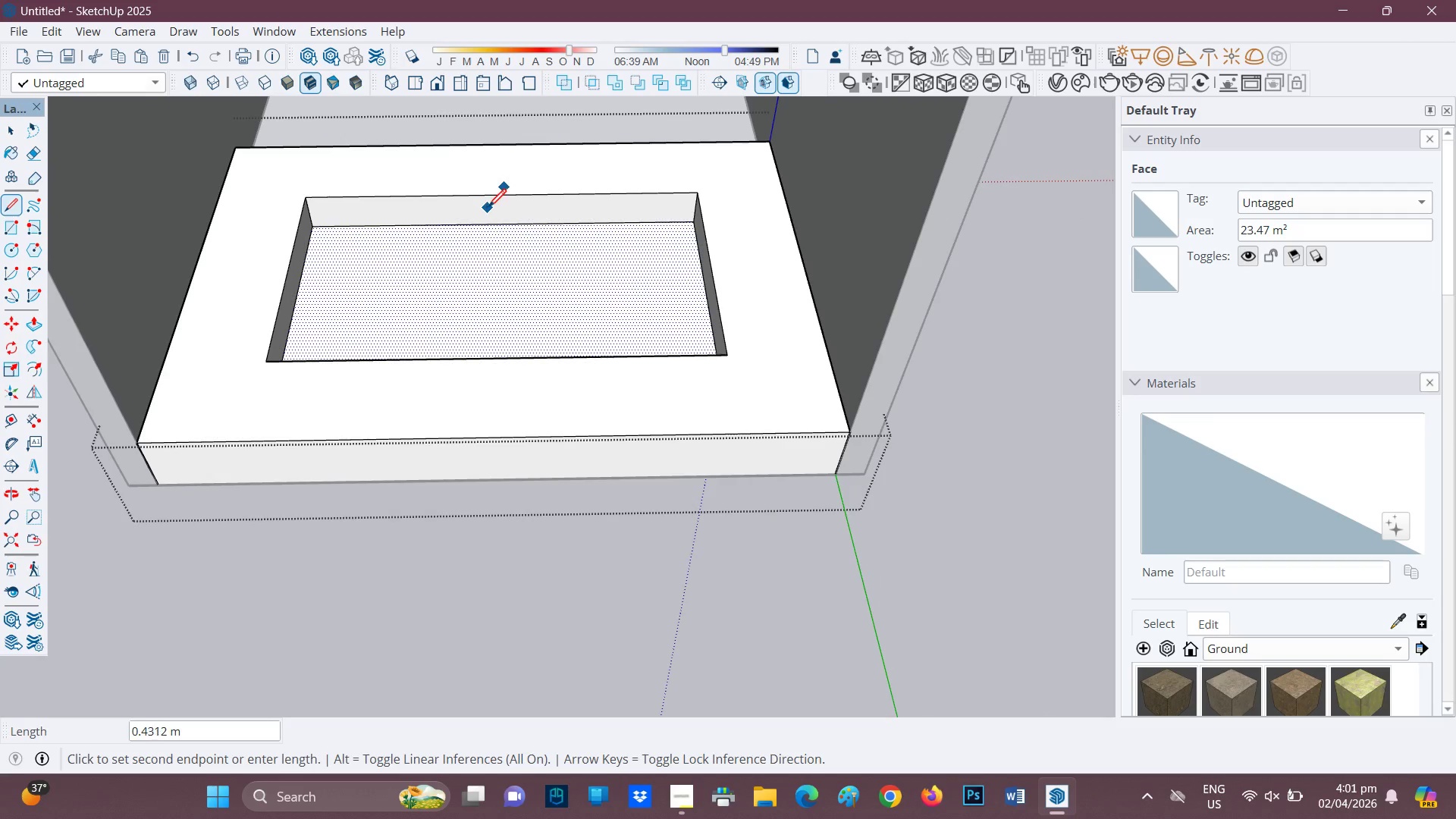 
key(Space)
 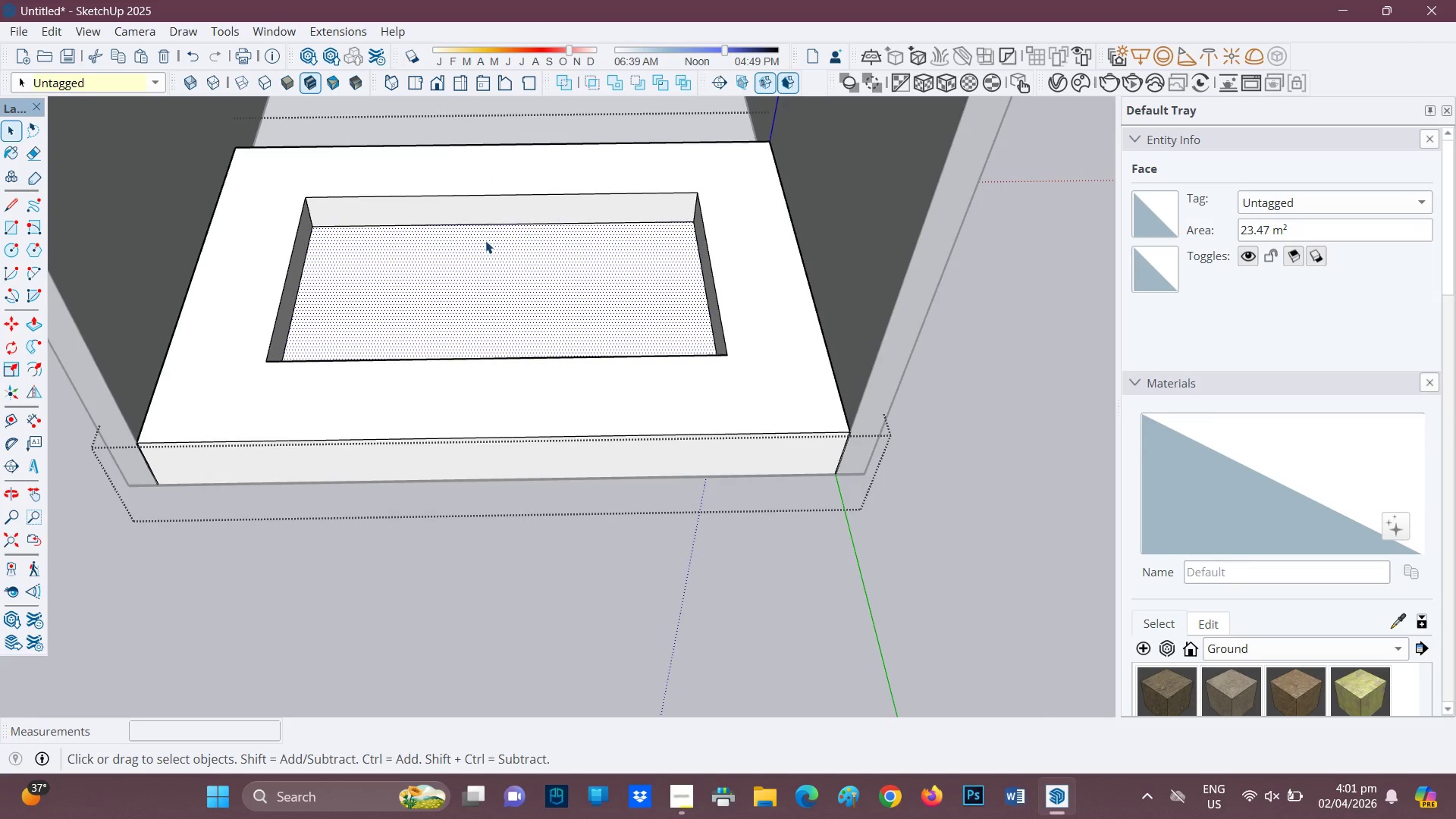 
key(L)
 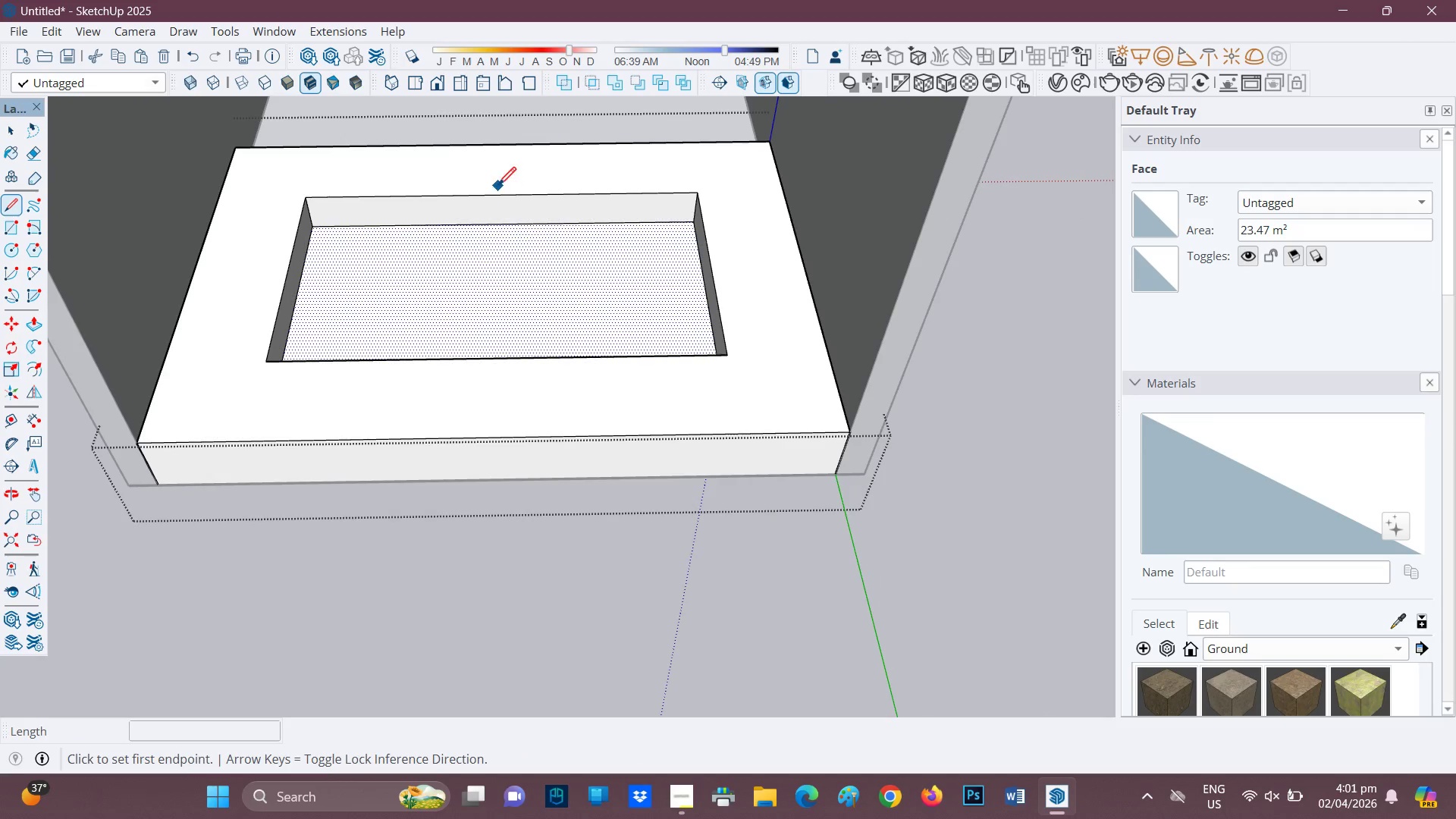 
scroll: coordinate [516, 201], scroll_direction: up, amount: 2.0
 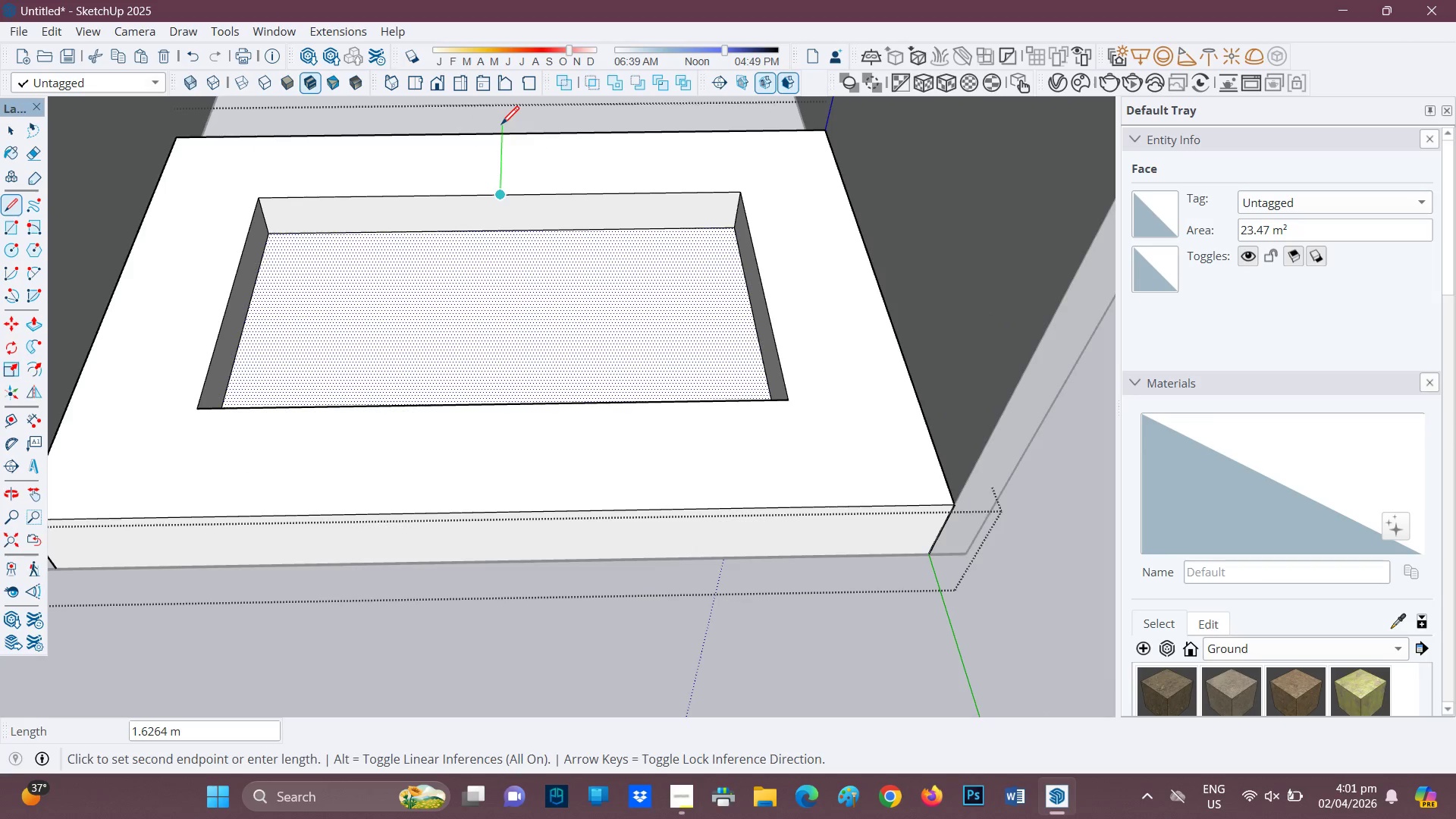 
left_click([496, 138])
 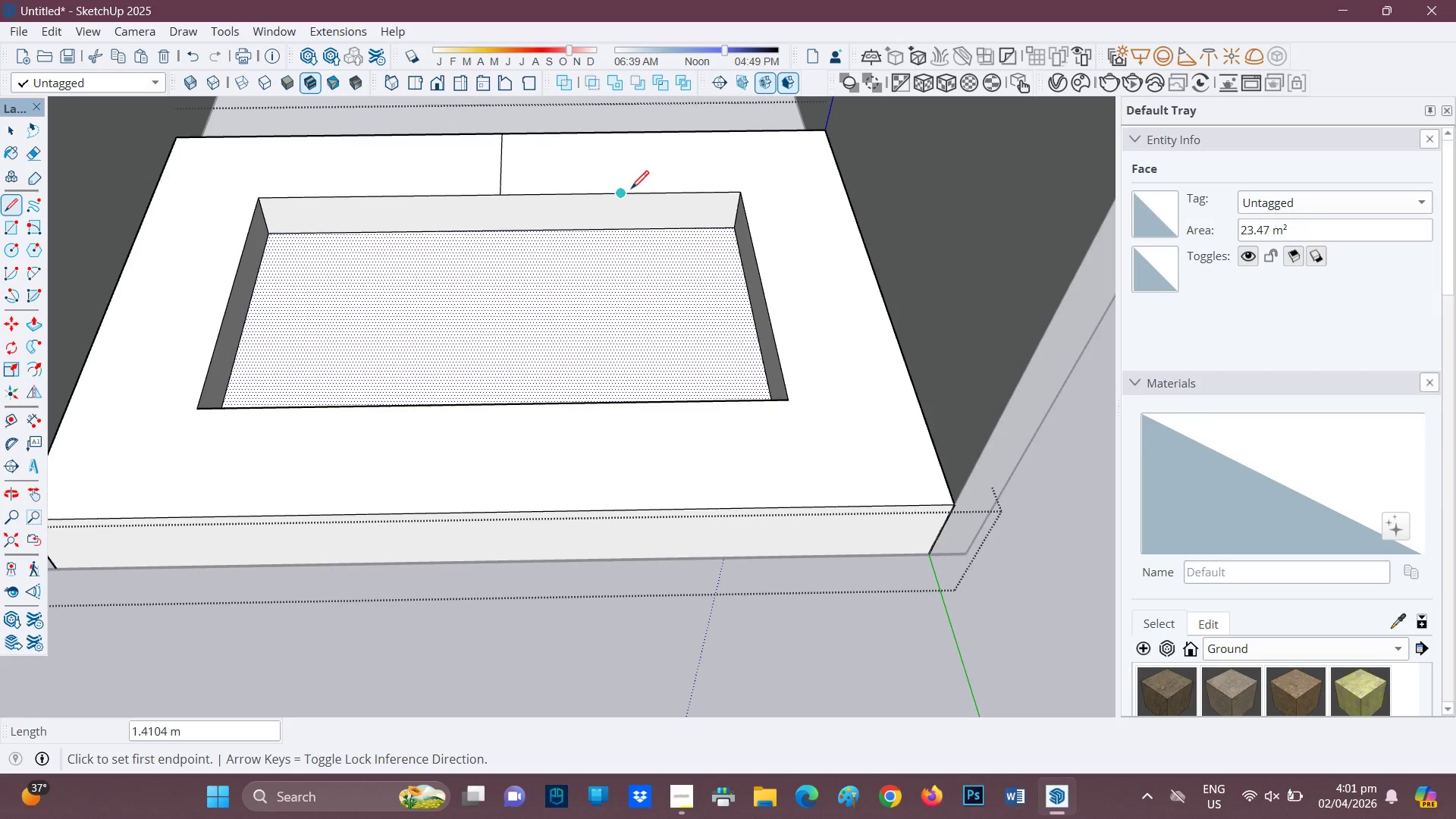 
left_click([611, 190])
 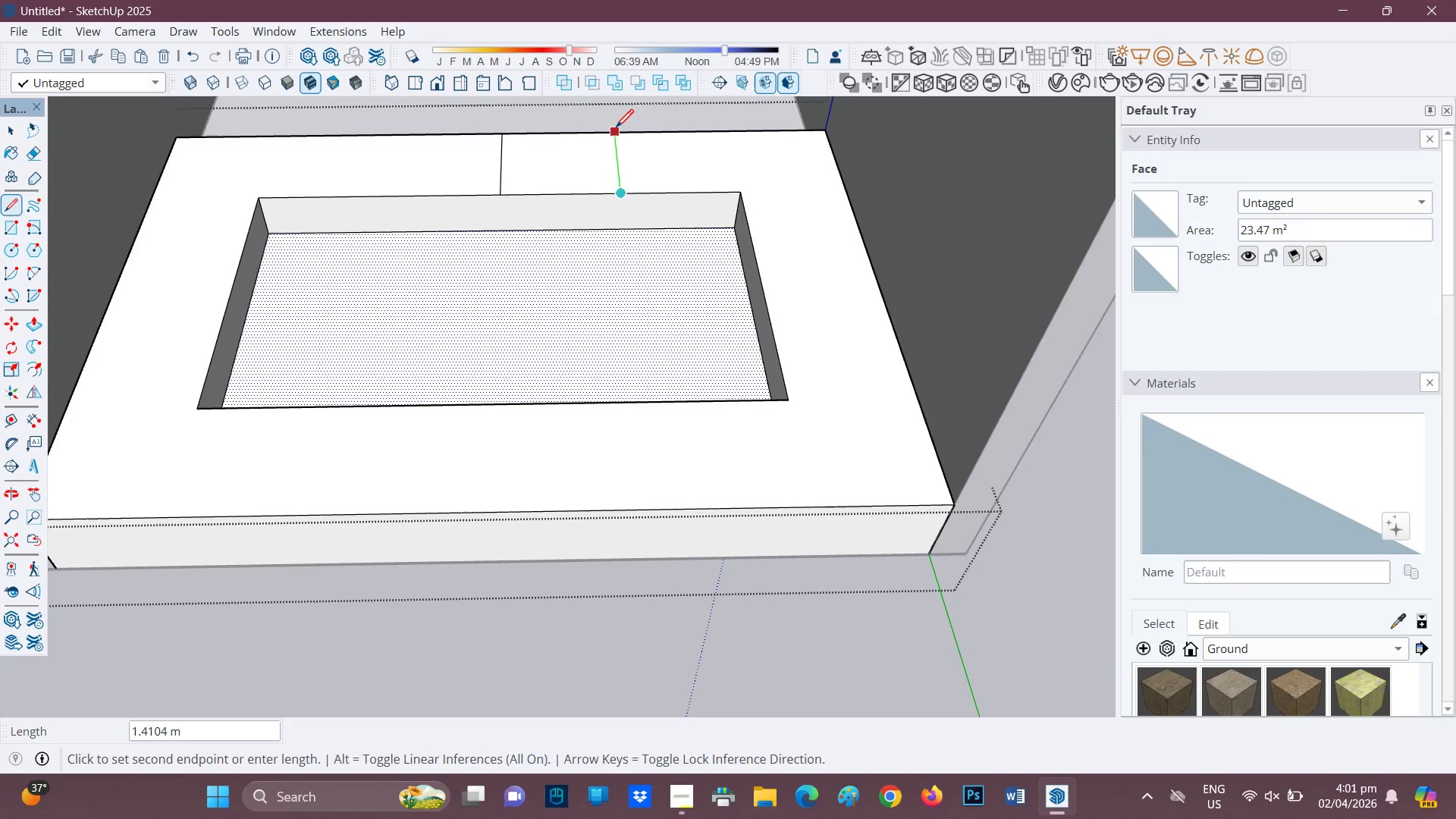 
left_click([615, 130])
 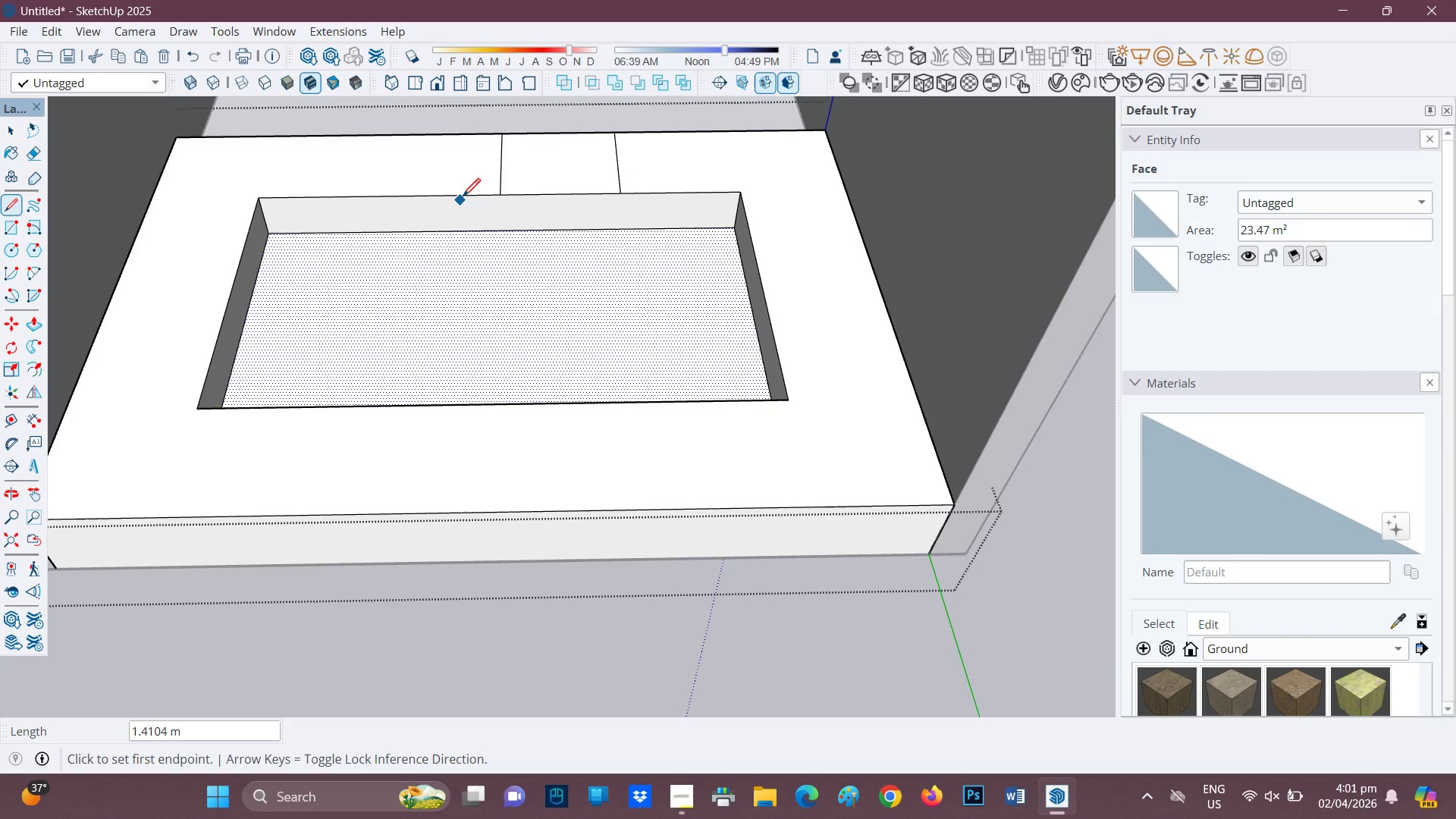 
key(L)
 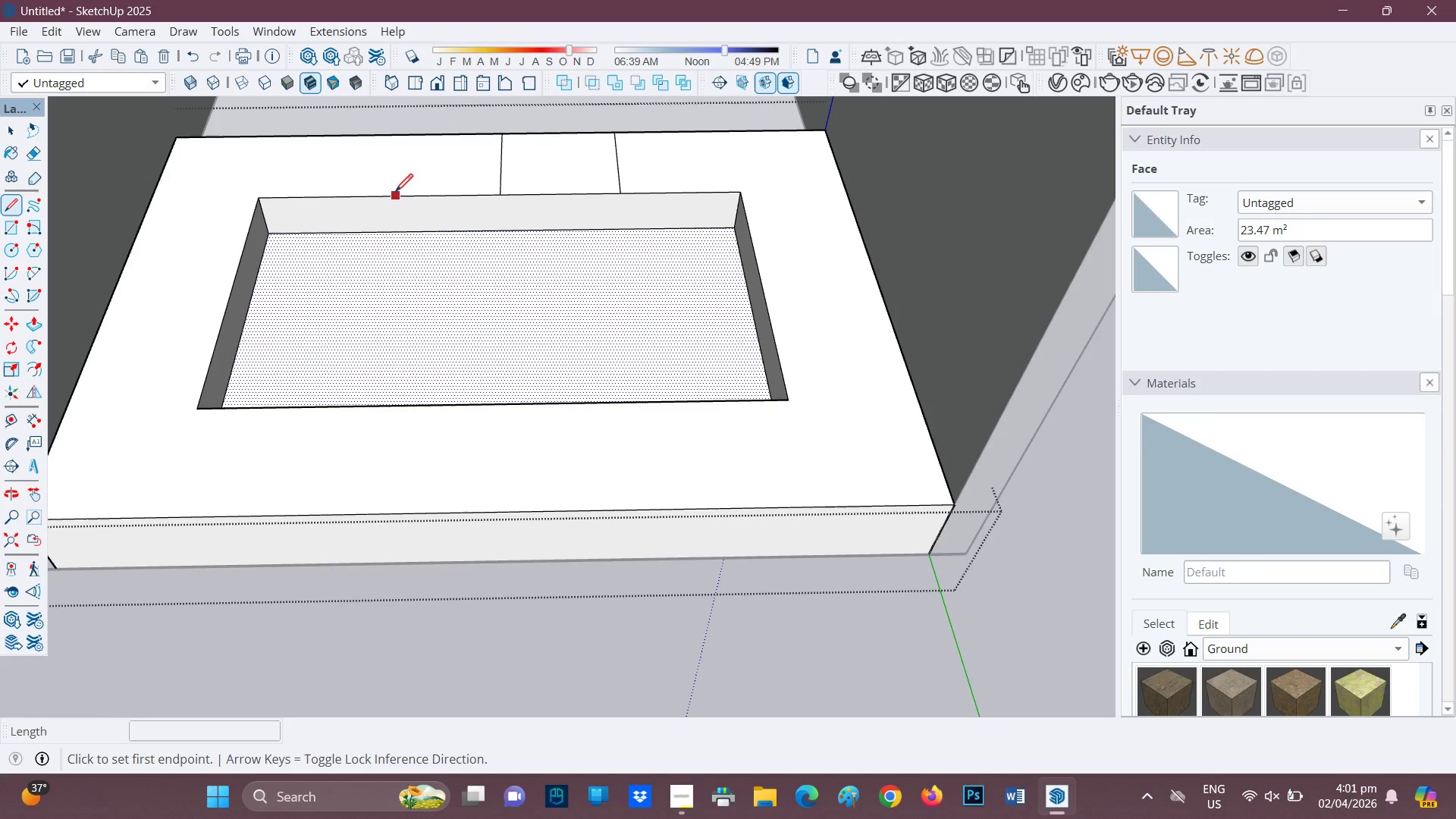 
left_click([384, 195])
 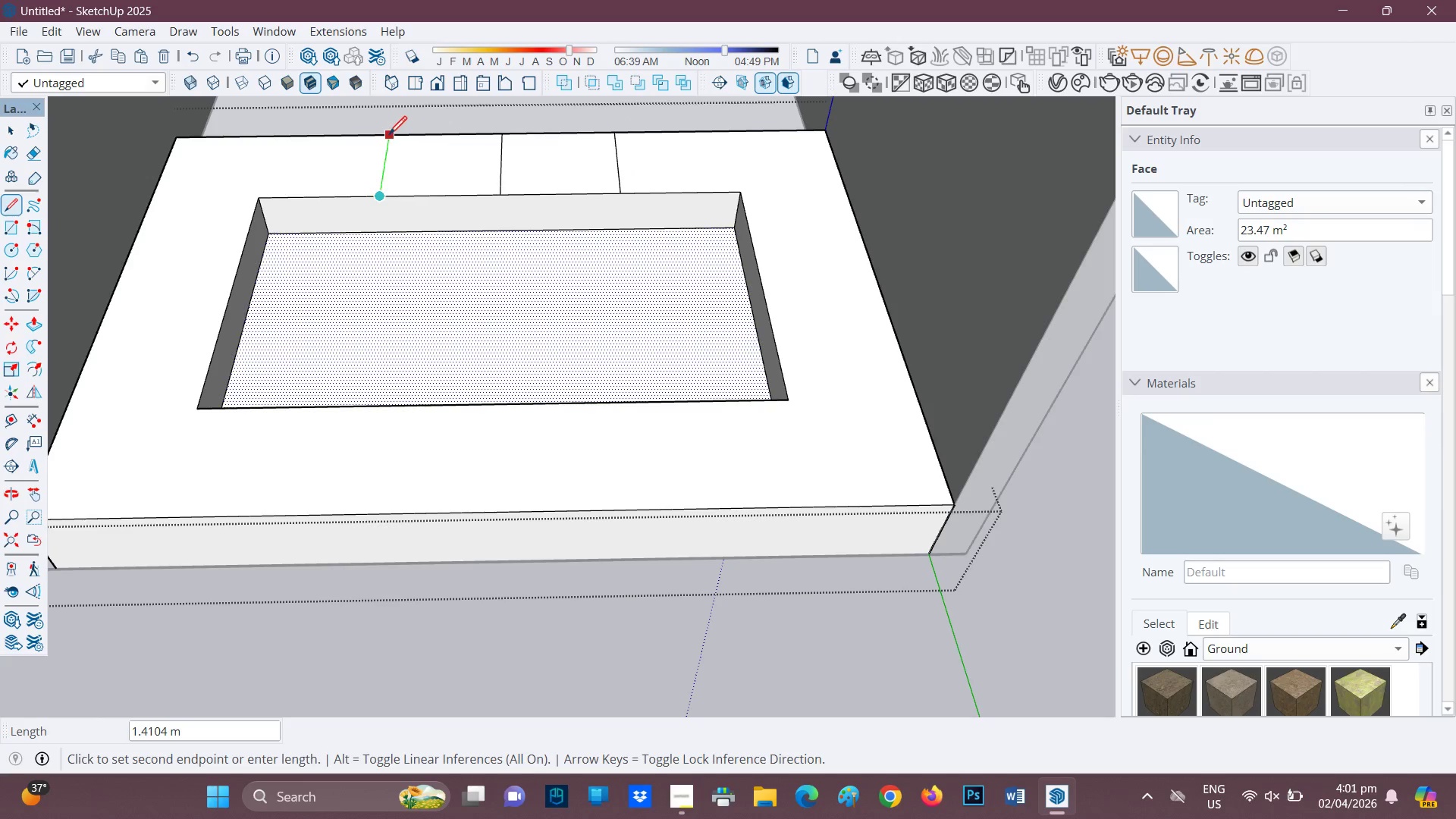 
left_click([389, 135])
 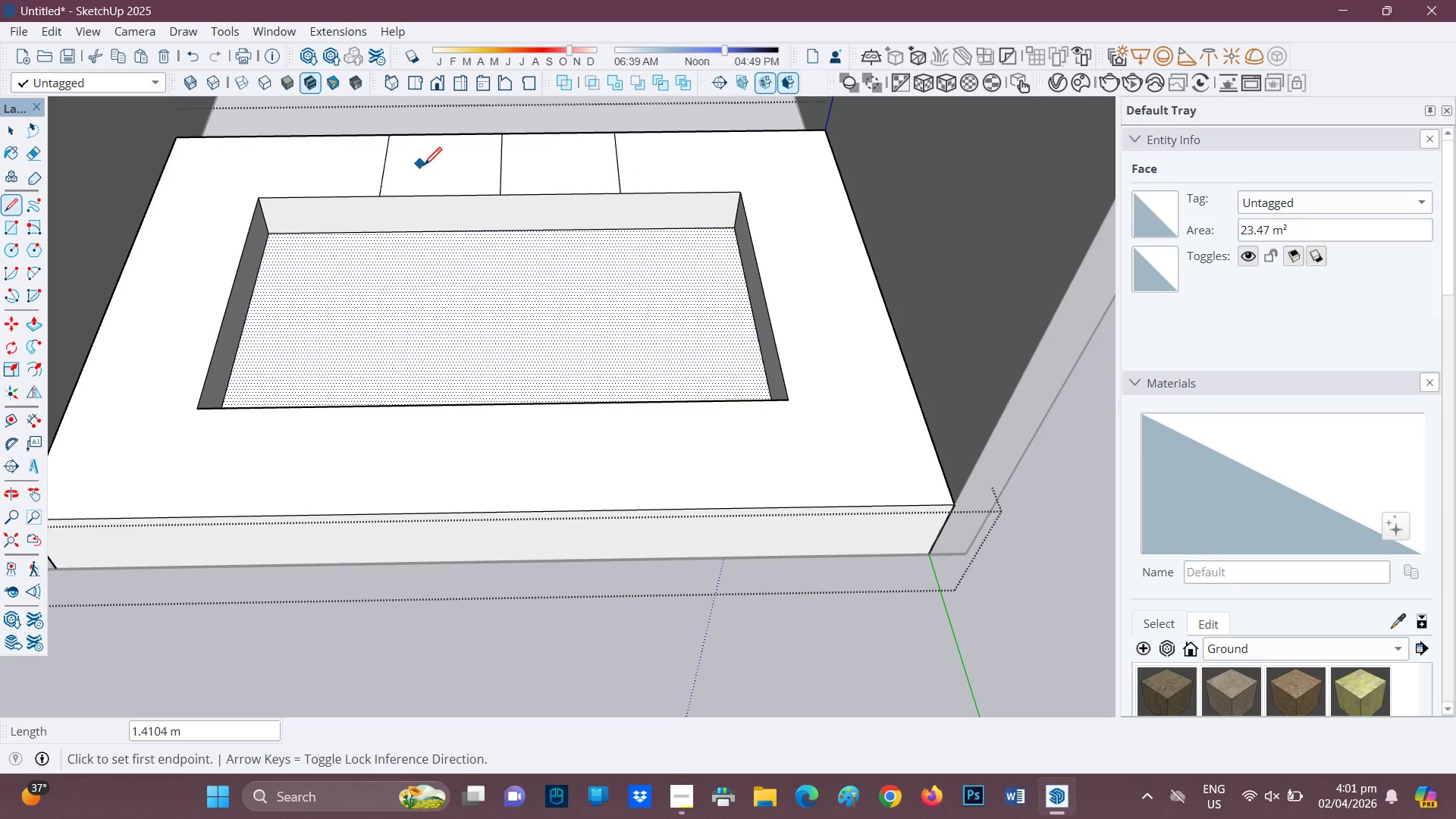 
key(E)
 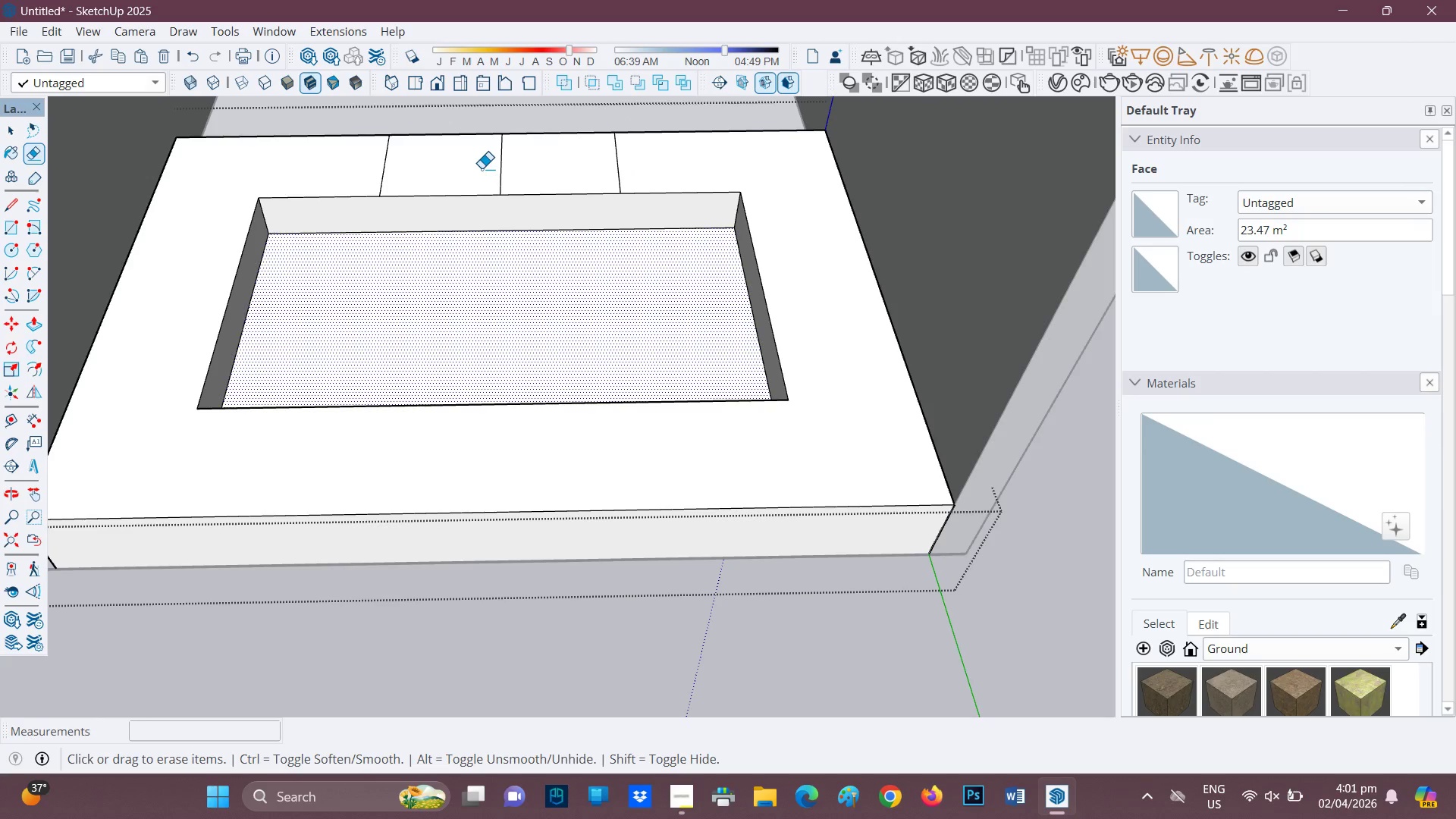 
left_click_drag(start_coordinate=[484, 168], to_coordinate=[510, 177])
 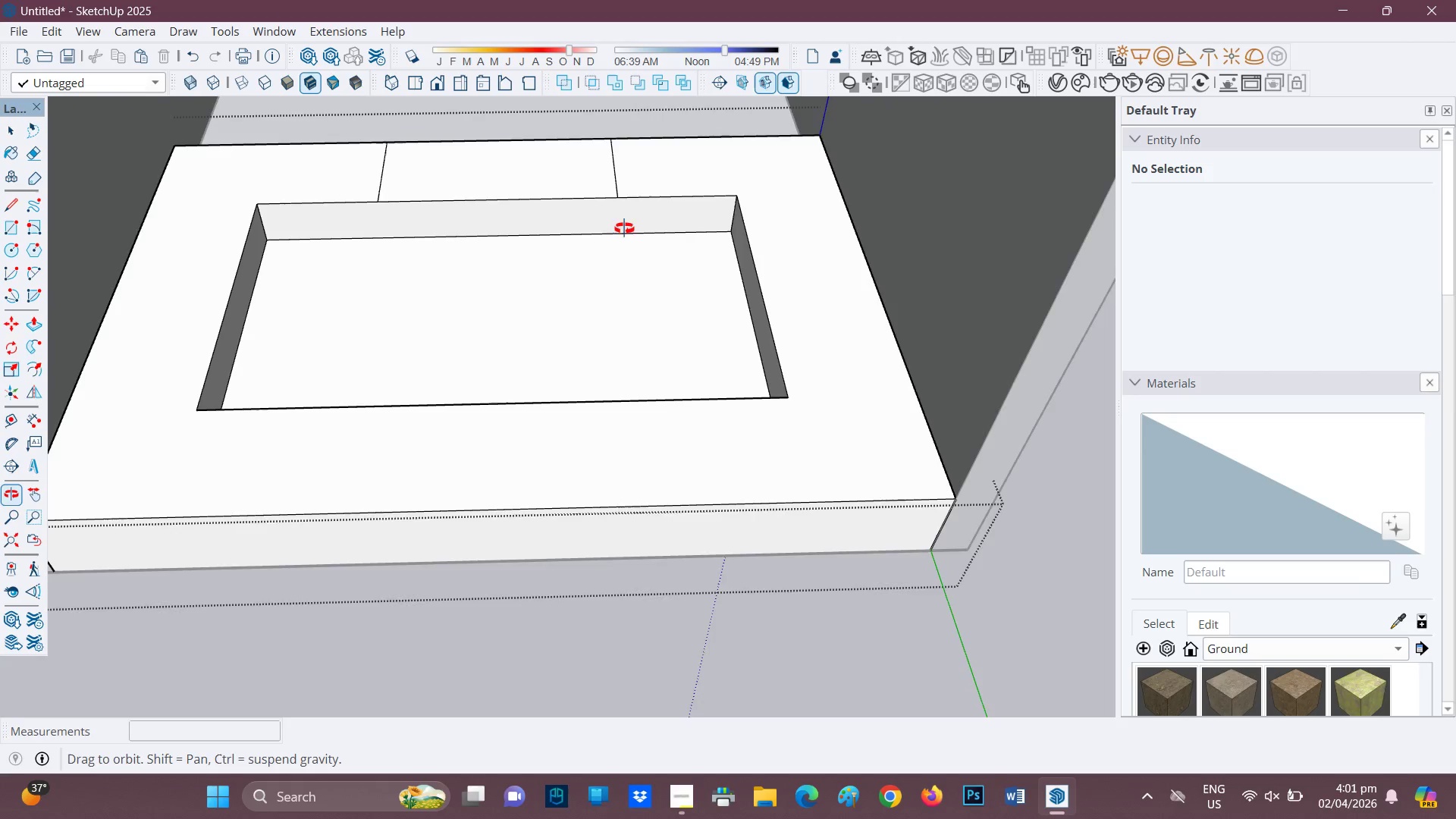 
key(L)
 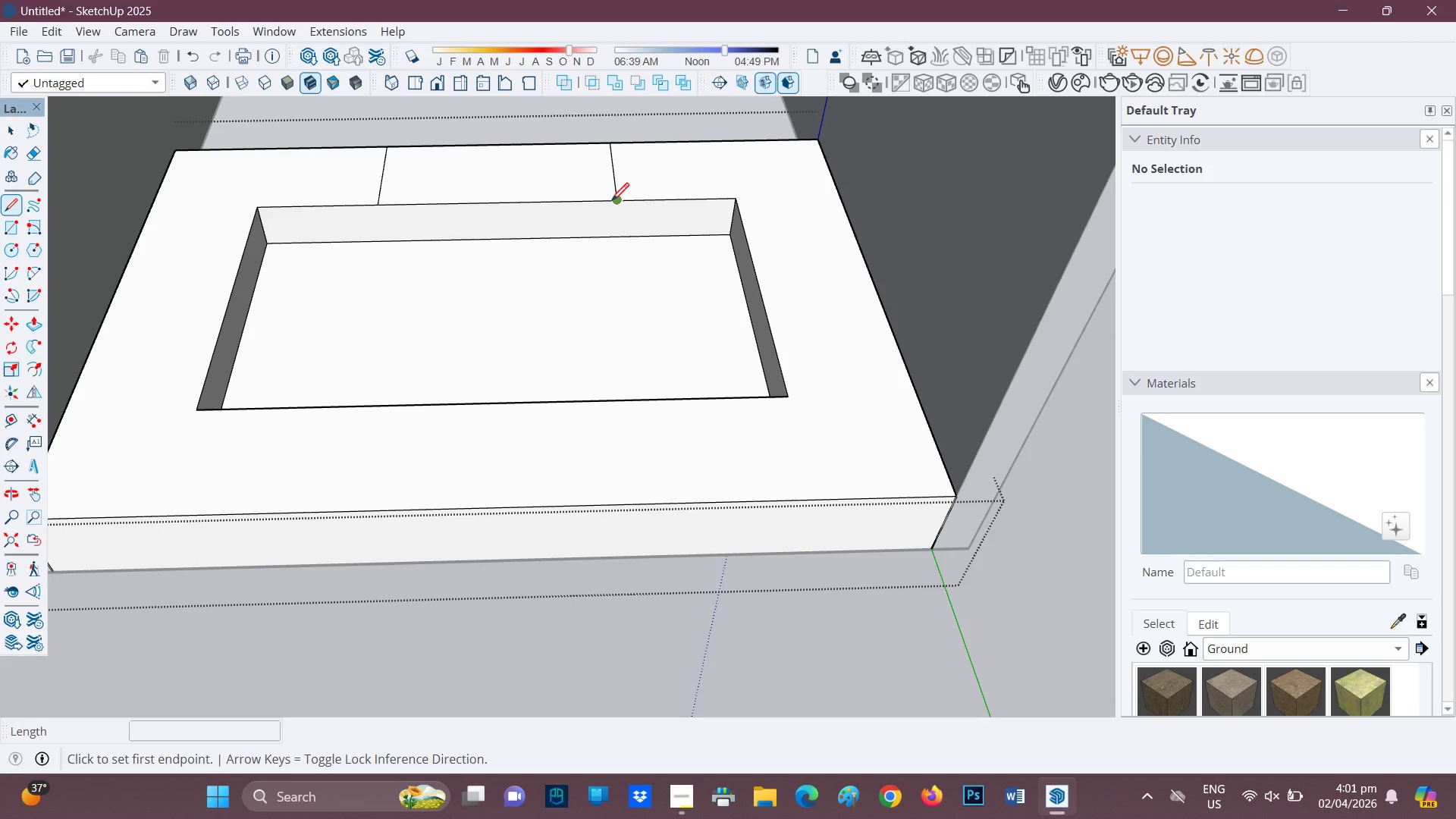 
left_click_drag(start_coordinate=[611, 202], to_coordinate=[608, 214])
 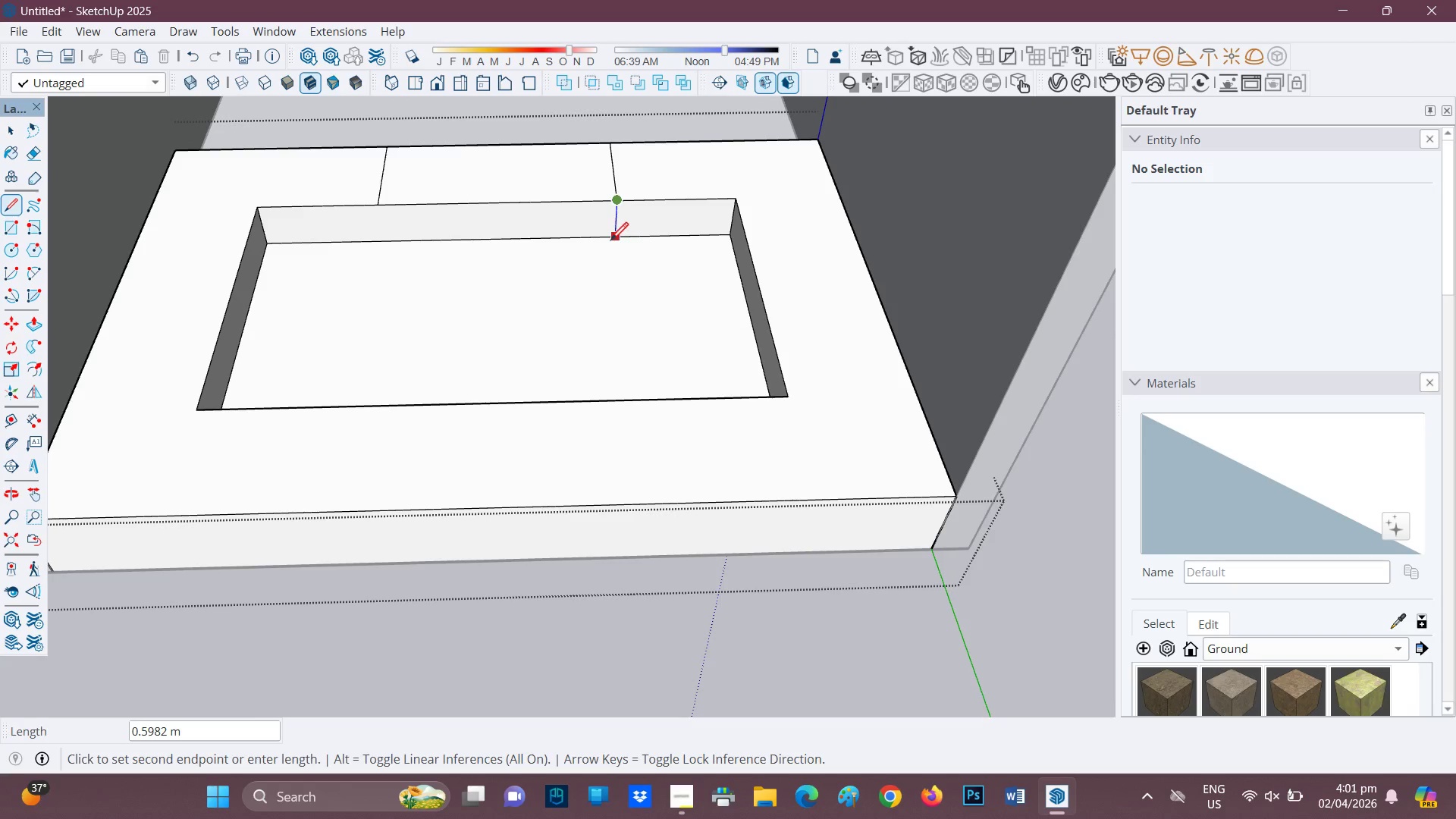 
left_click([610, 243])
 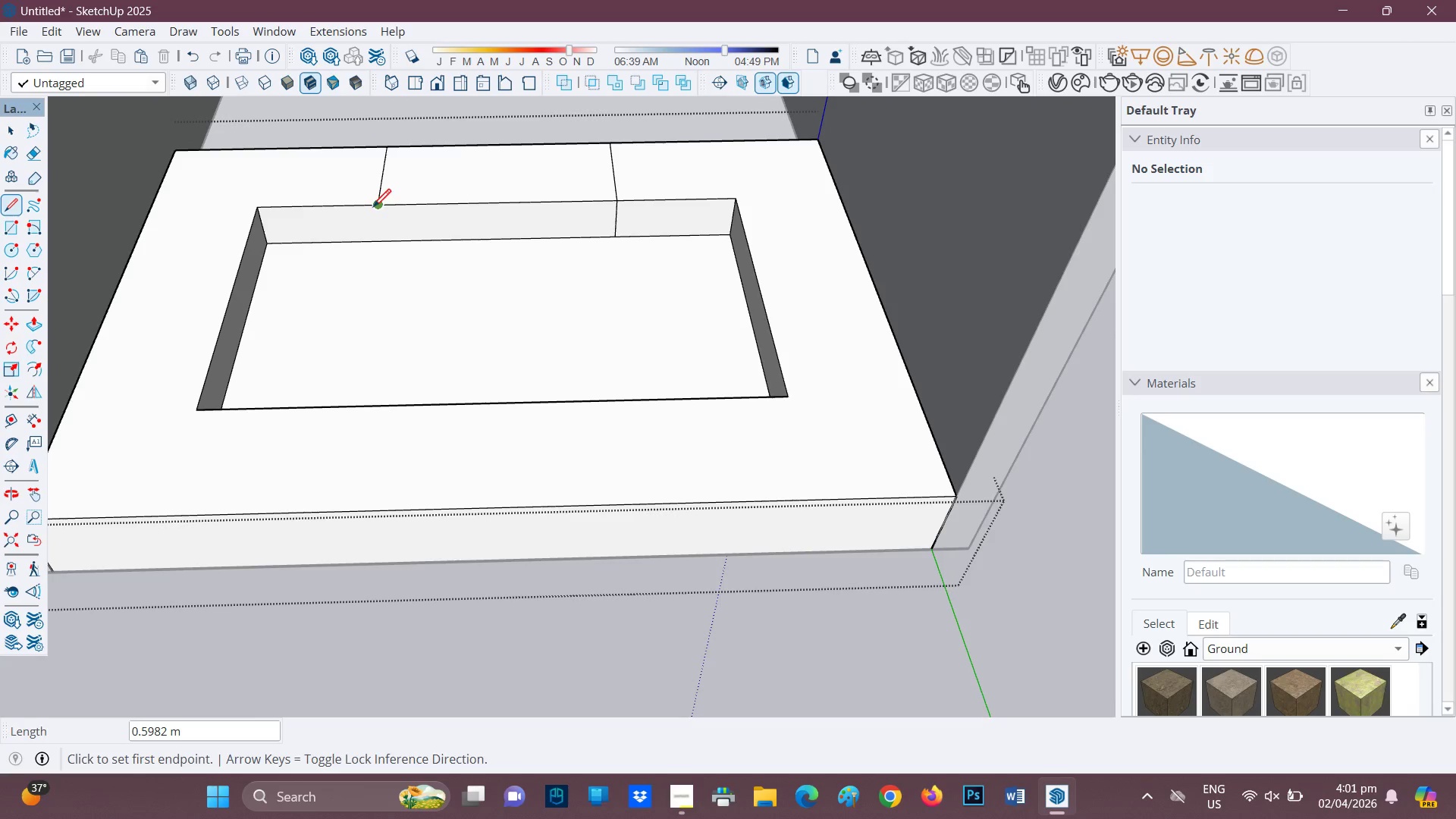 
left_click([373, 208])
 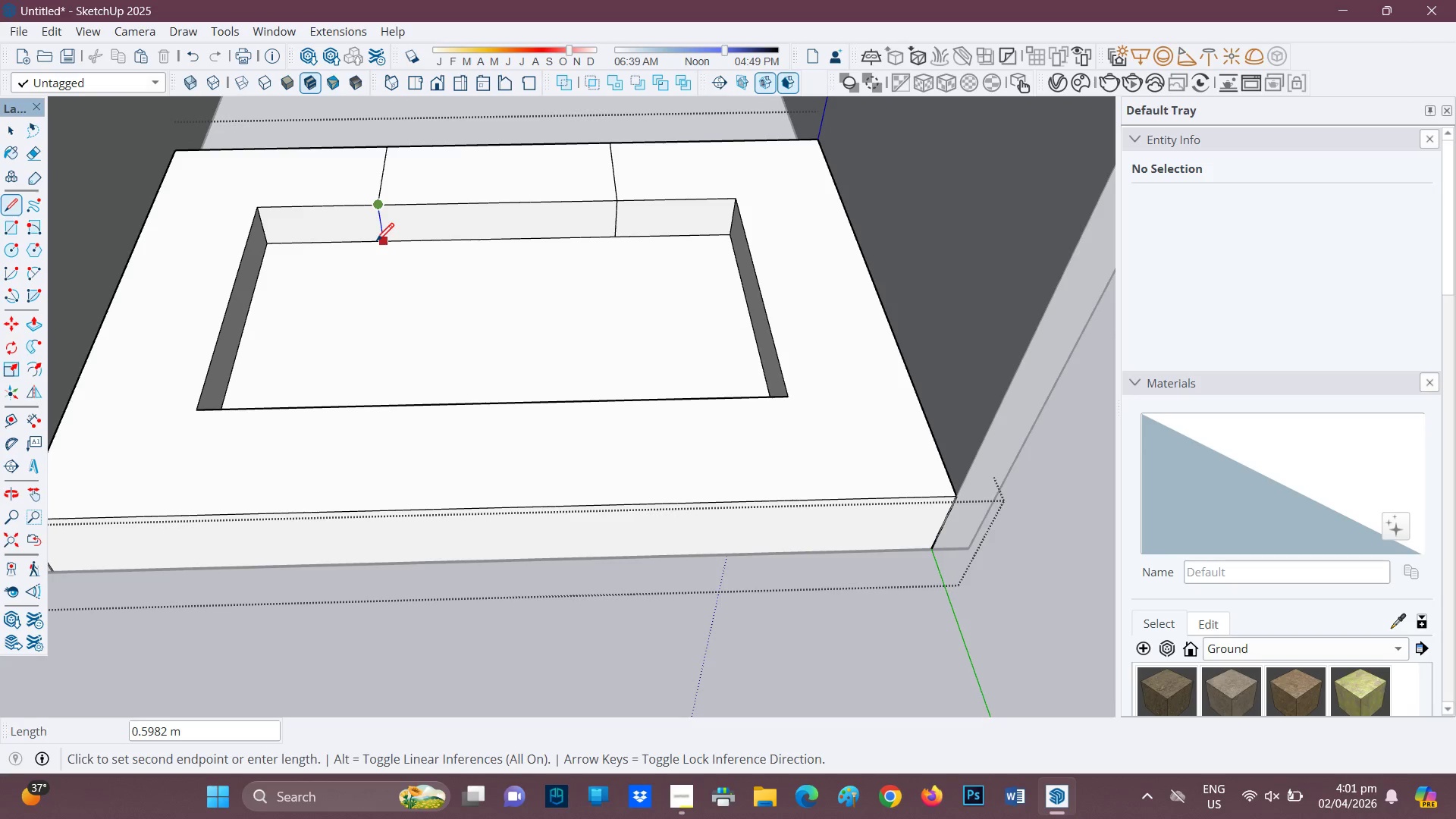 
left_click([376, 241])
 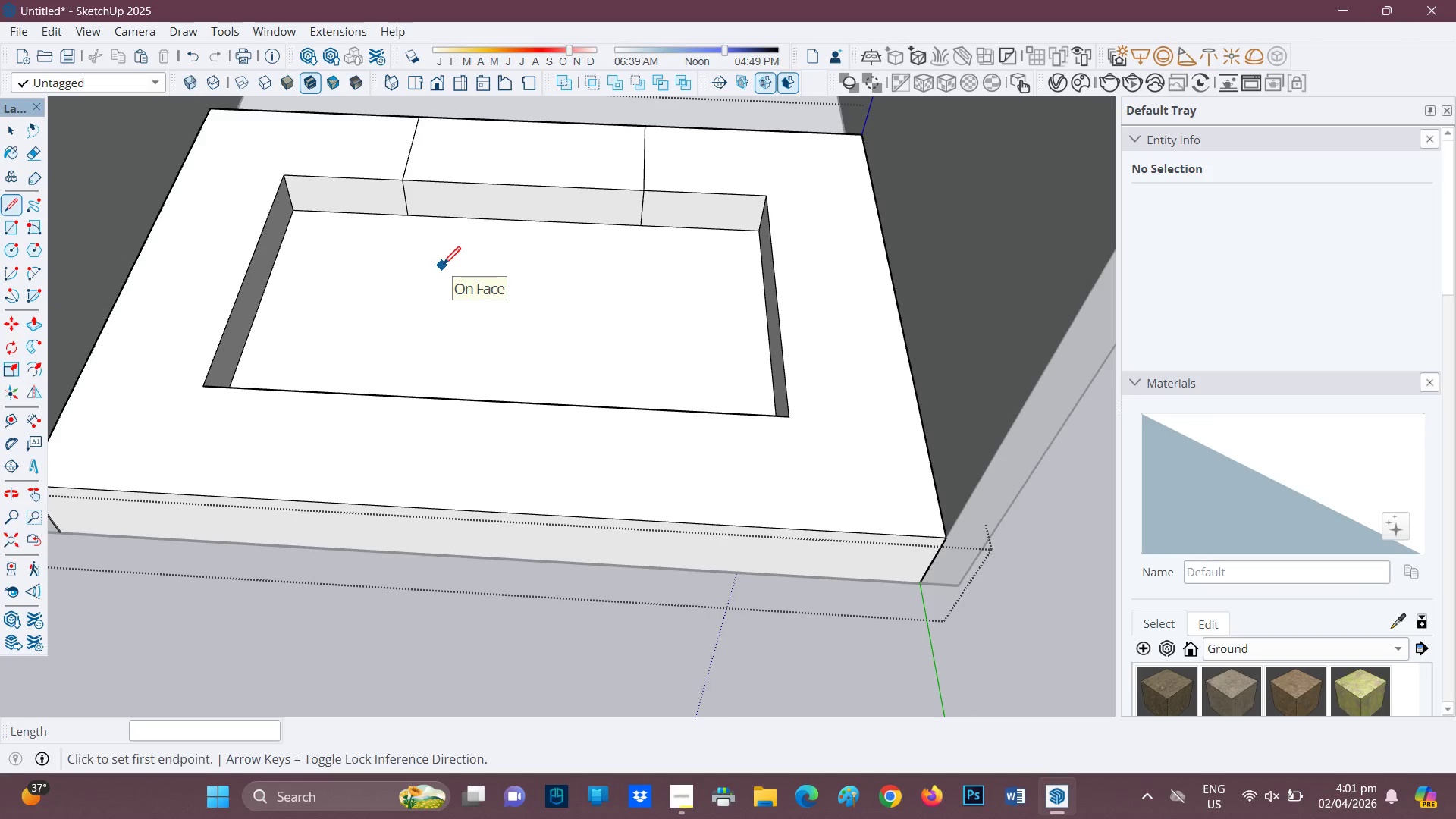 
wait(5.53)
 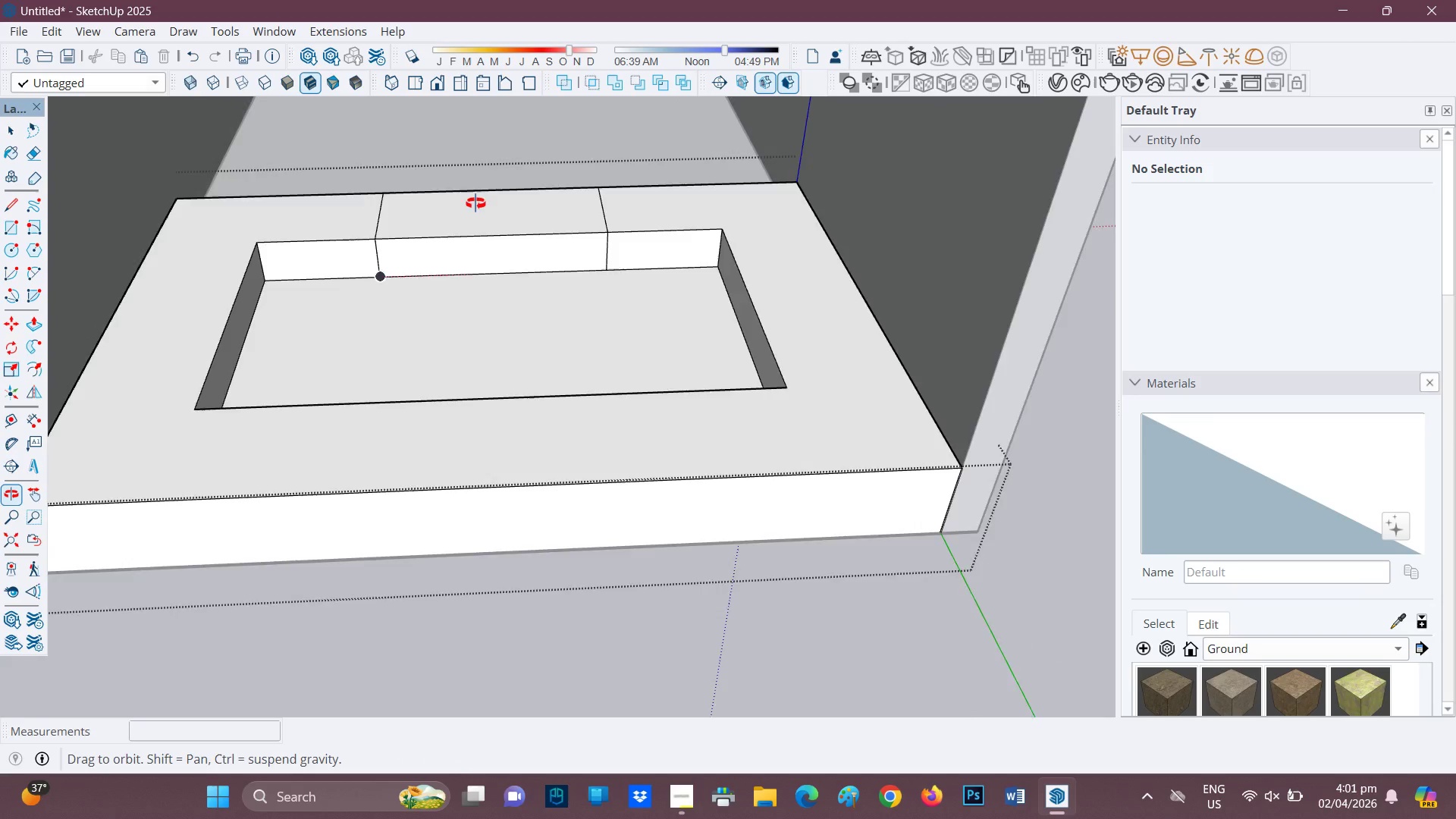 
key(Control+Z)
 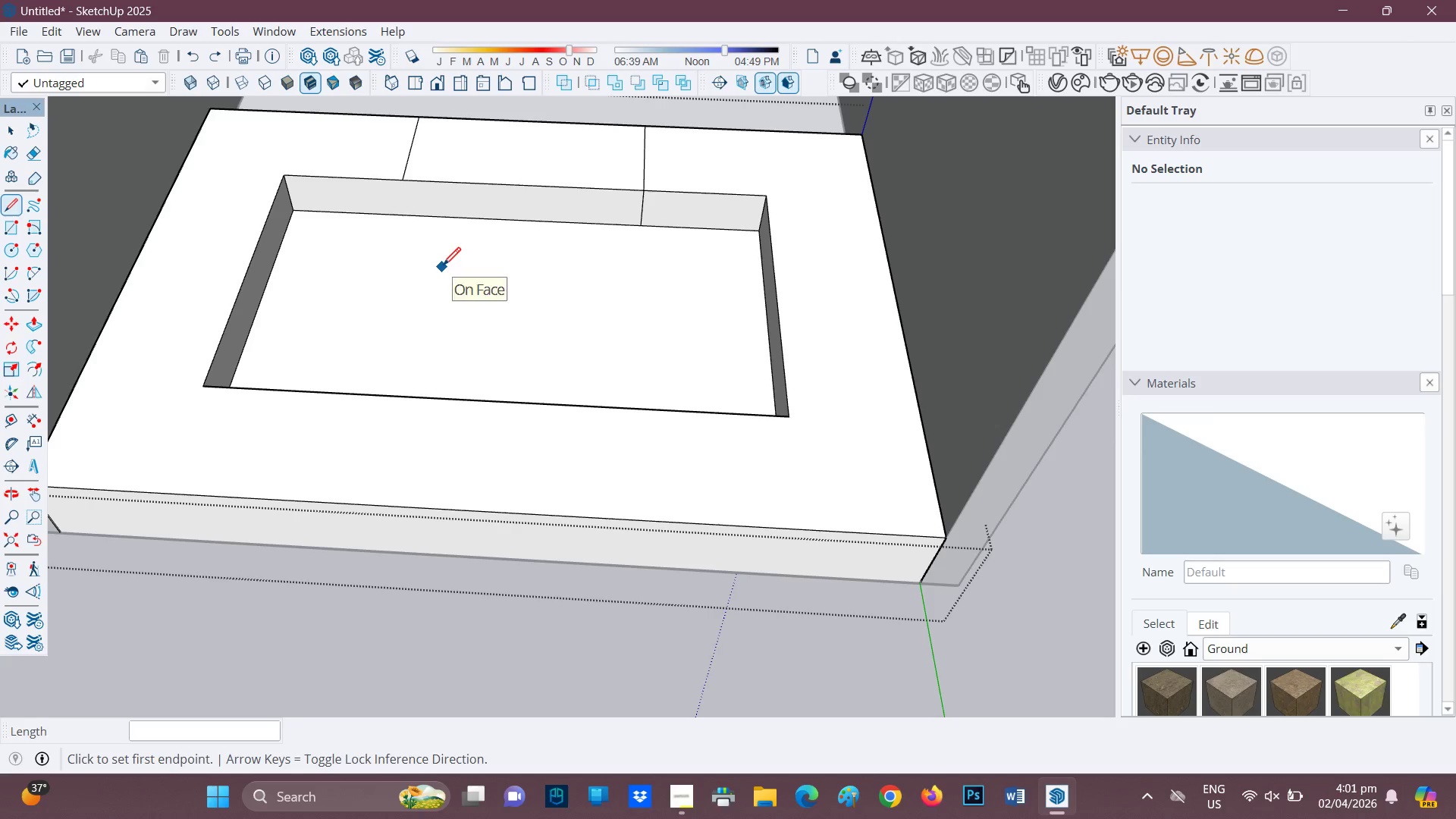 
key(Control+Z)
 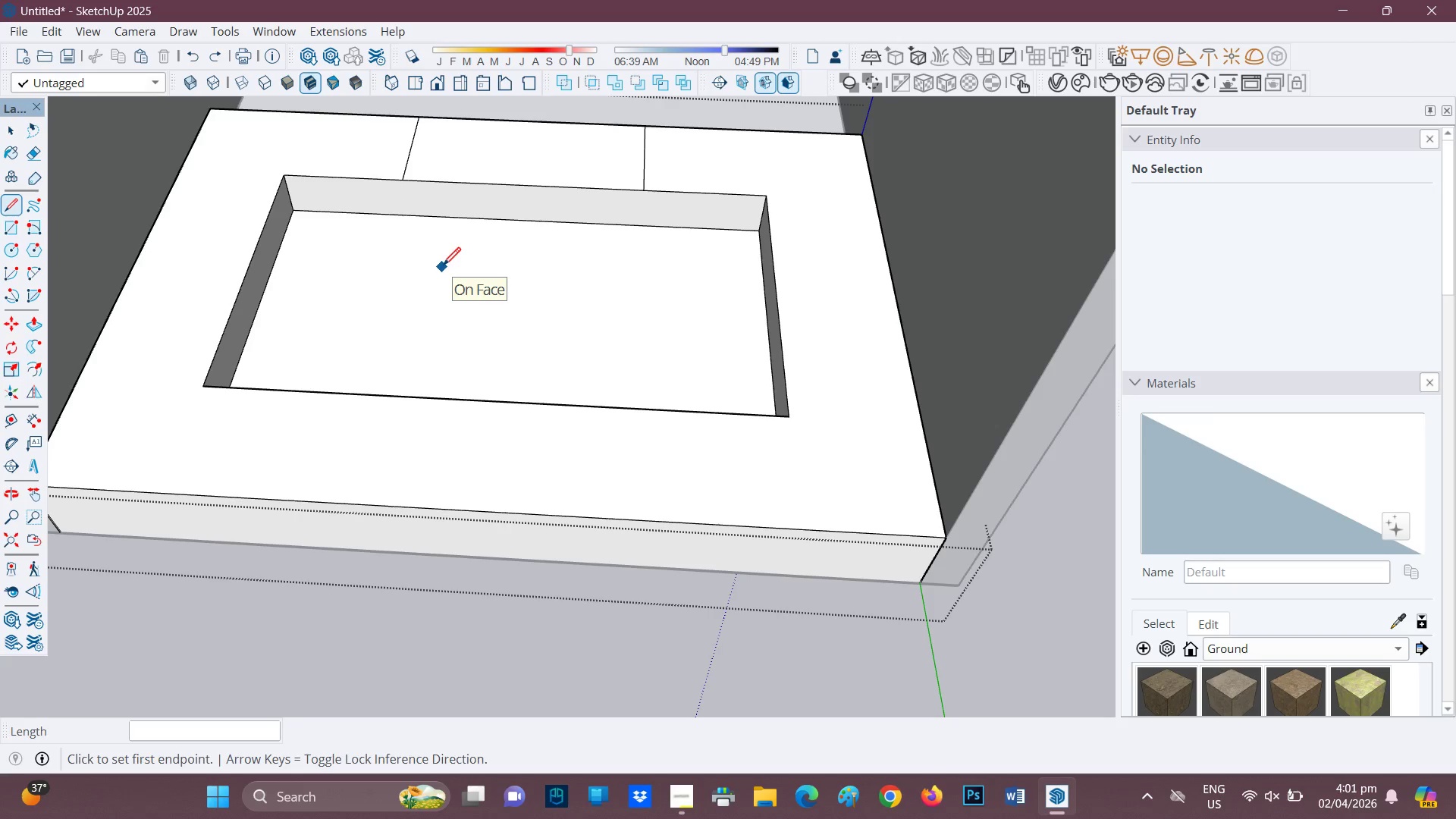 
key(Control+ControlLeft)
 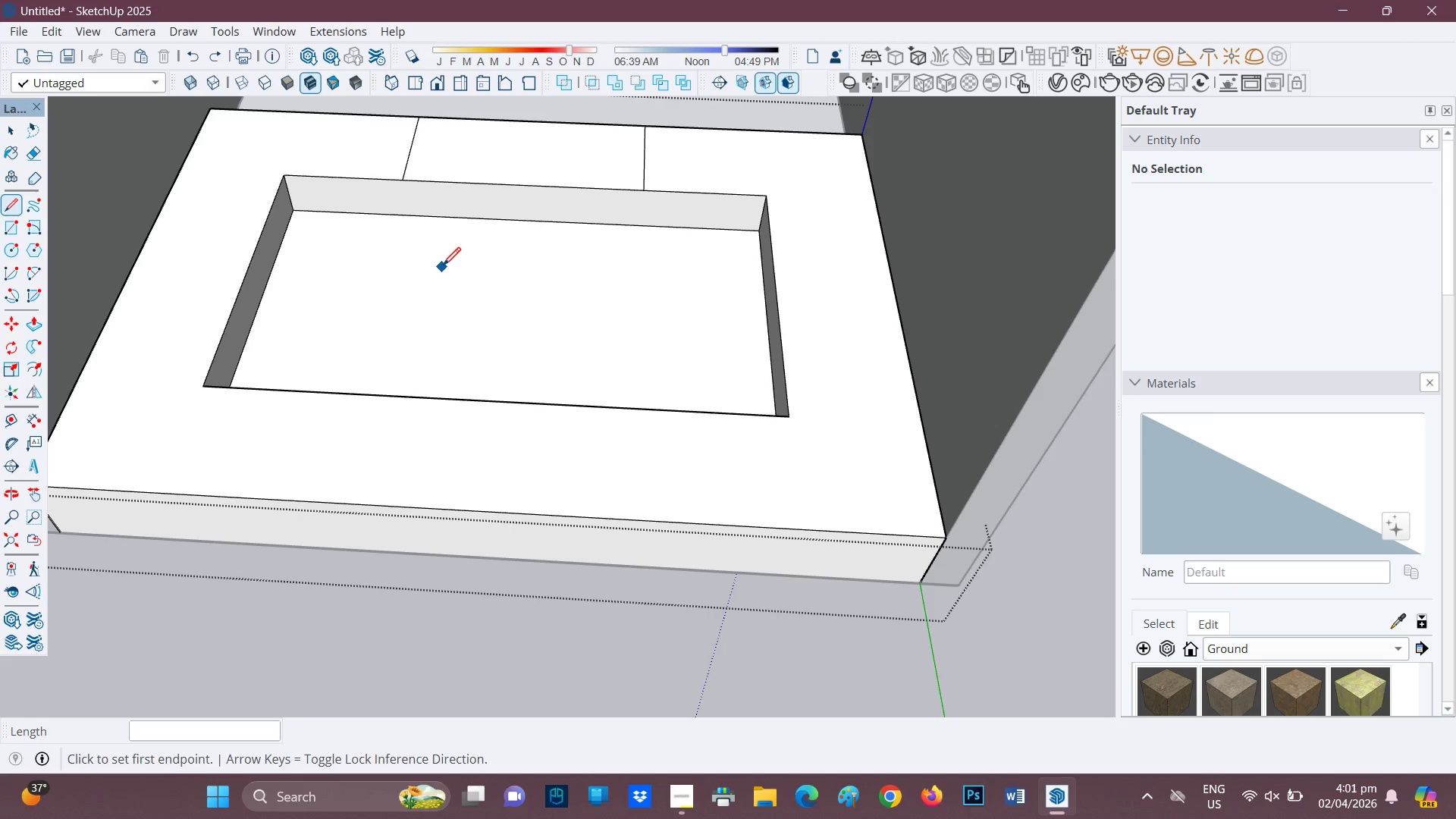 
key(Control+Z)
 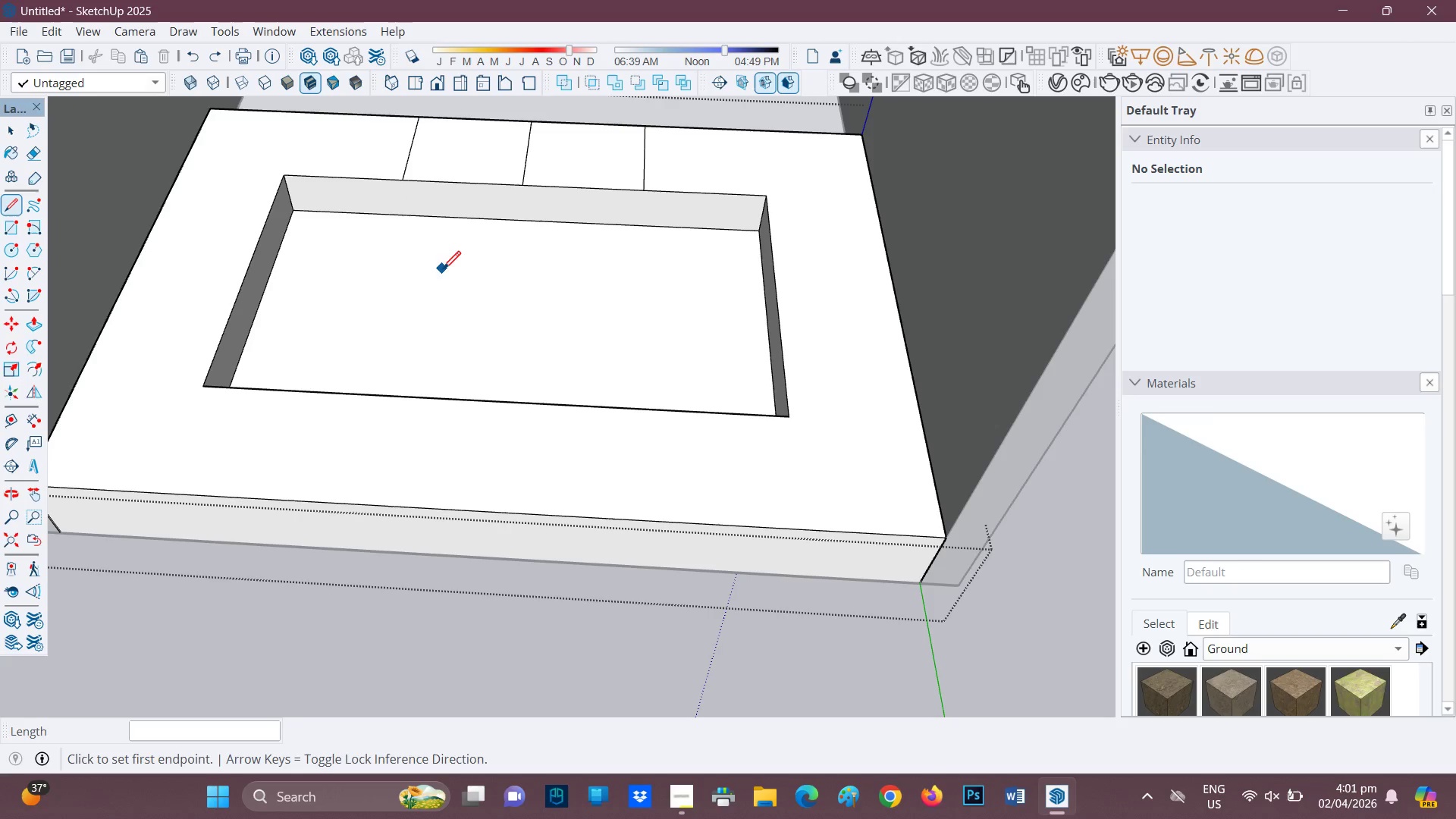 
key(Control+Z)
 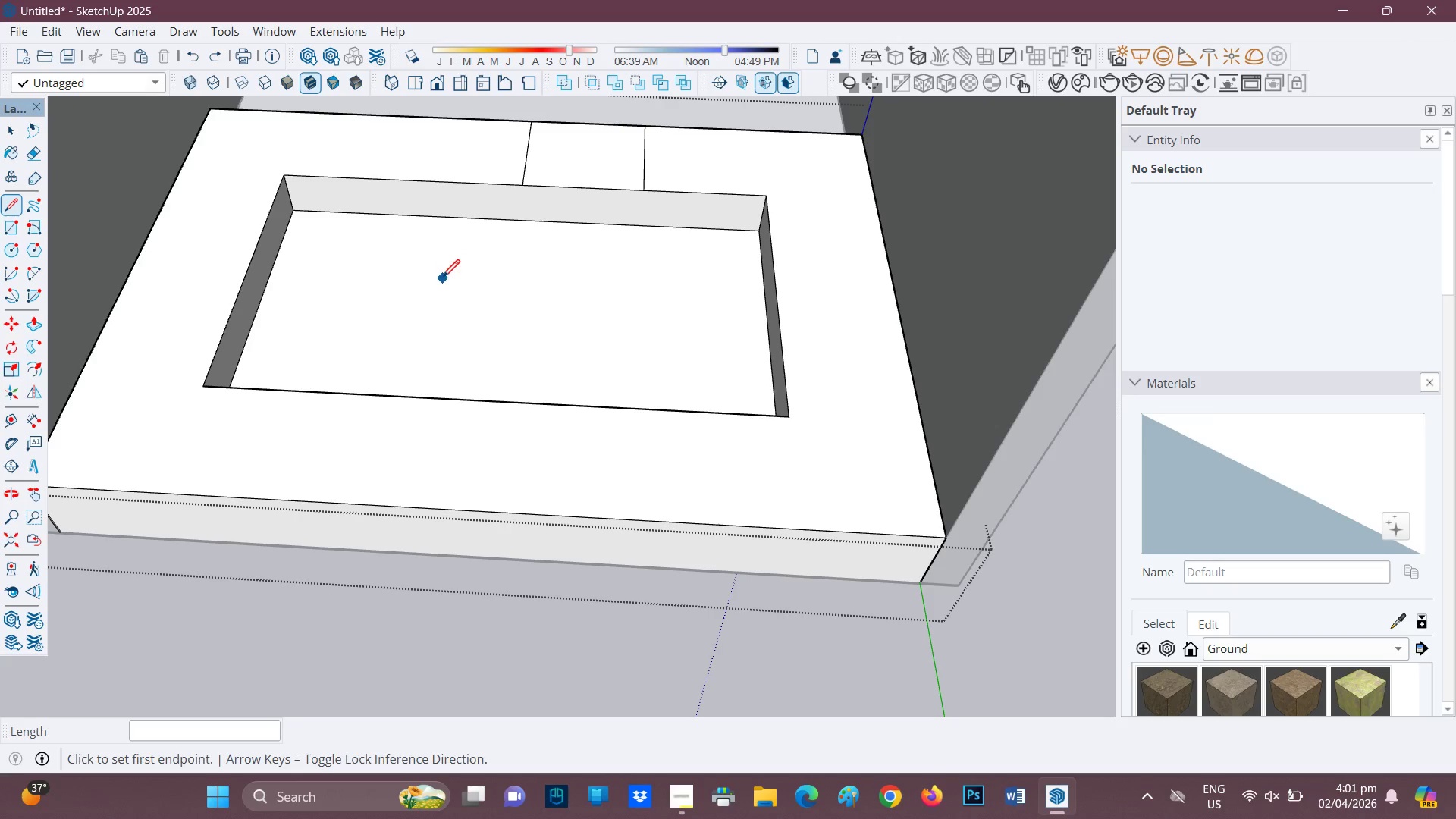 
key(Control+ControlLeft)
 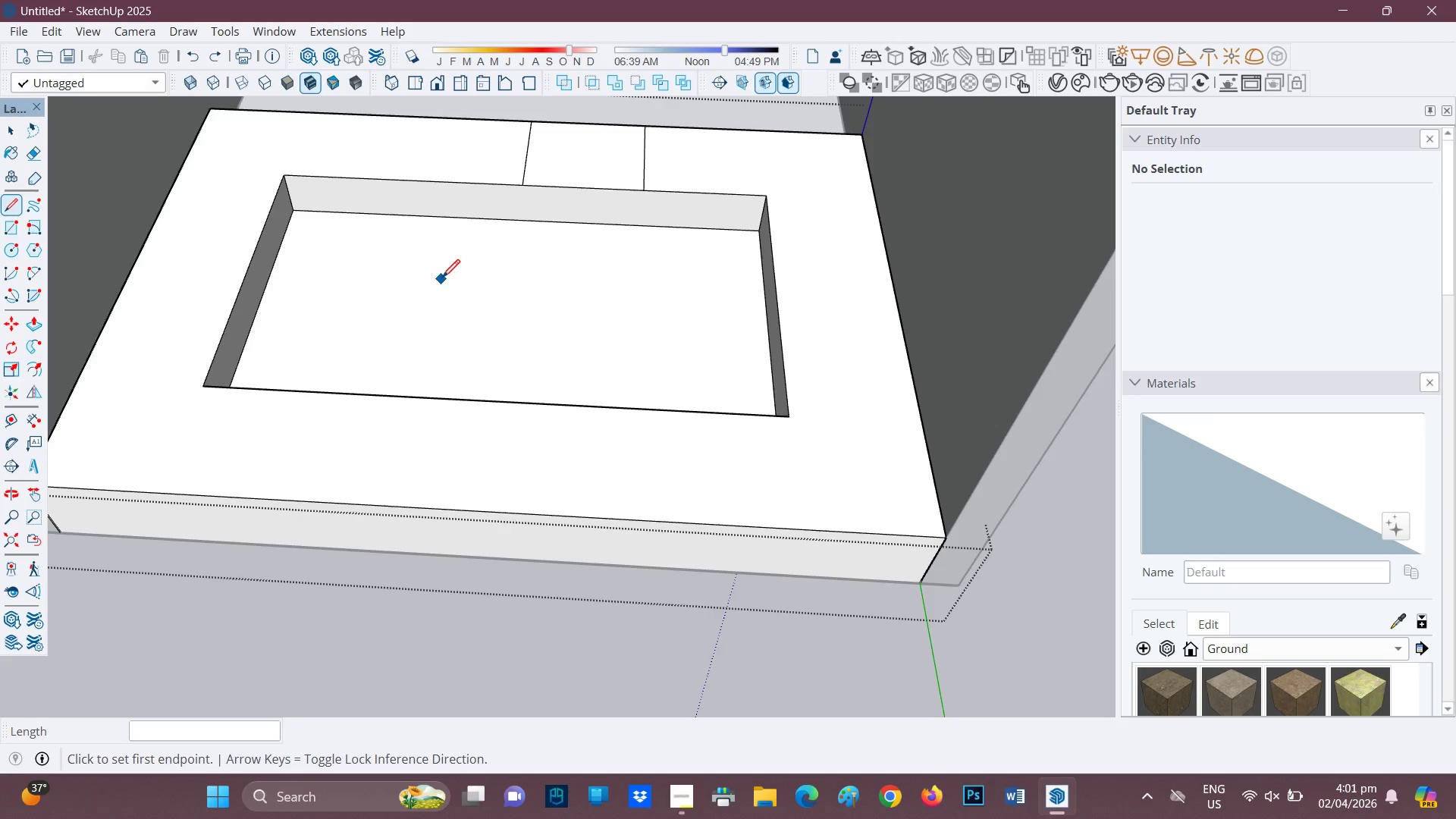 
key(Control+Z)
 